 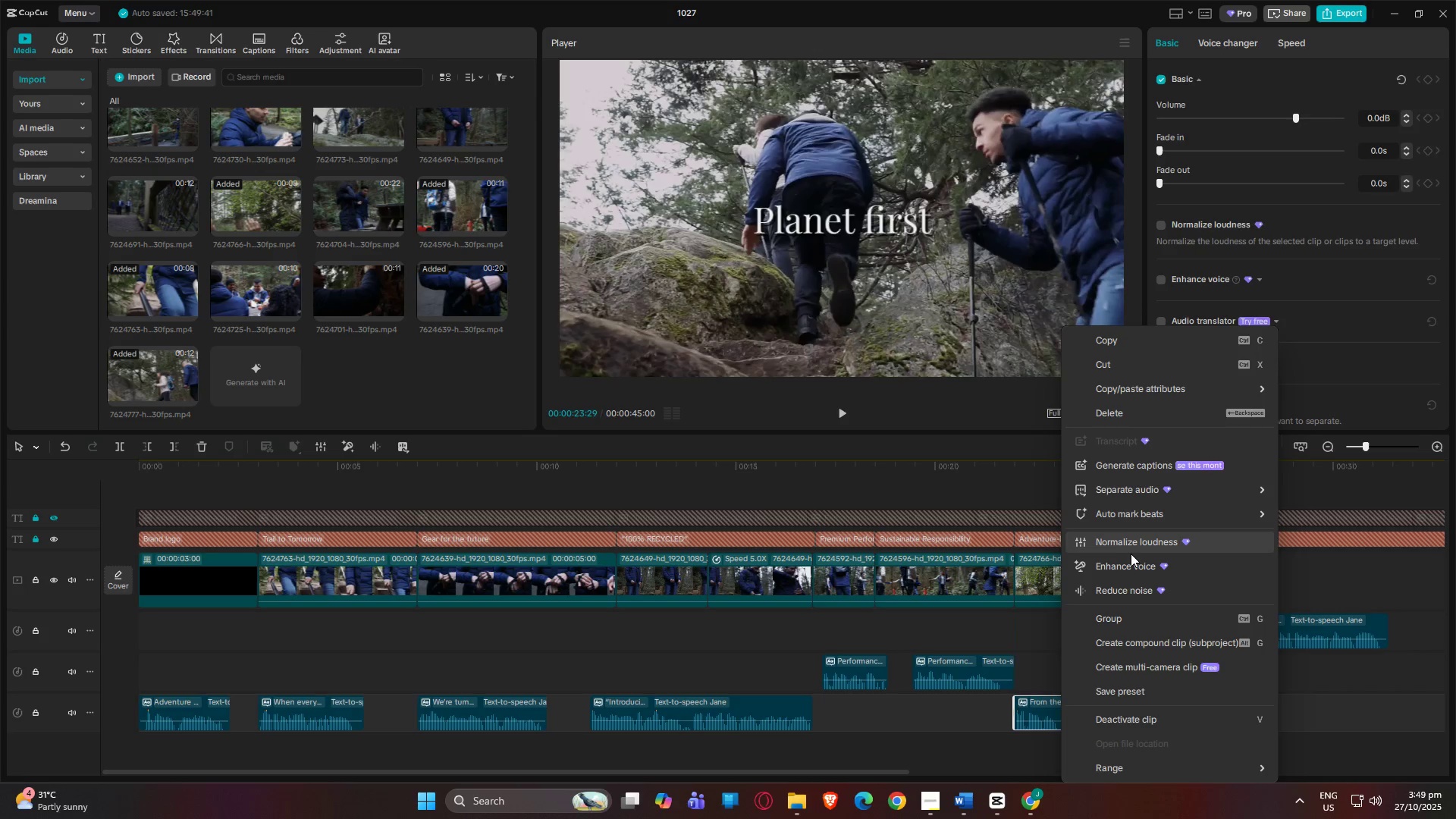 
left_click([1177, 623])
 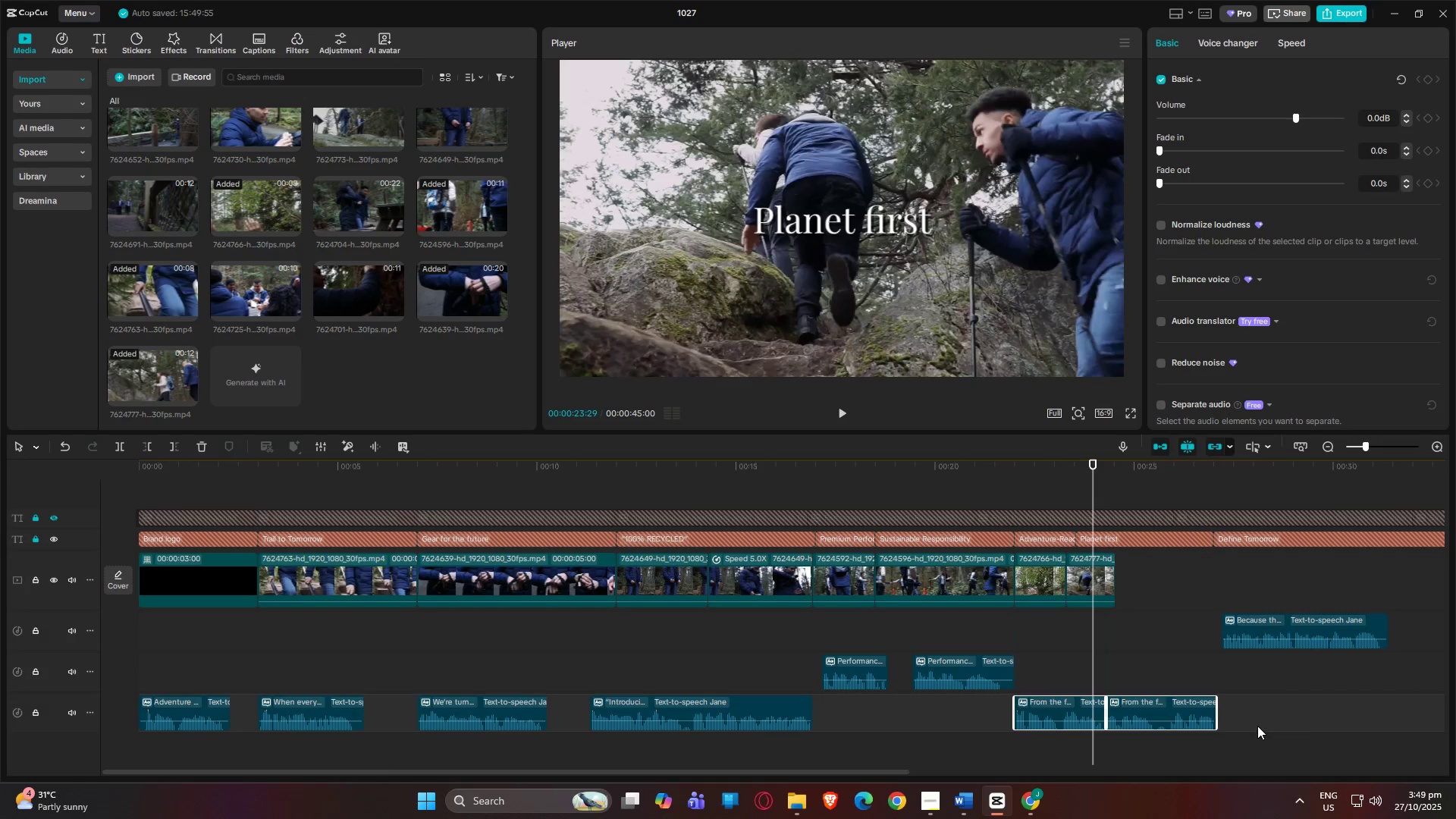 
left_click([1257, 720])
 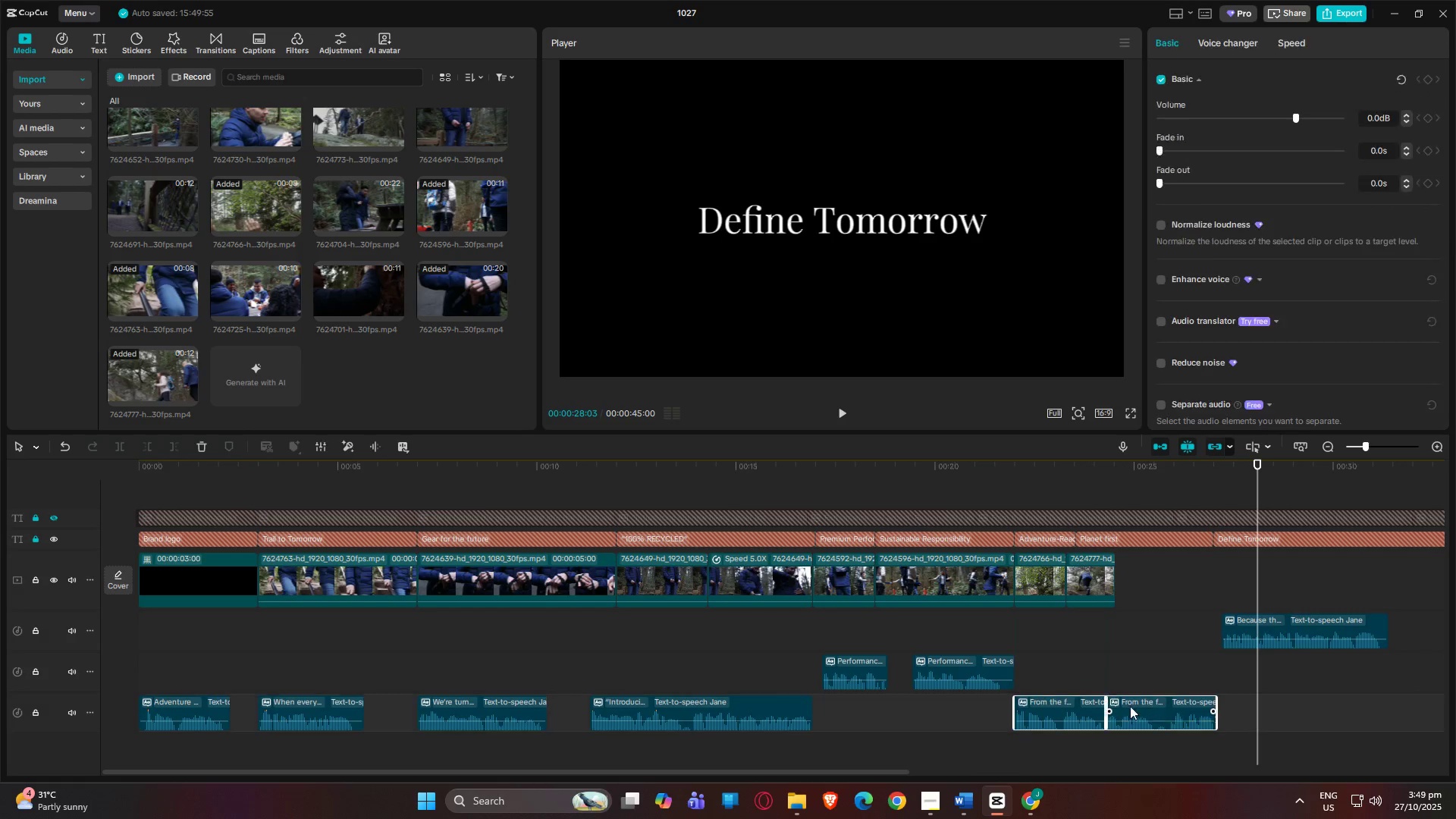 
double_click([1087, 705])
 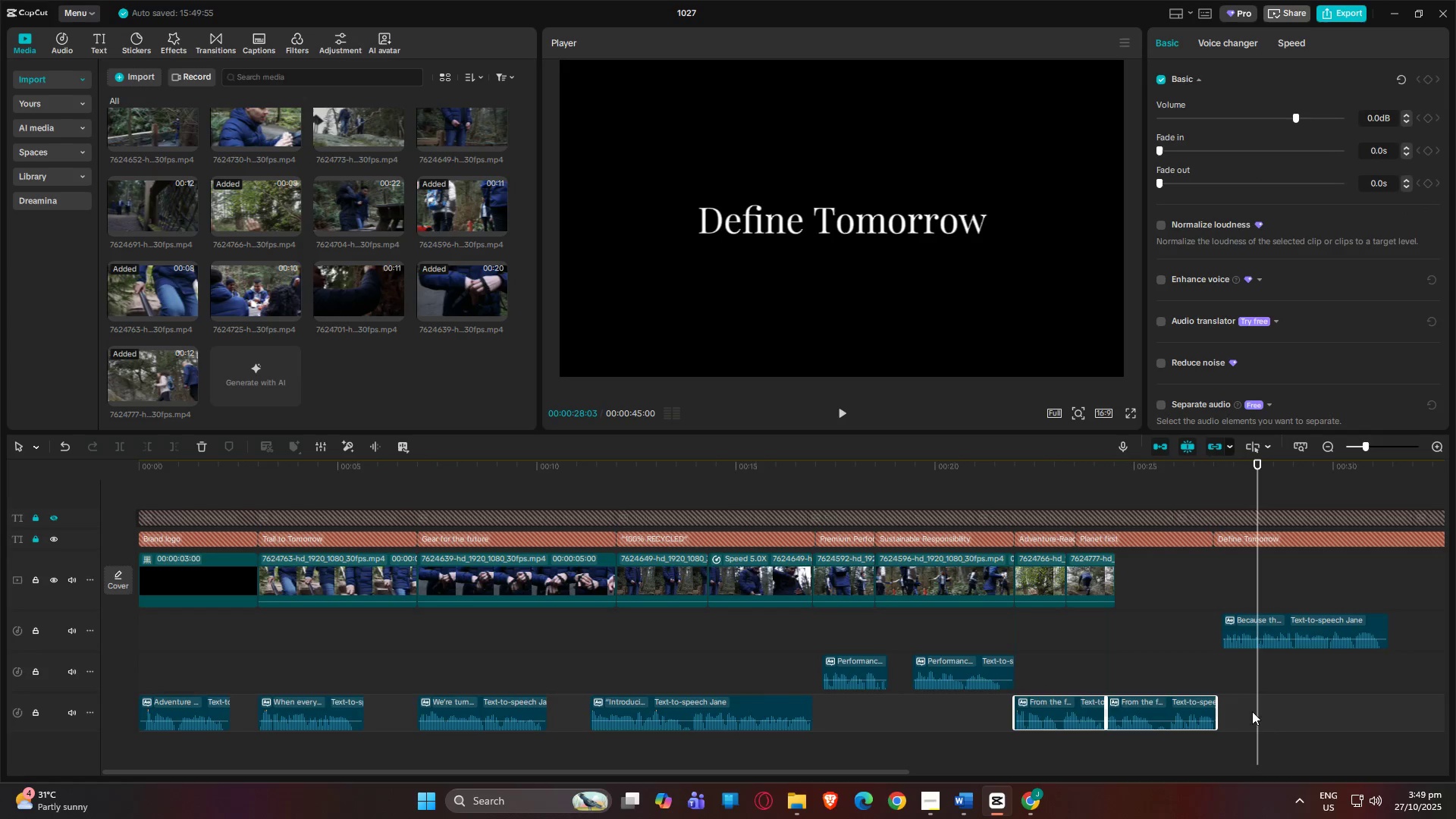 
left_click([1253, 711])
 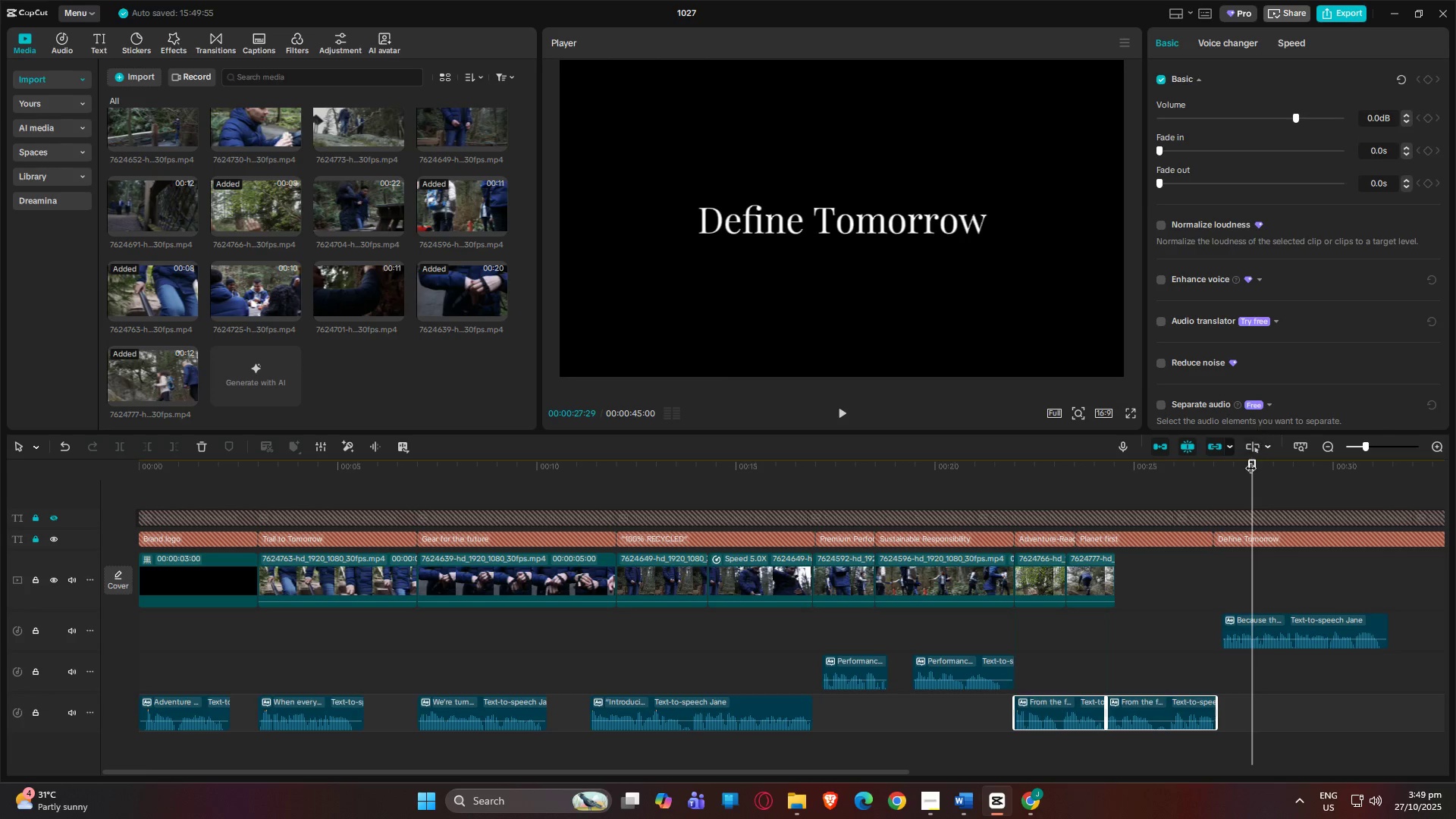 
left_click_drag(start_coordinate=[1252, 462], to_coordinate=[922, 473])
 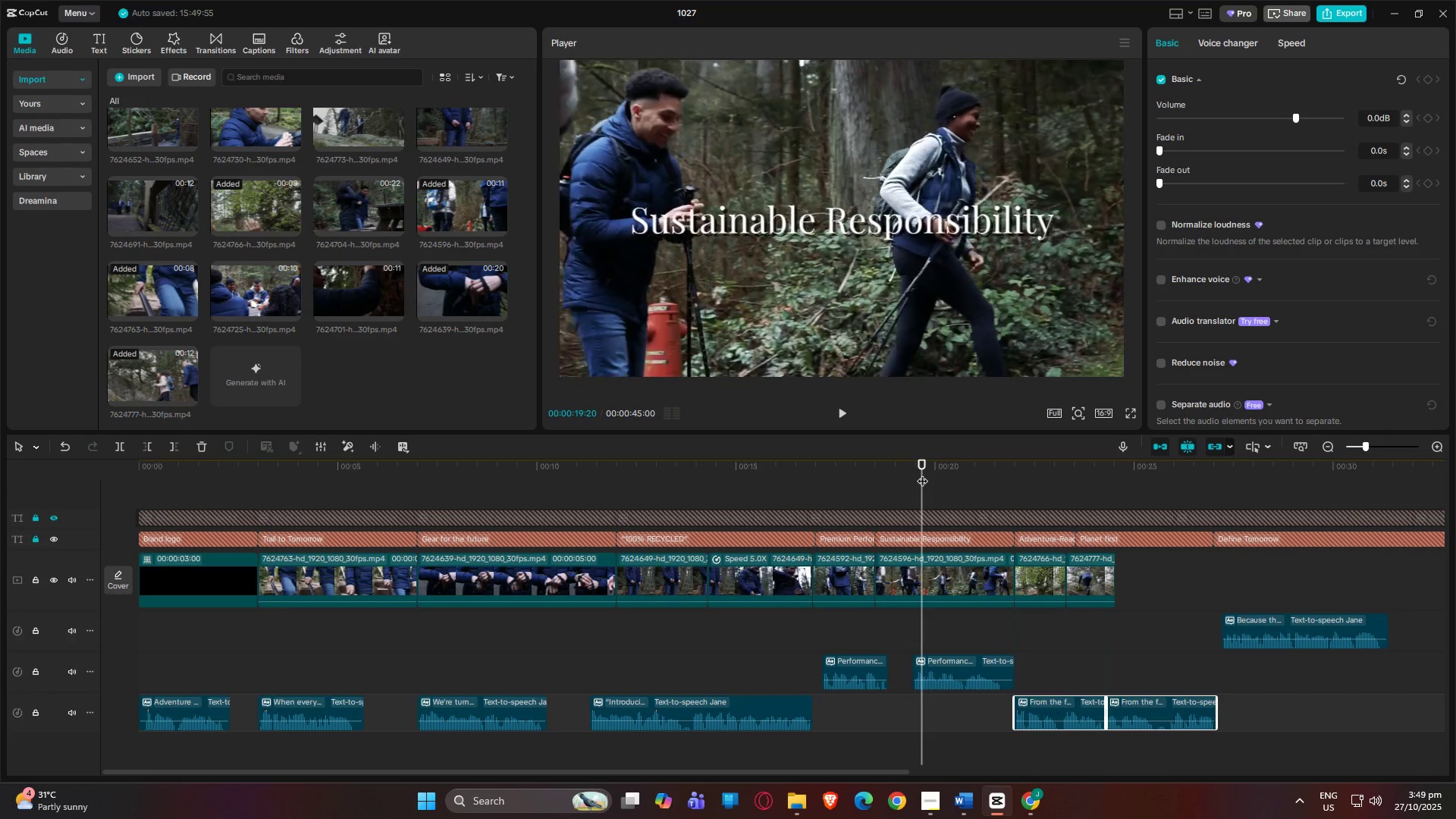 
key(Space)
 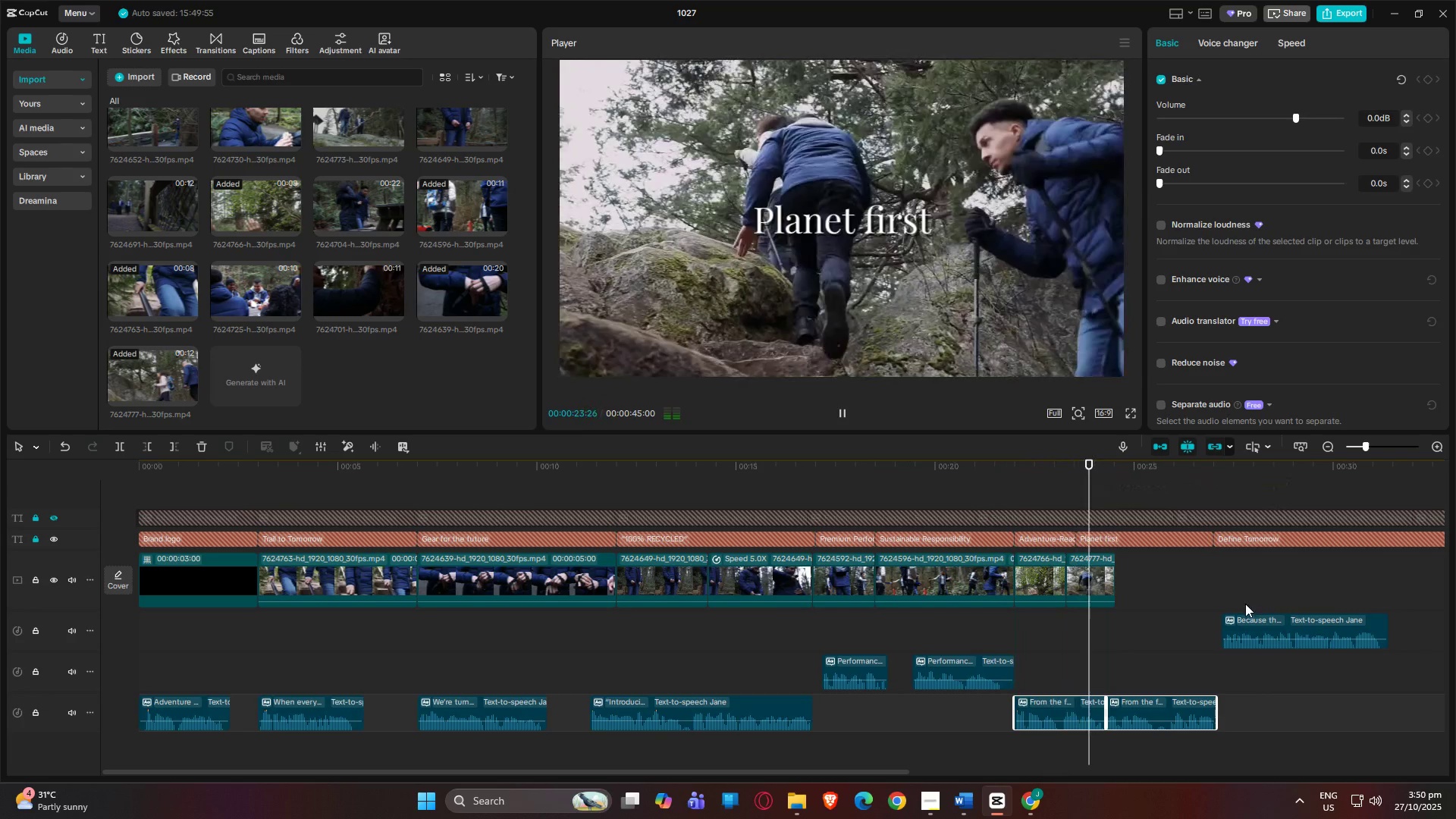 
wait(5.7)
 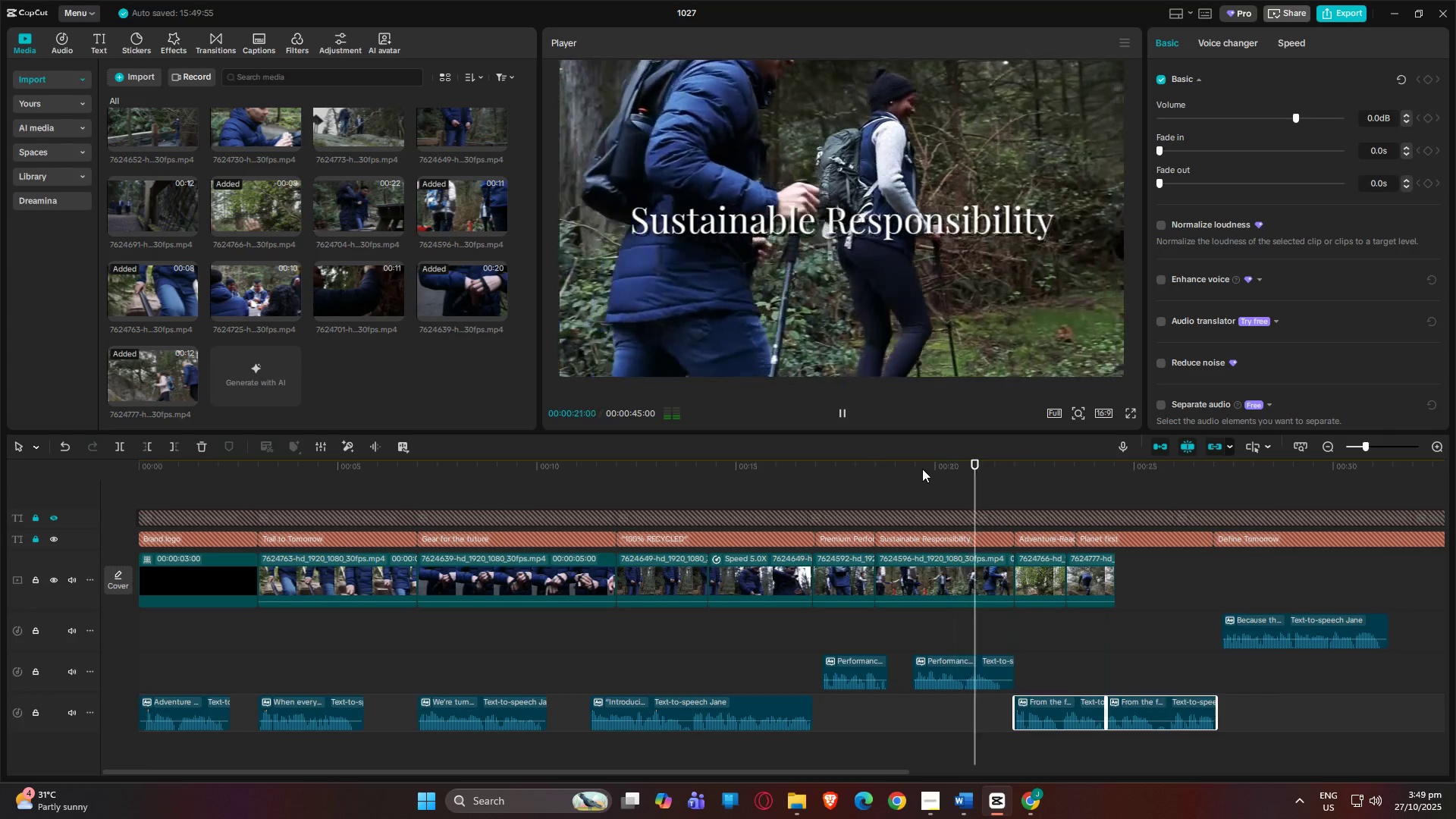 
left_click_drag(start_coordinate=[1247, 623], to_coordinate=[1235, 618])
 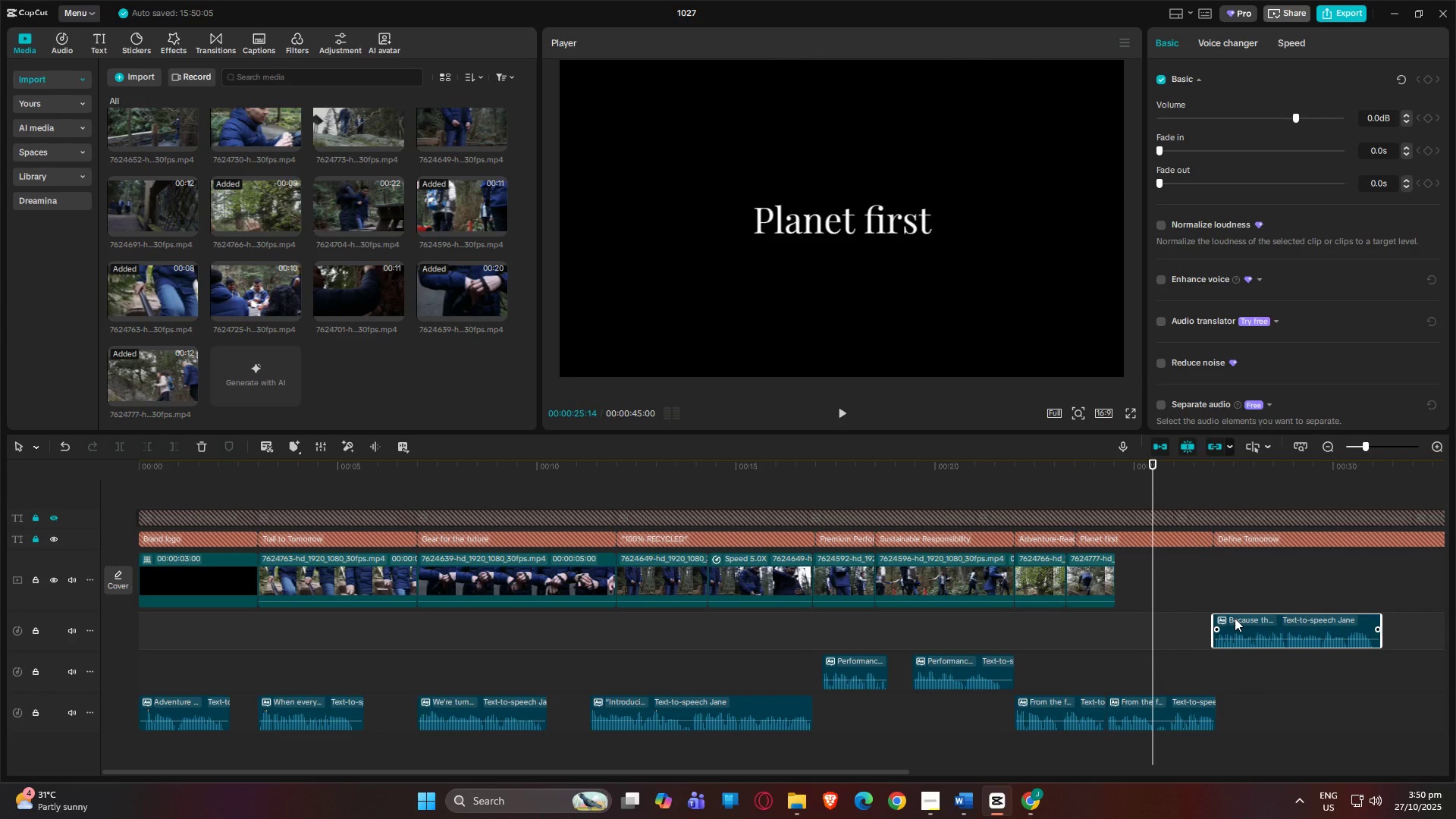 
key(Space)
 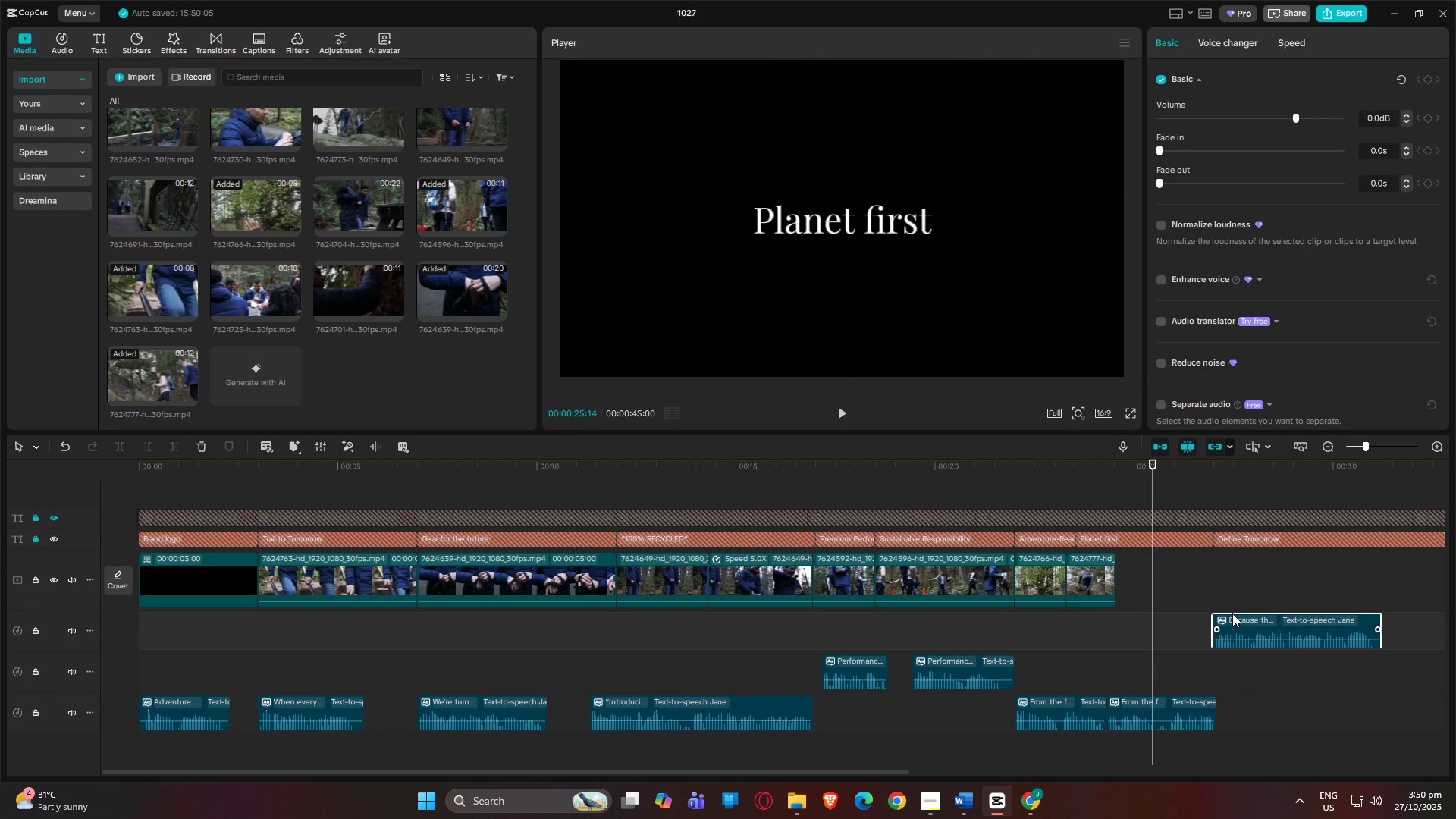 
key(Space)
 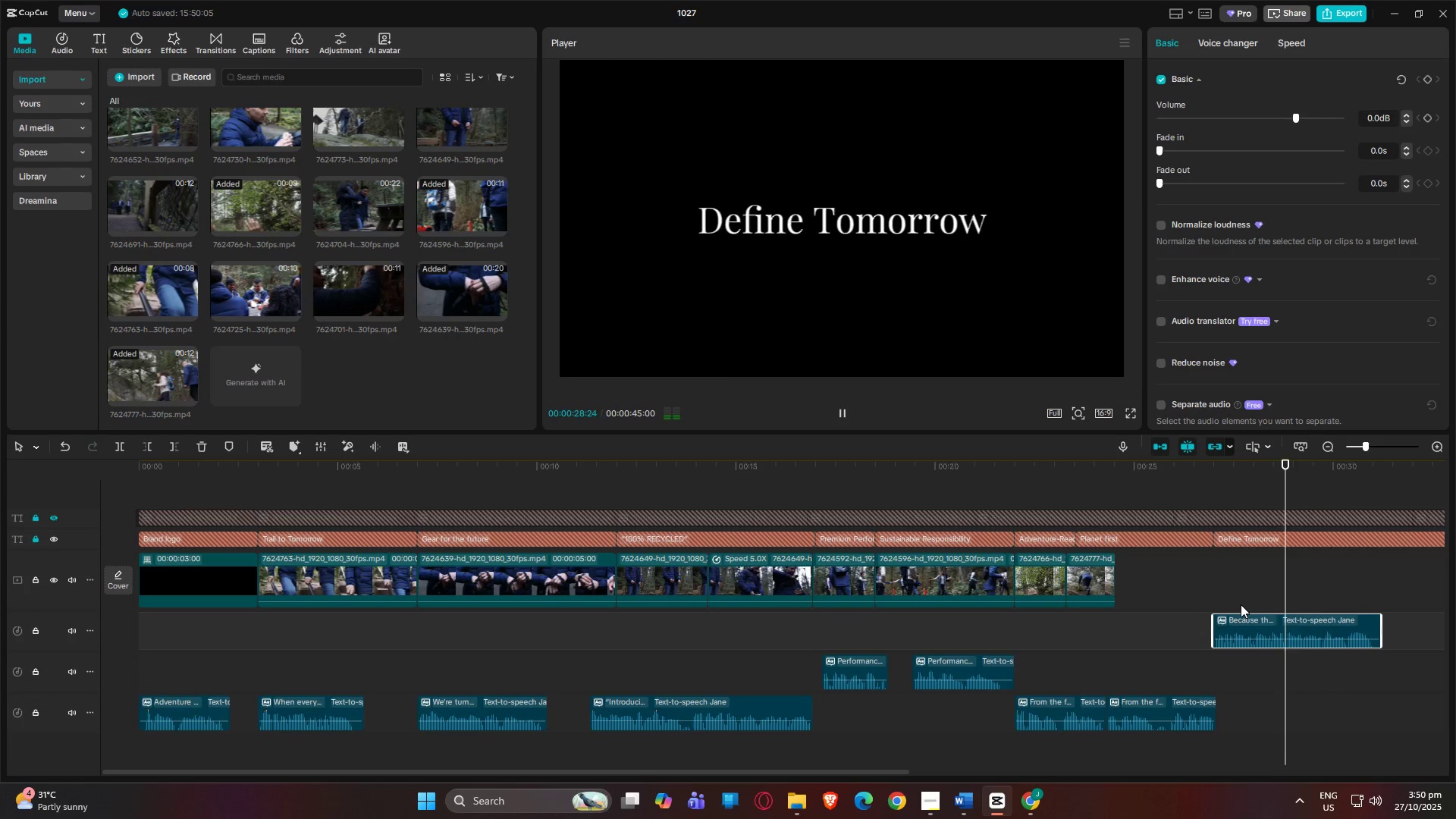 
left_click_drag(start_coordinate=[804, 772], to_coordinate=[1103, 743])
 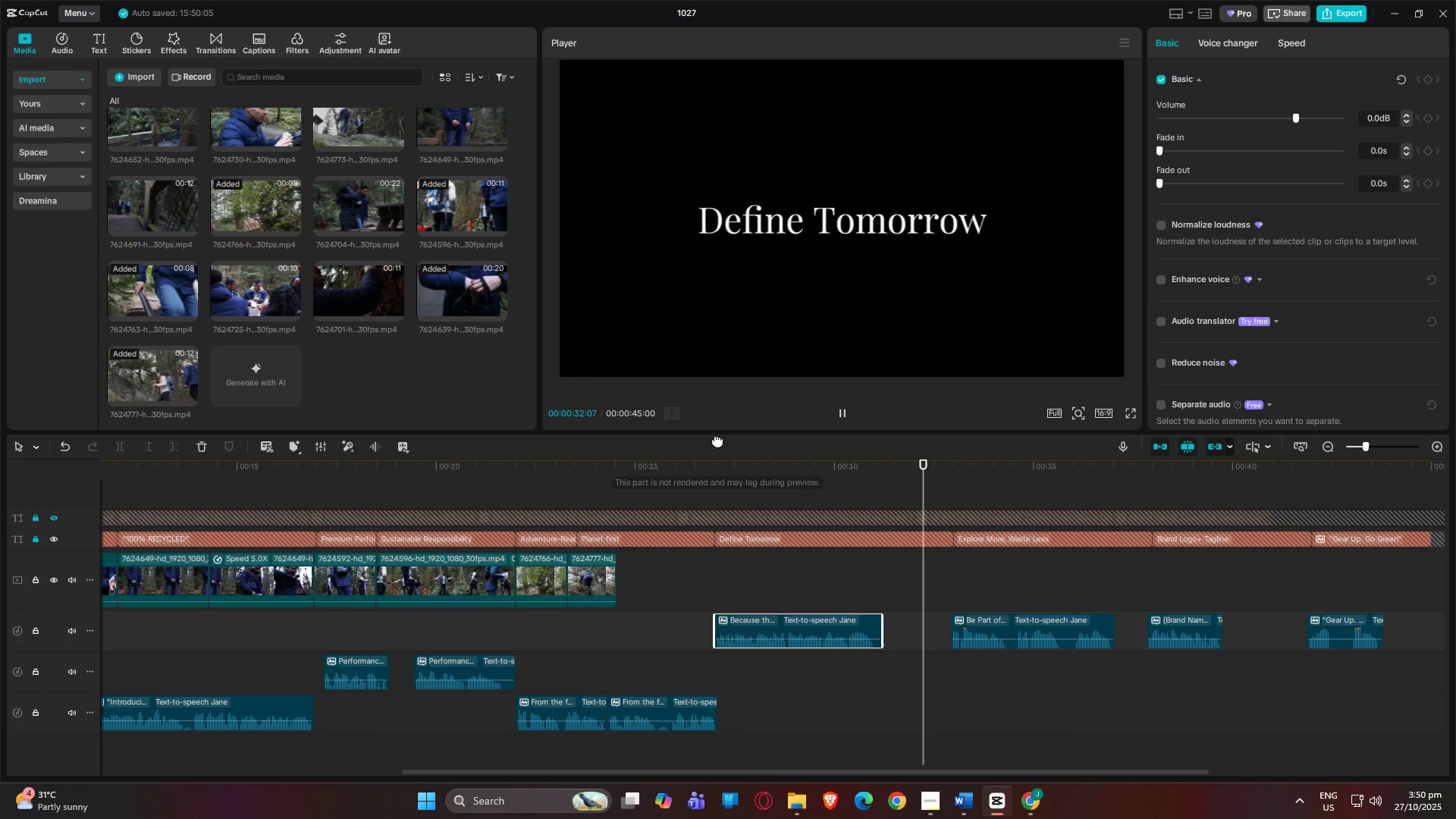 
double_click([711, 469])
 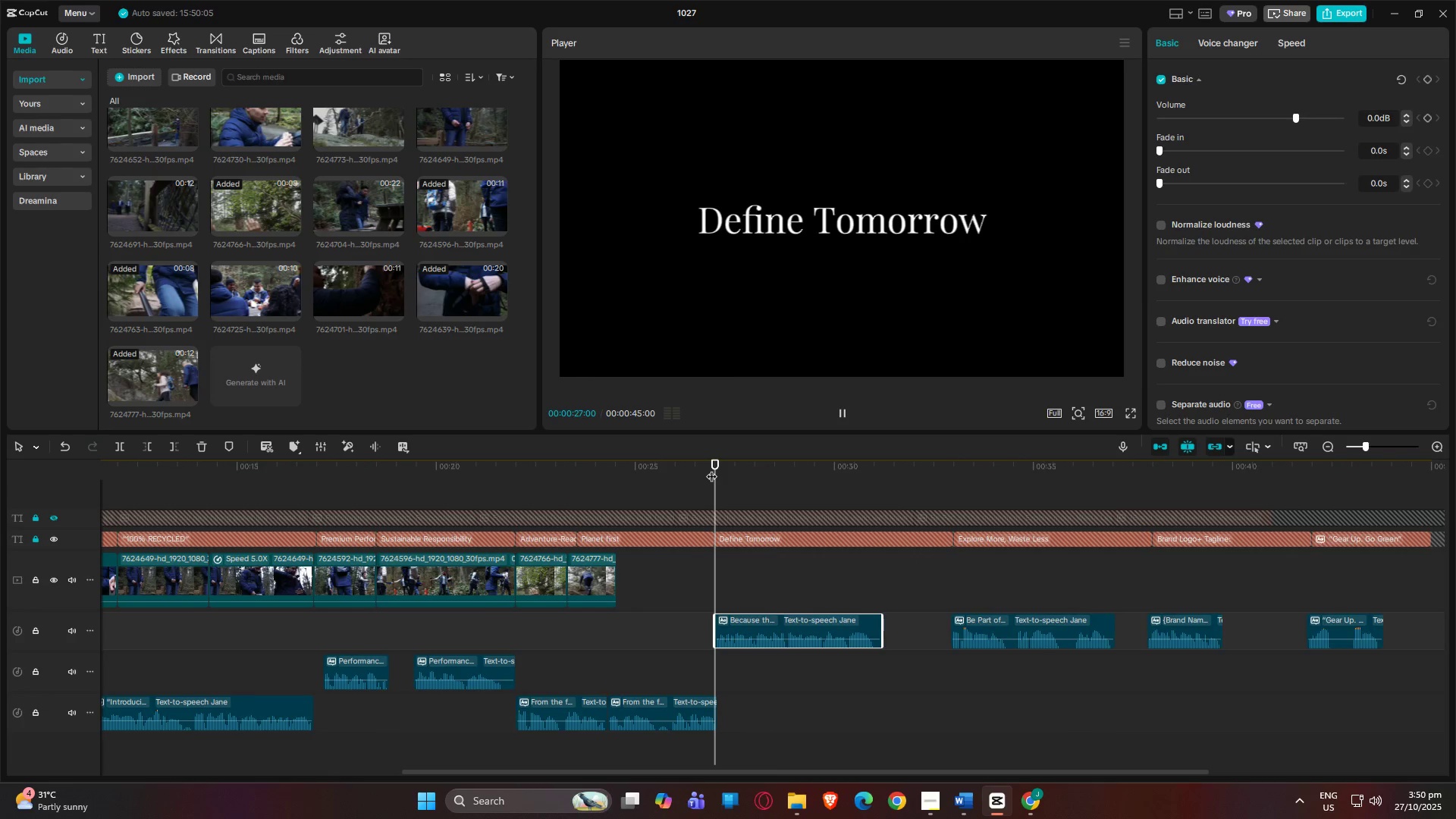 
key(Space)
 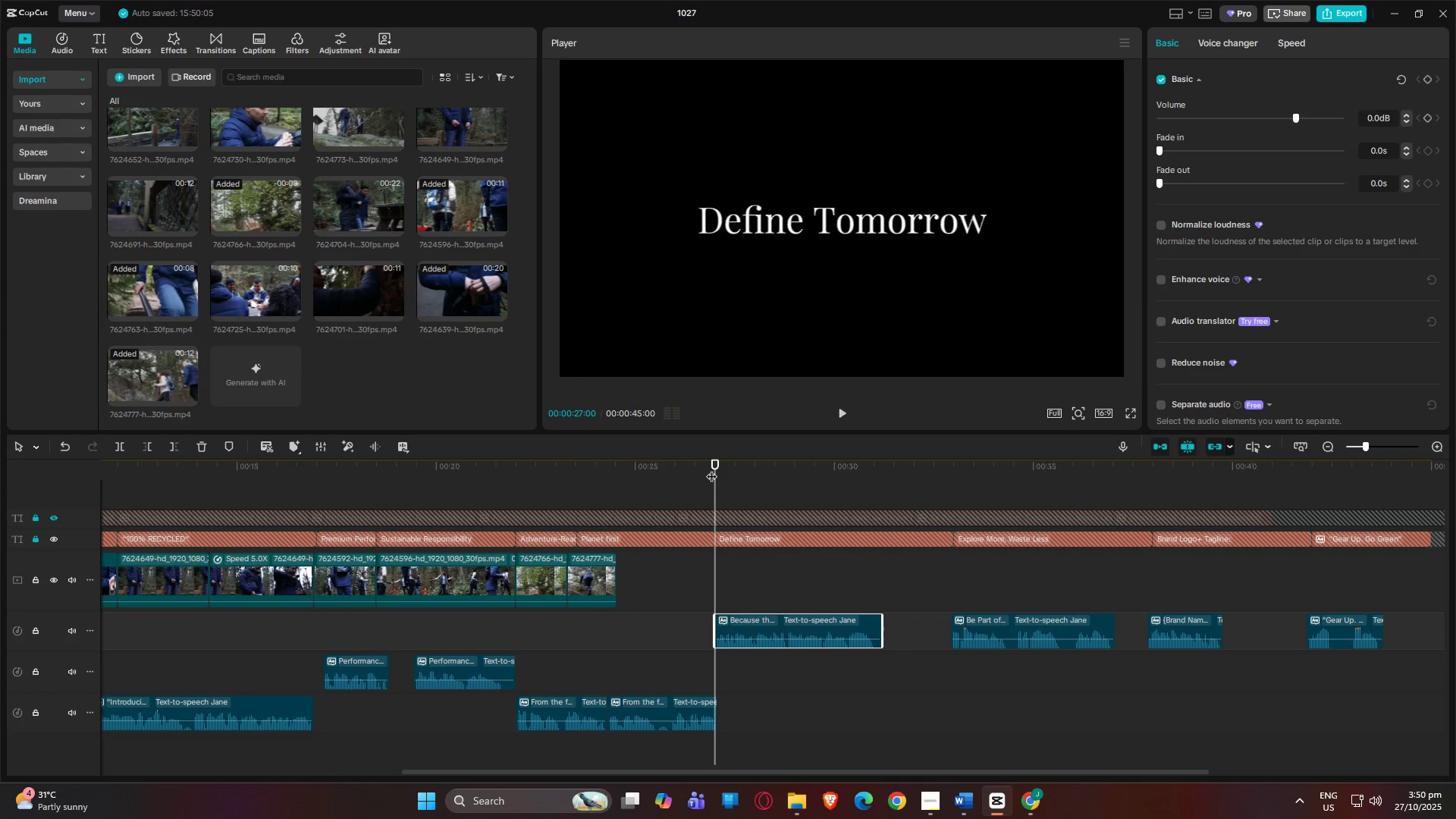 
key(Space)
 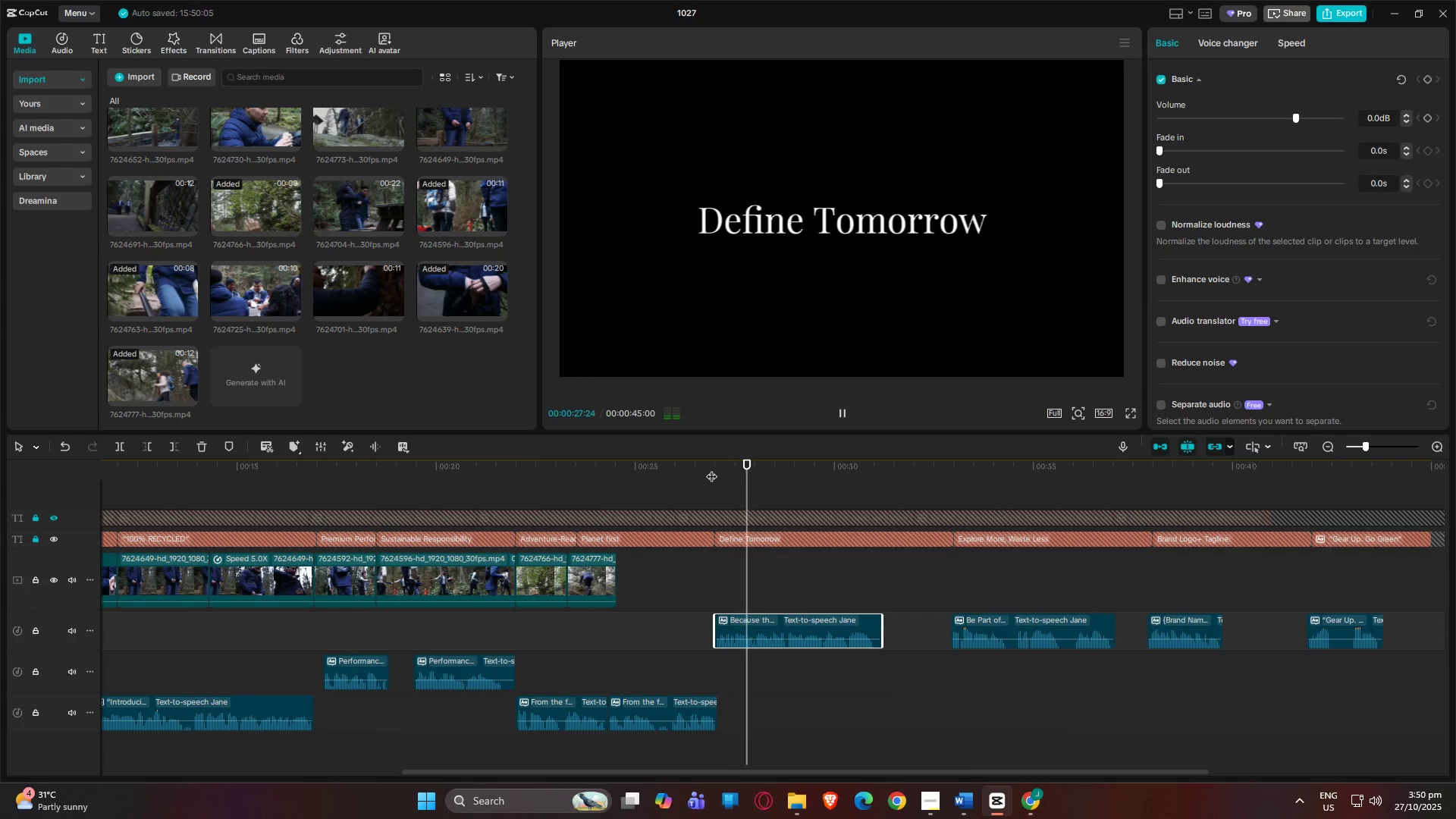 
left_click([644, 494])
 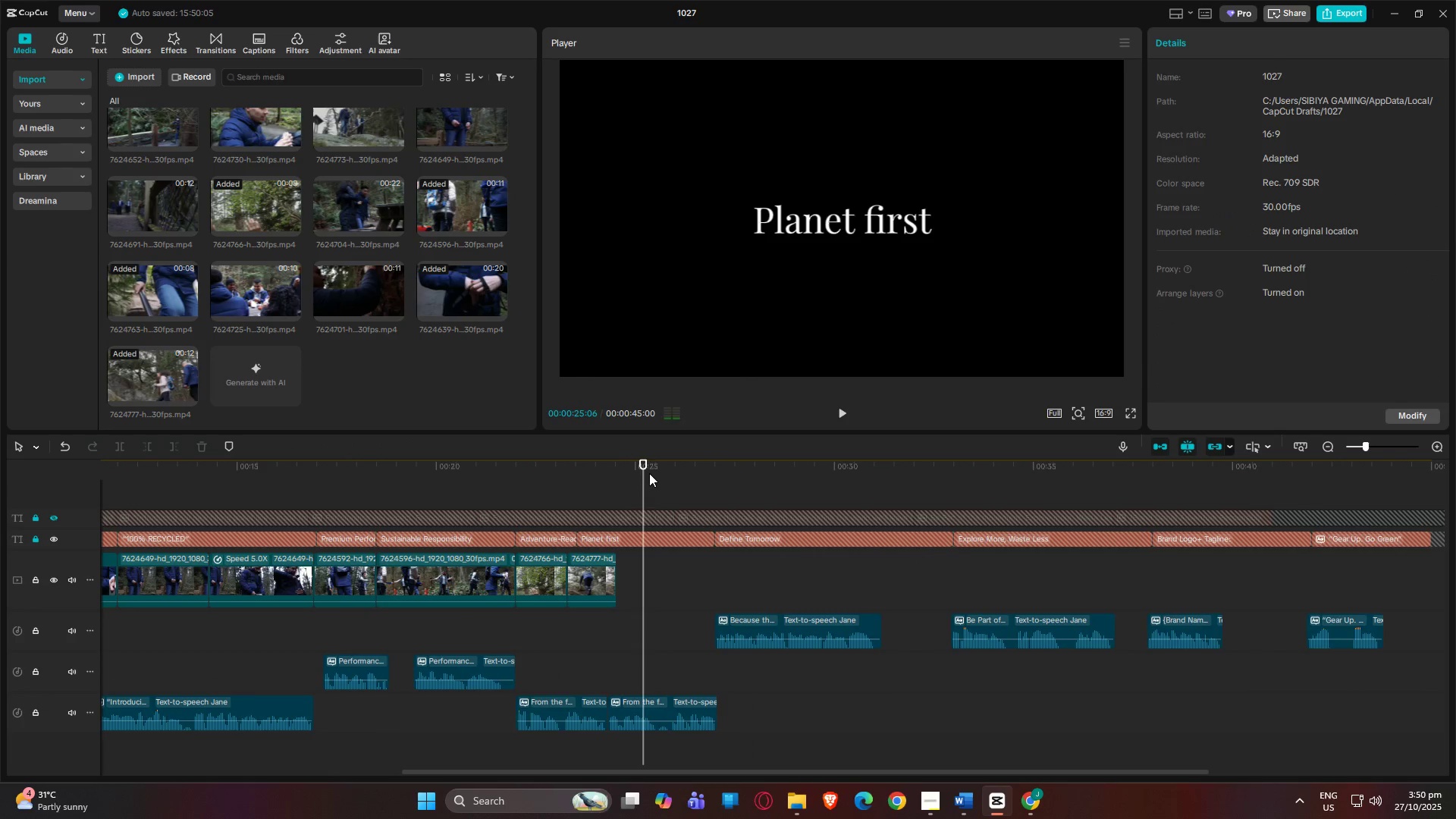 
key(Space)
 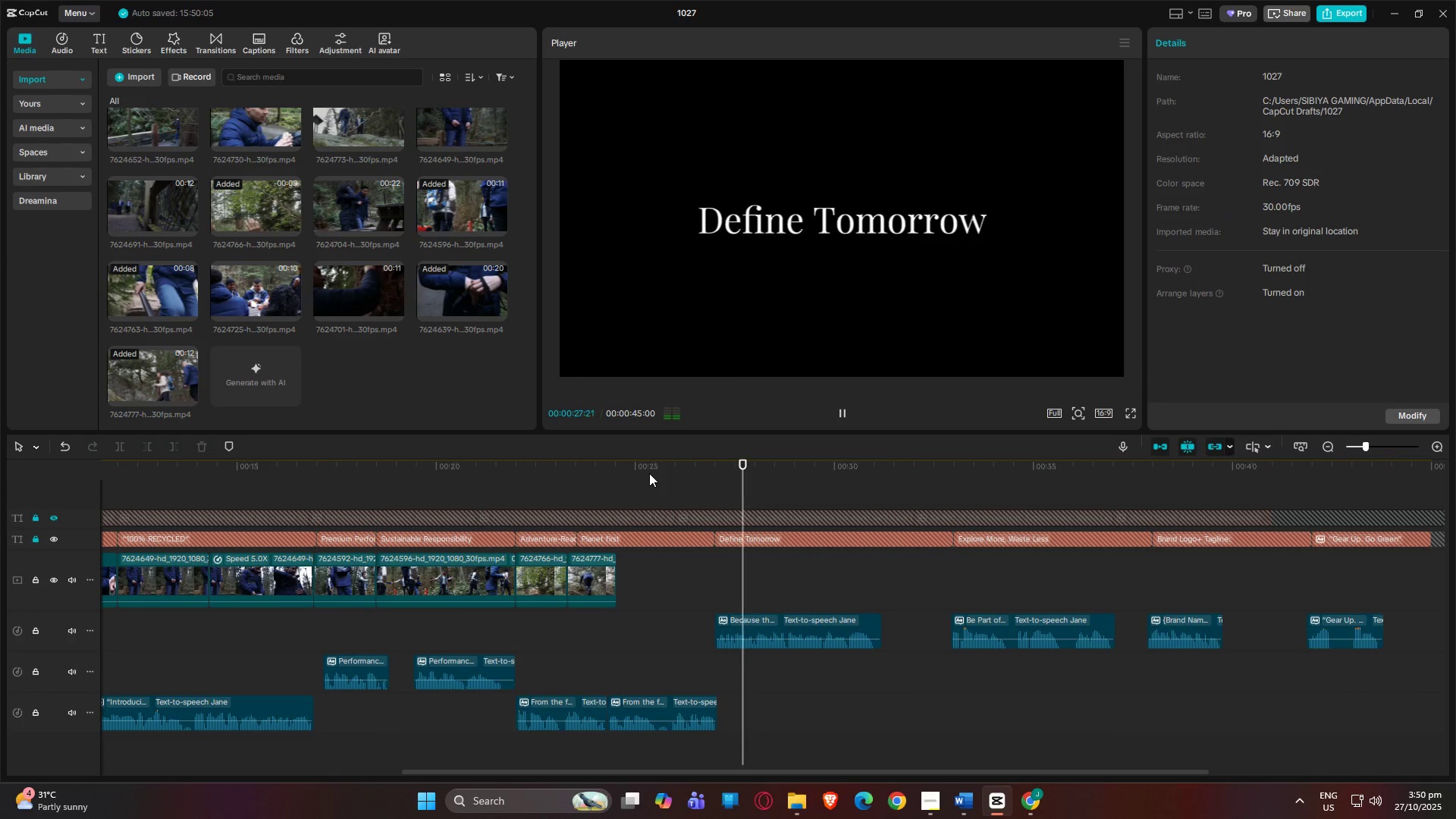 
left_click_drag(start_coordinate=[749, 618], to_coordinate=[759, 620])
 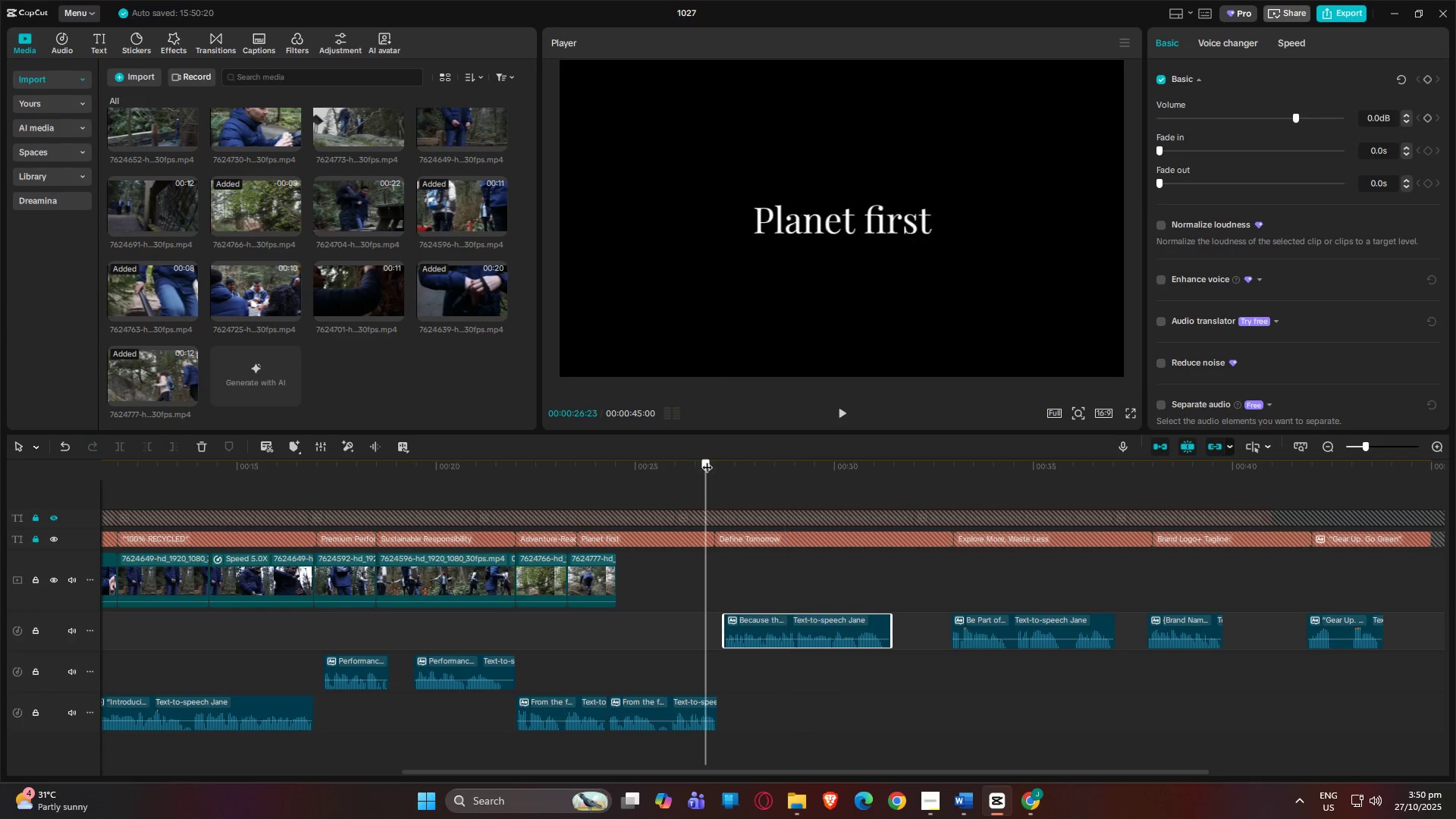 
key(Space)
 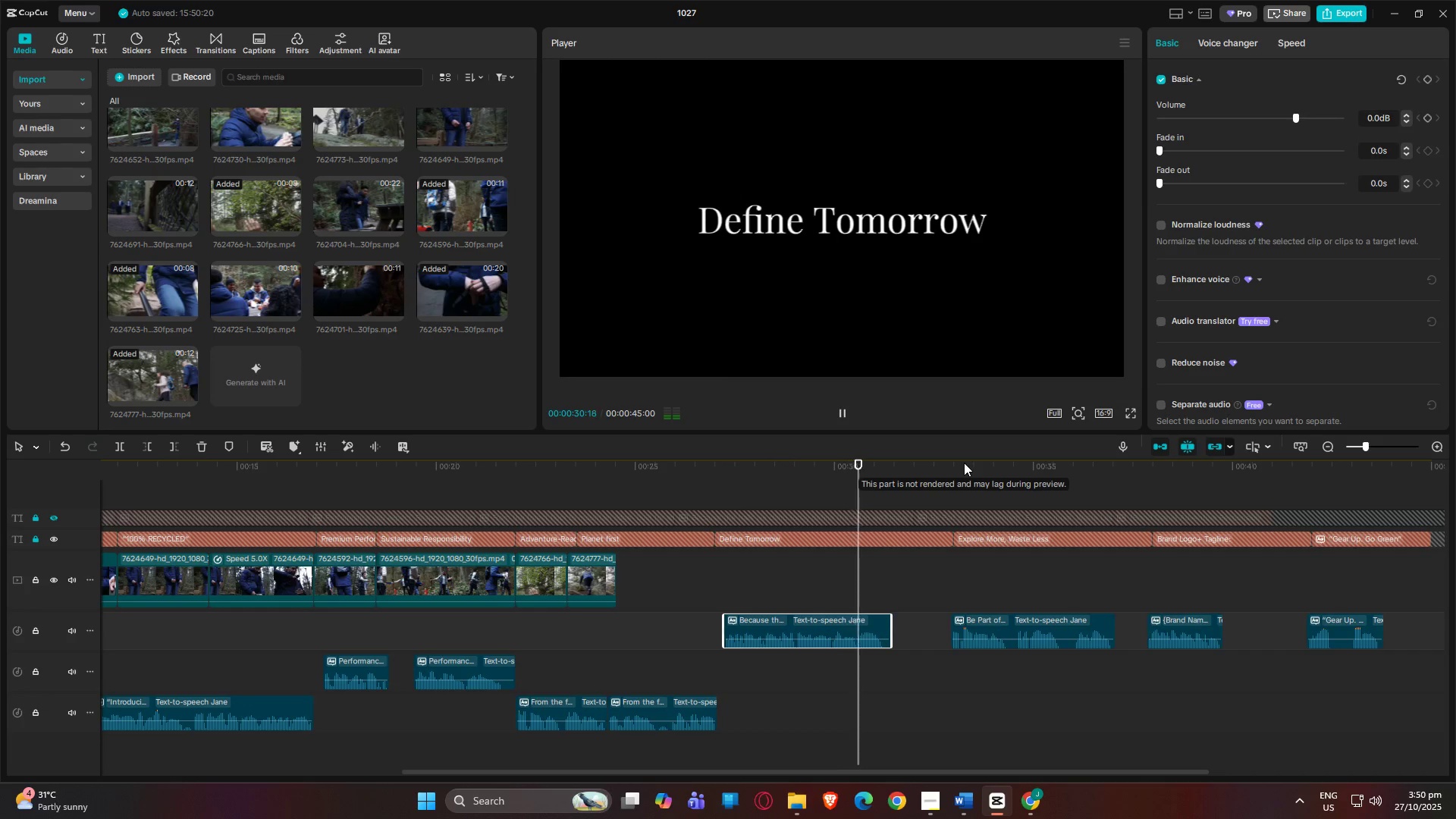 
wait(5.17)
 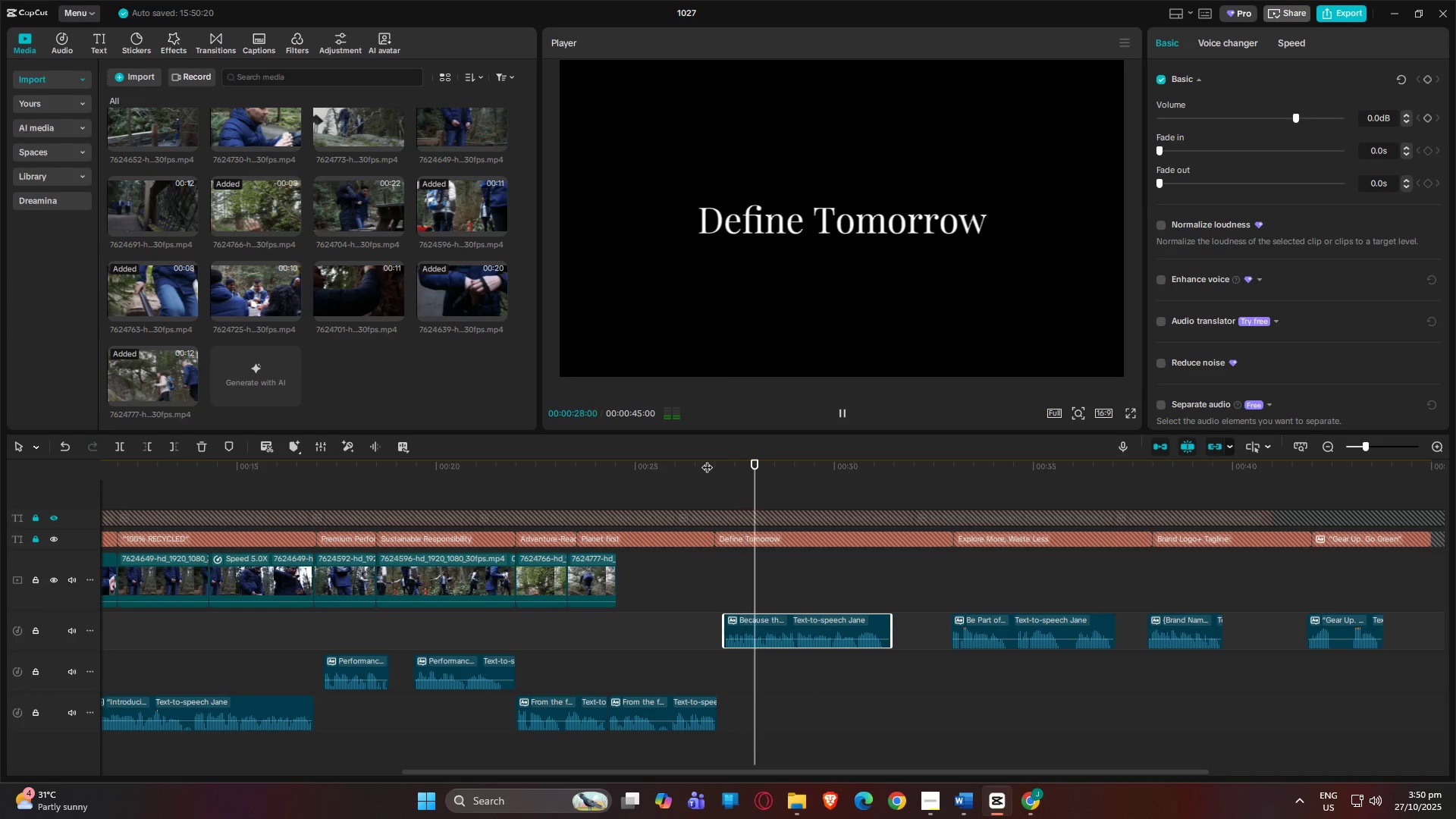 
left_click([965, 463])
 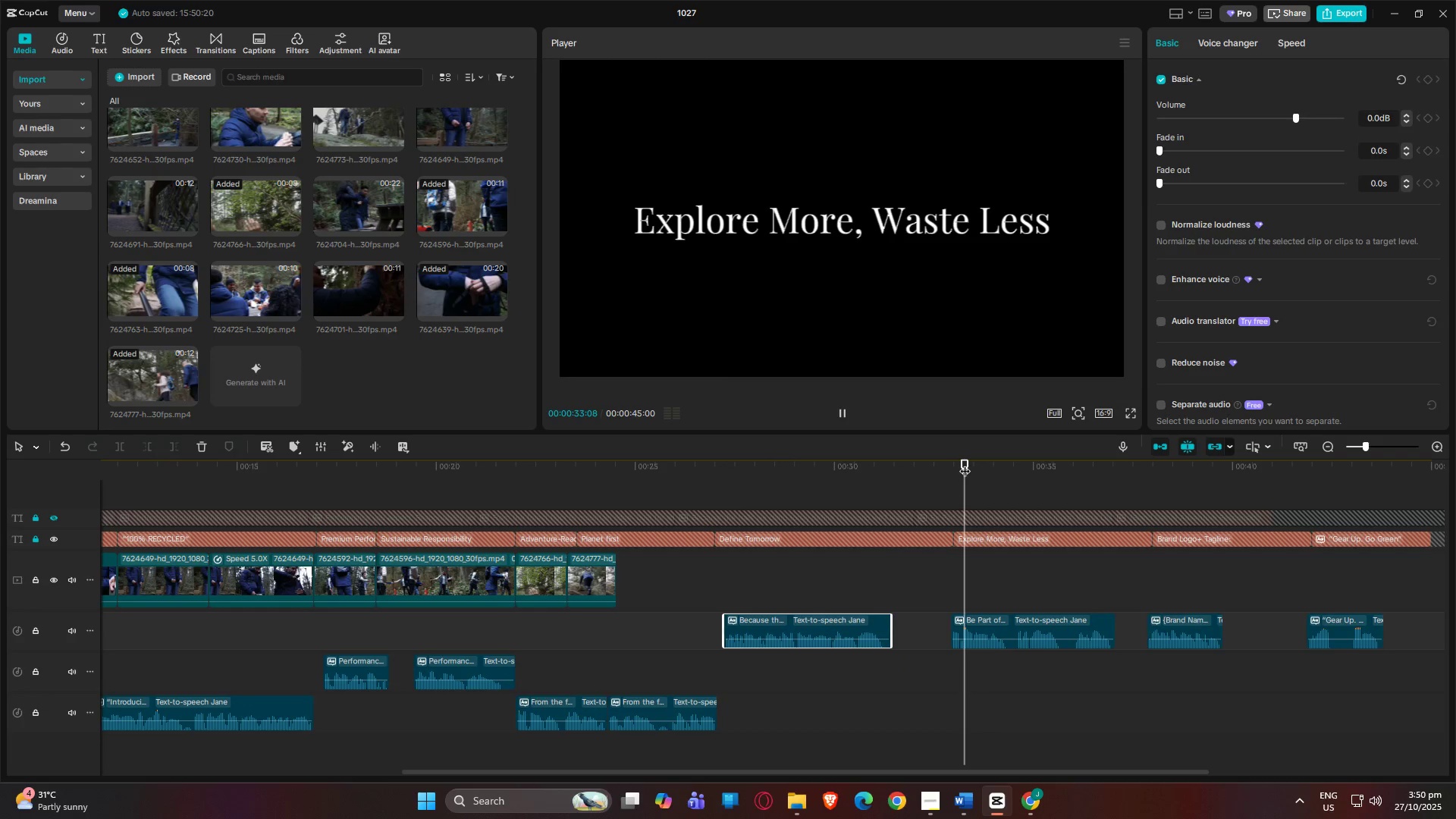 
key(Space)
 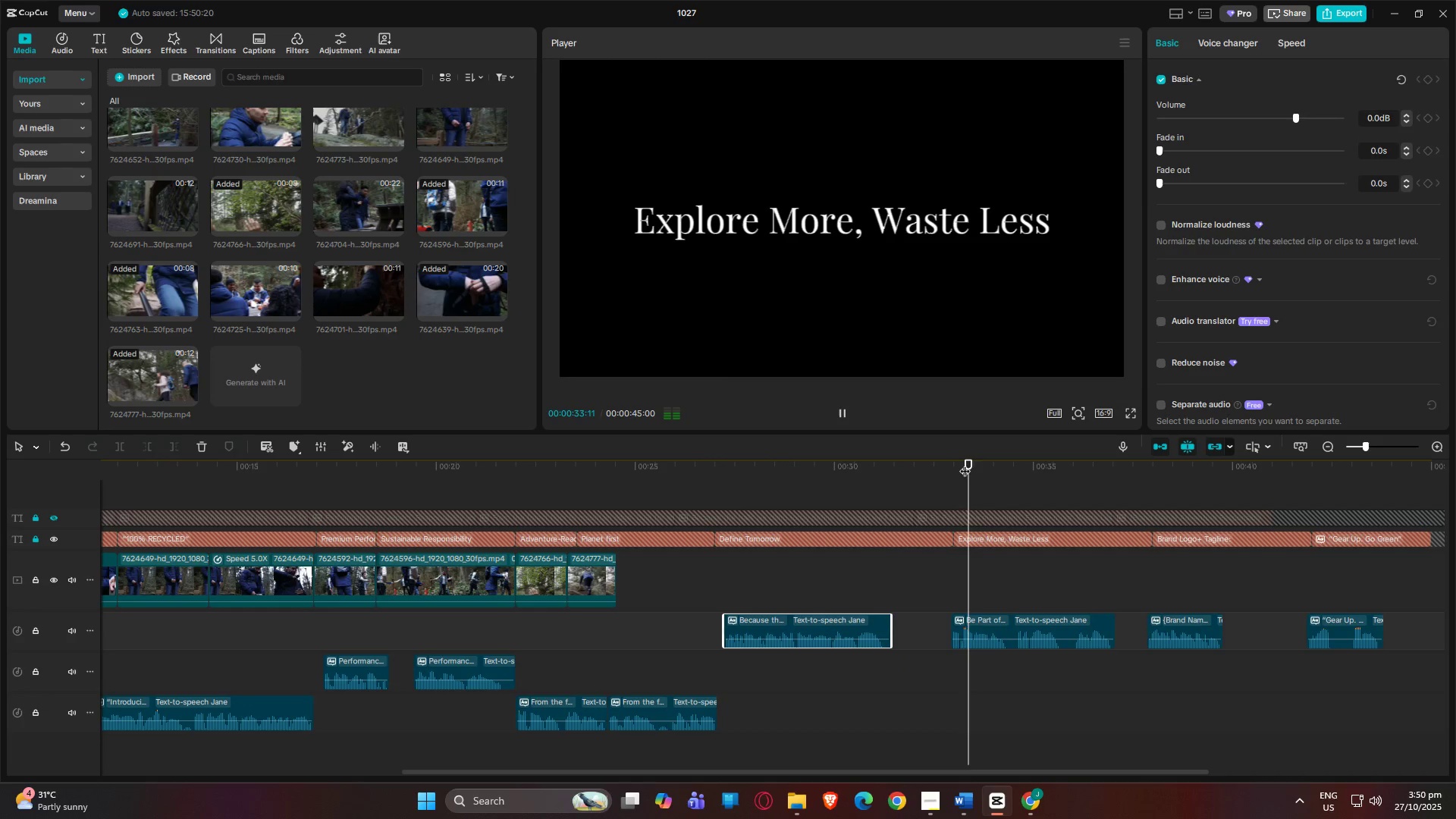 
left_click_drag(start_coordinate=[964, 463], to_coordinate=[950, 462])
 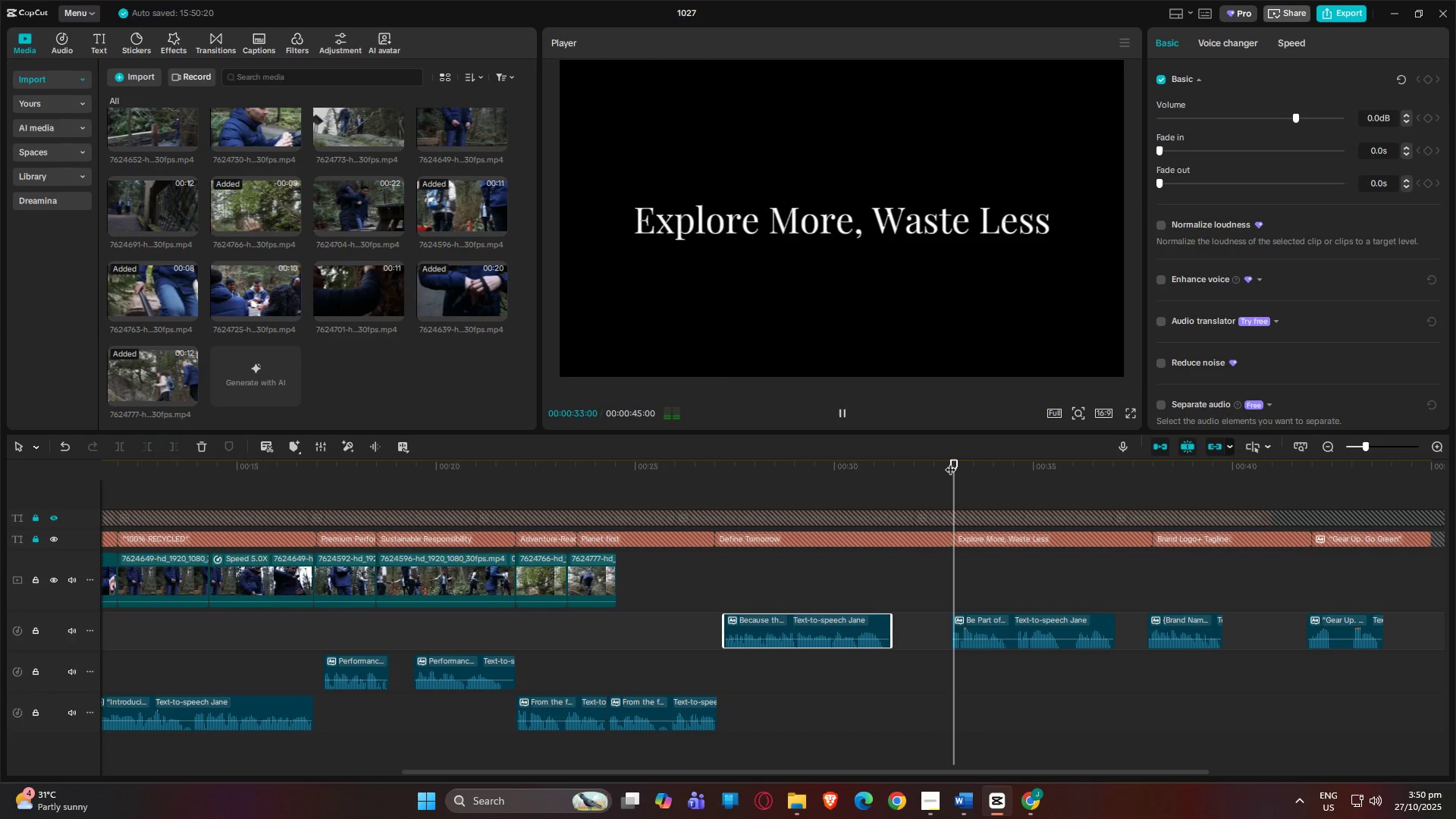 
key(Space)
 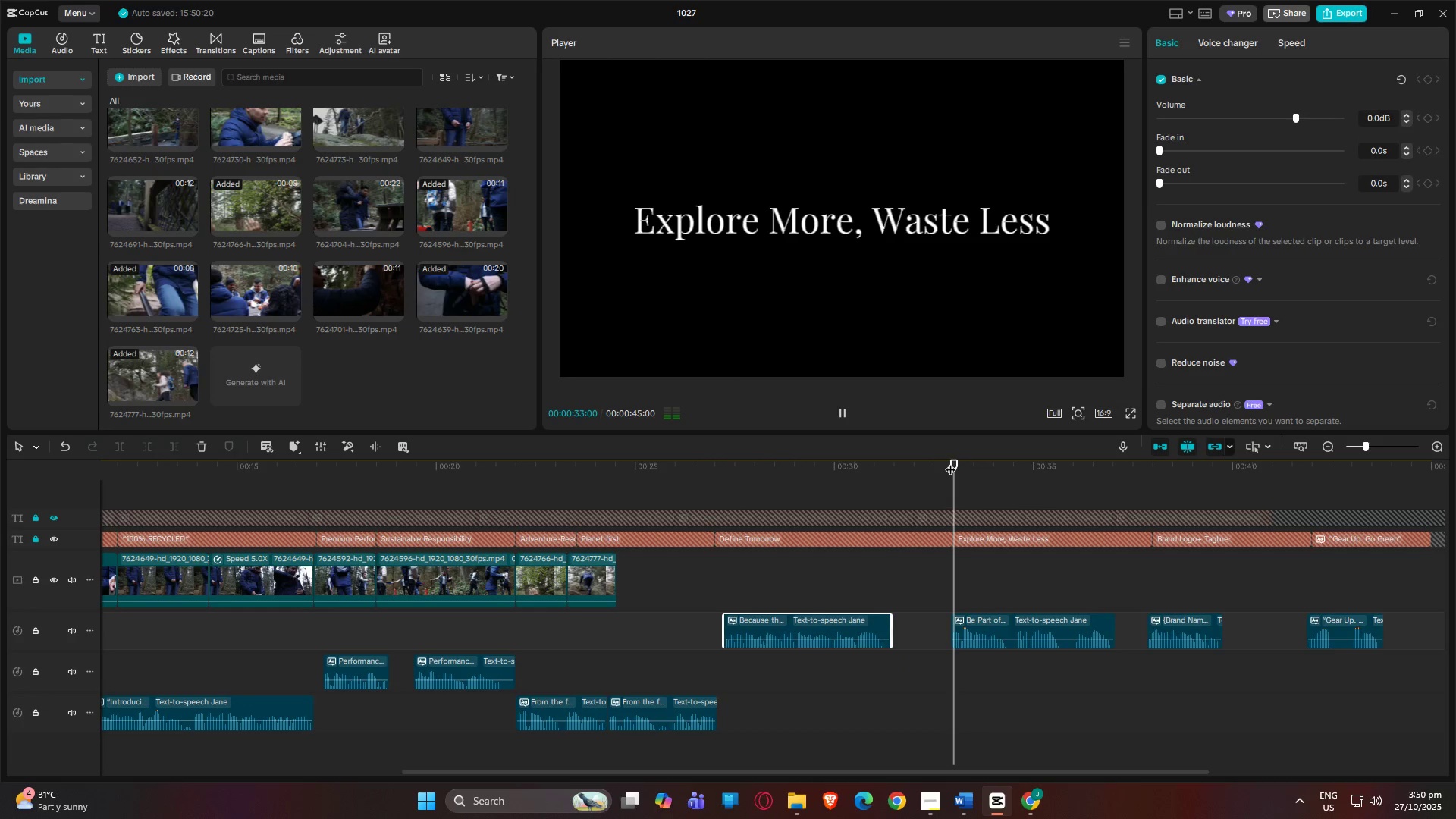 
key(Space)
 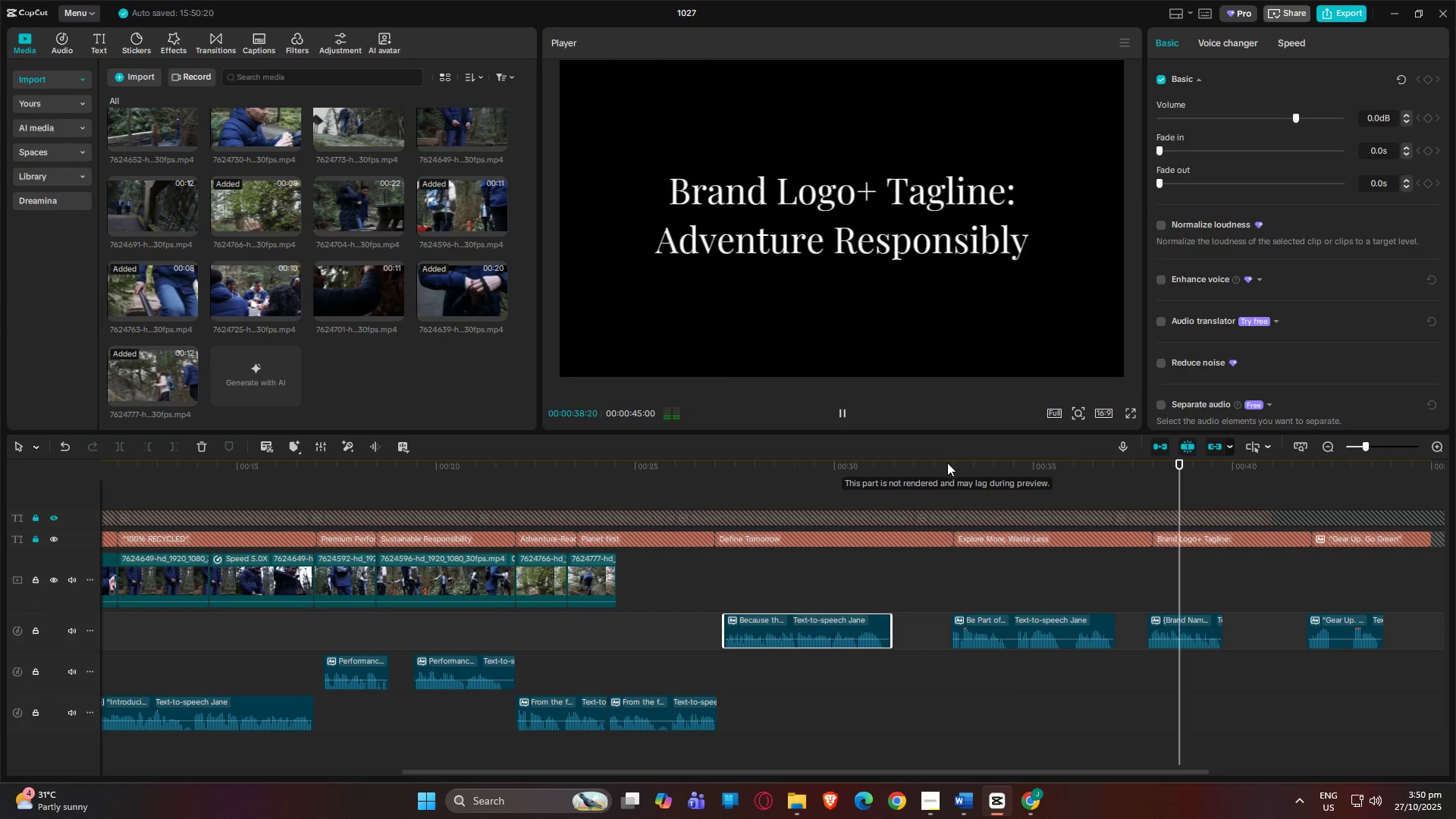 
wait(10.78)
 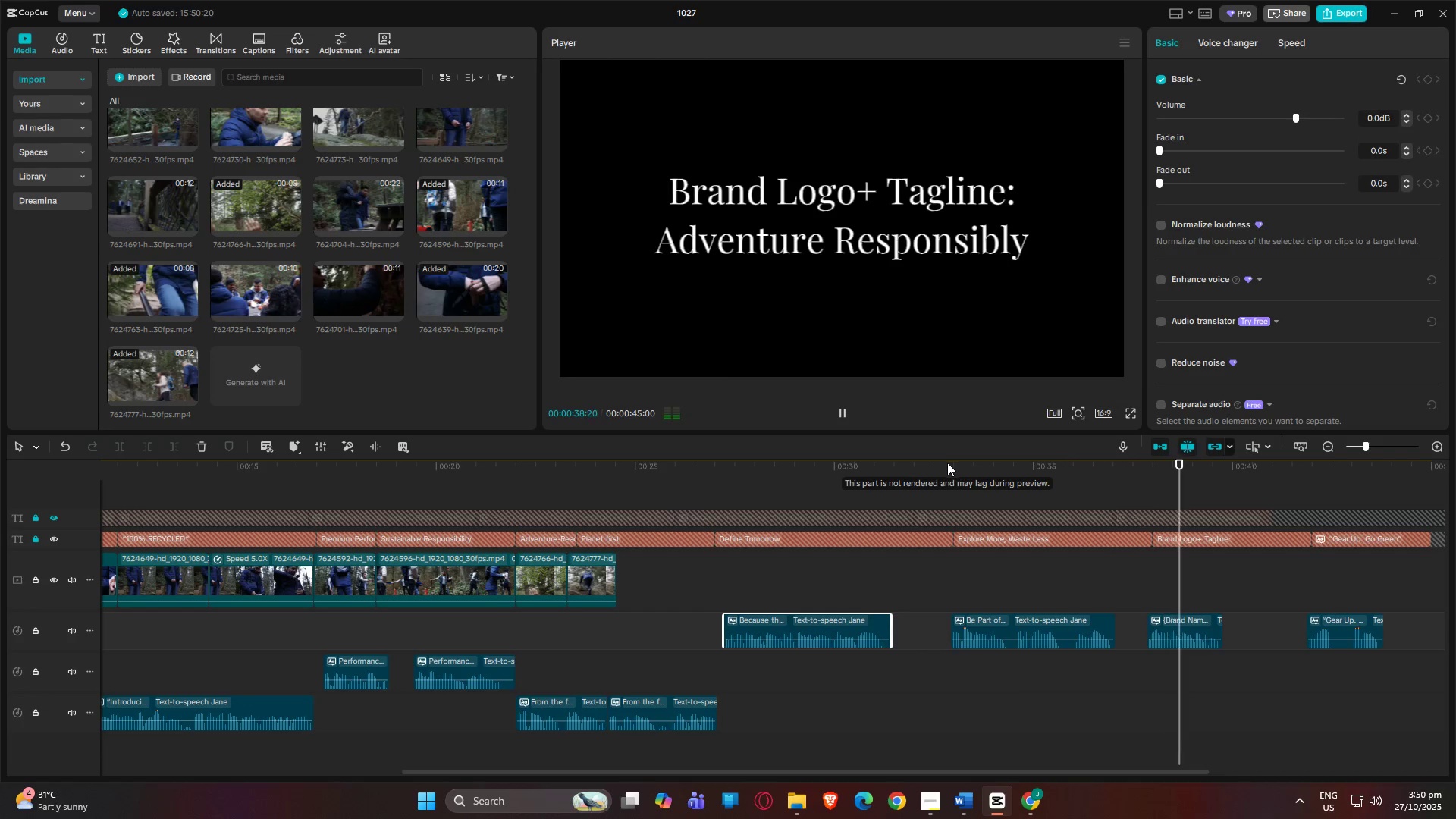 
left_click([1307, 470])
 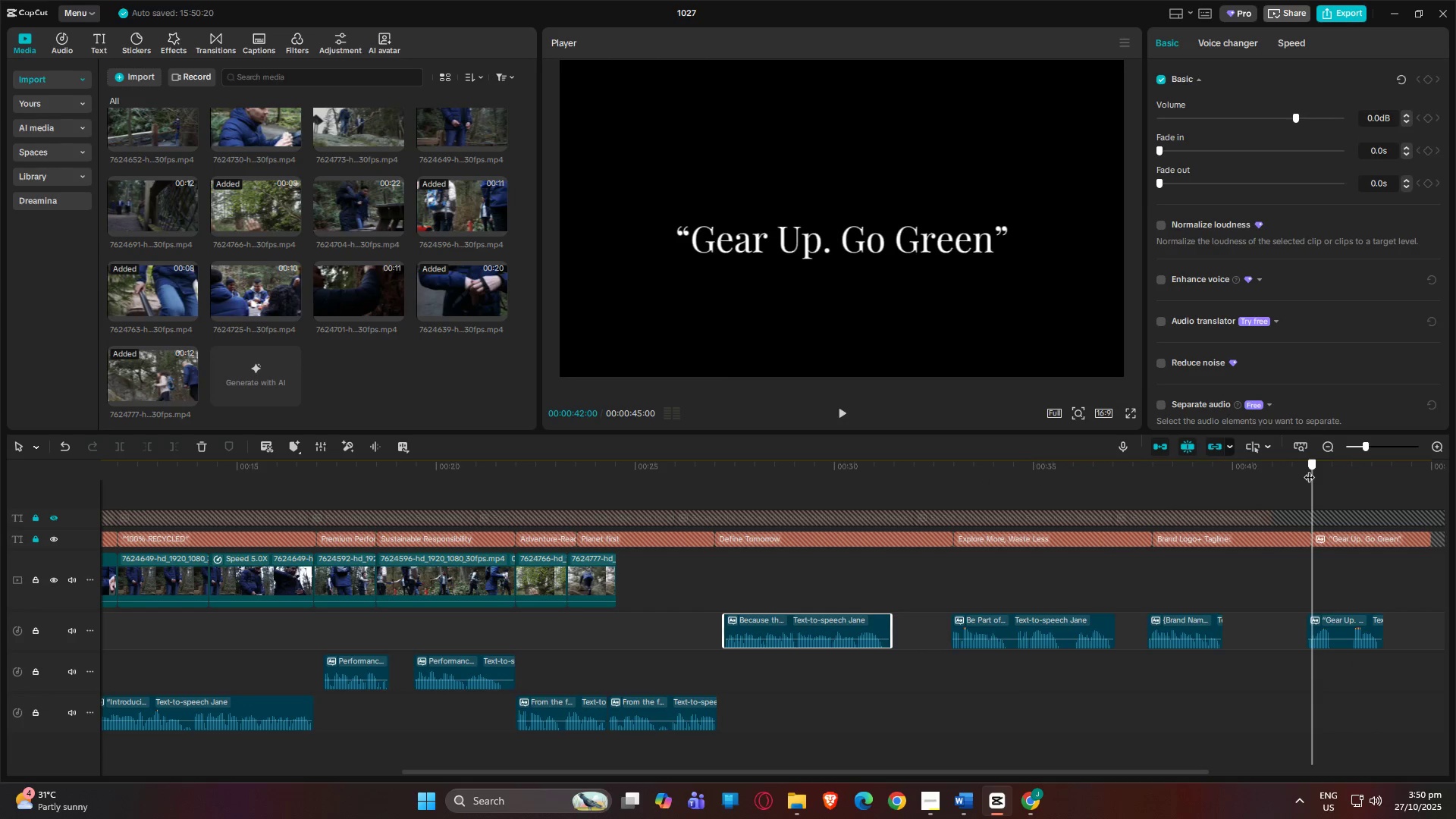 
double_click([1309, 469])
 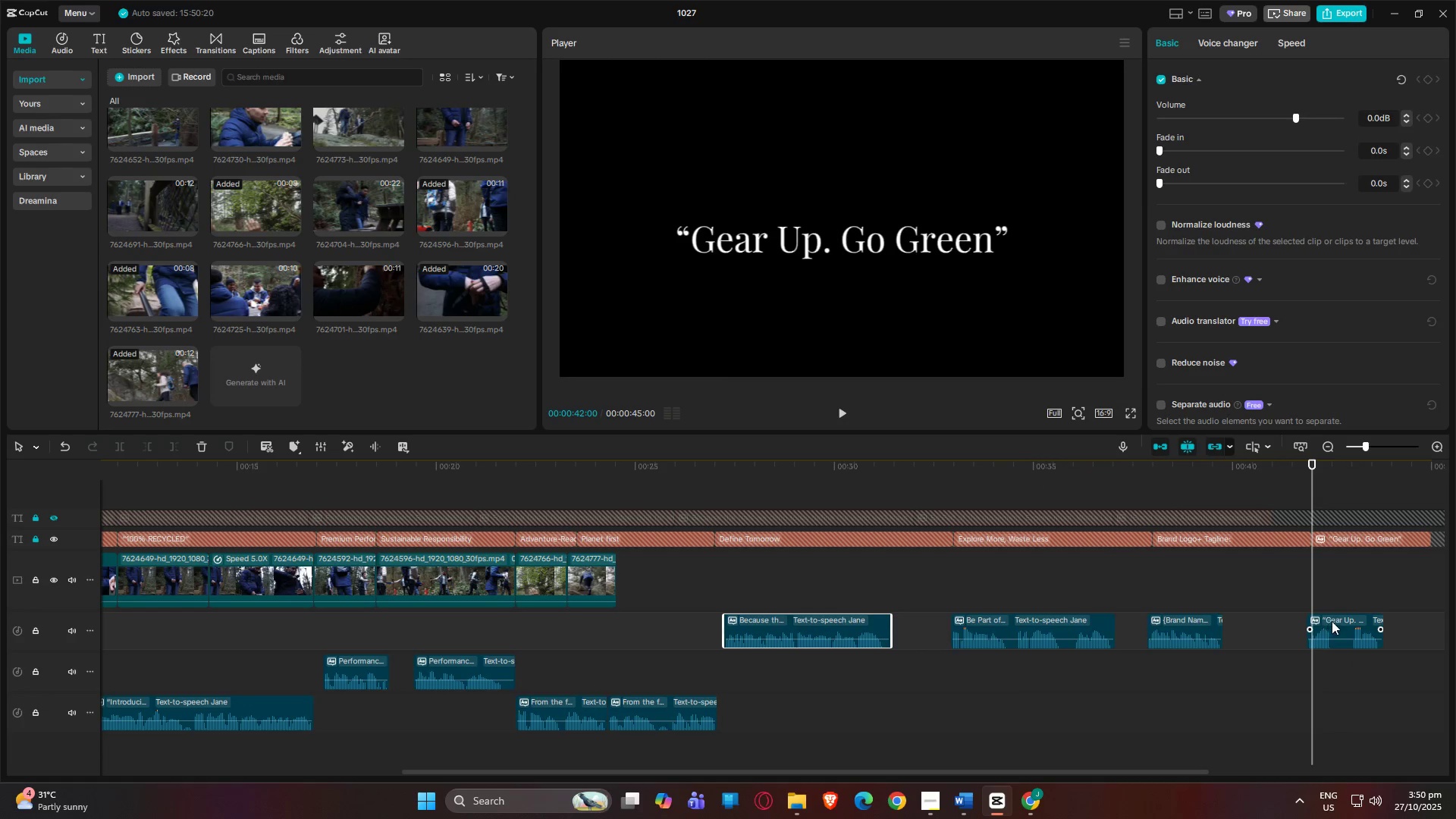 
left_click_drag(start_coordinate=[1332, 617], to_coordinate=[1337, 617])
 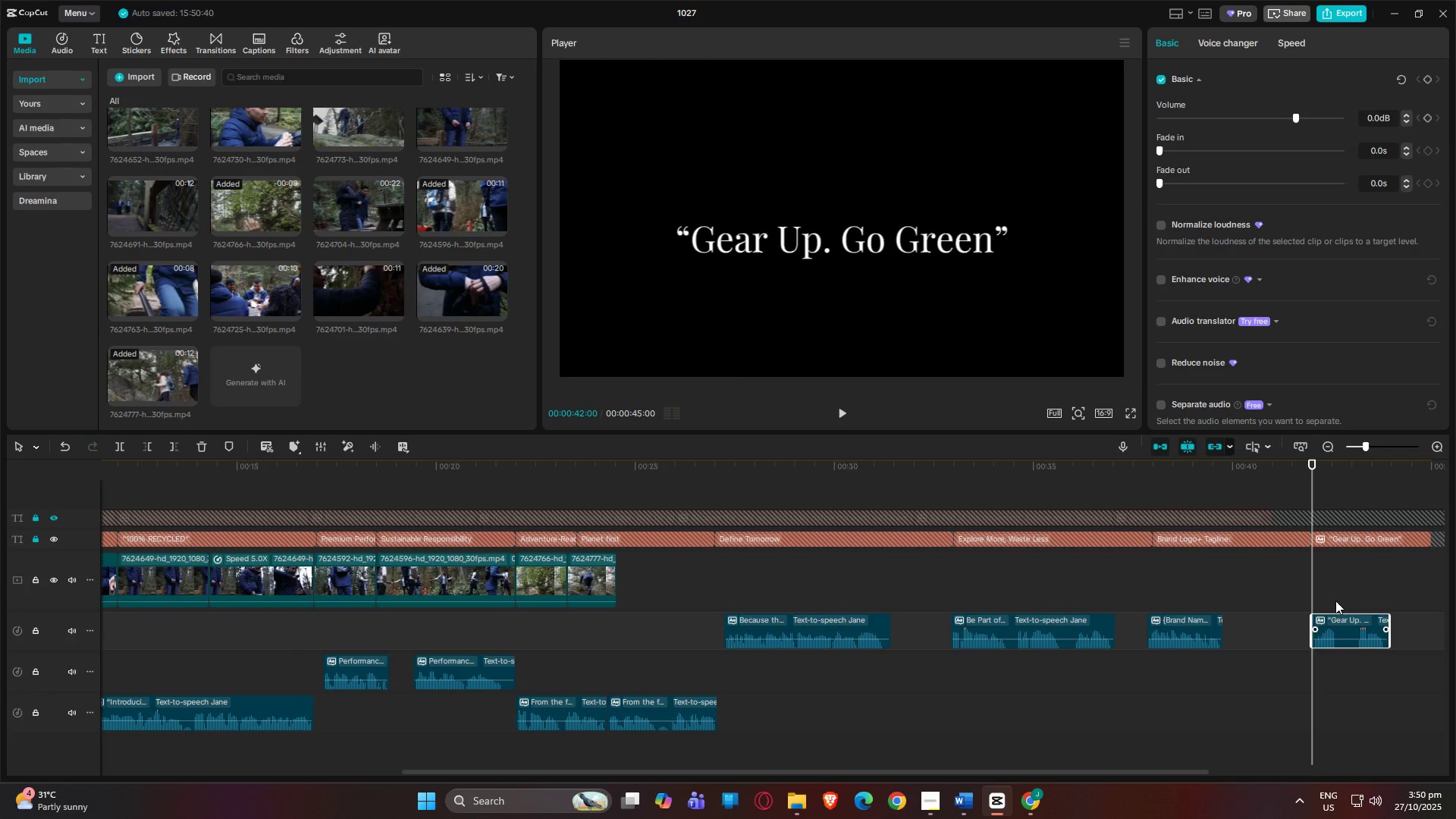 
key(Space)
 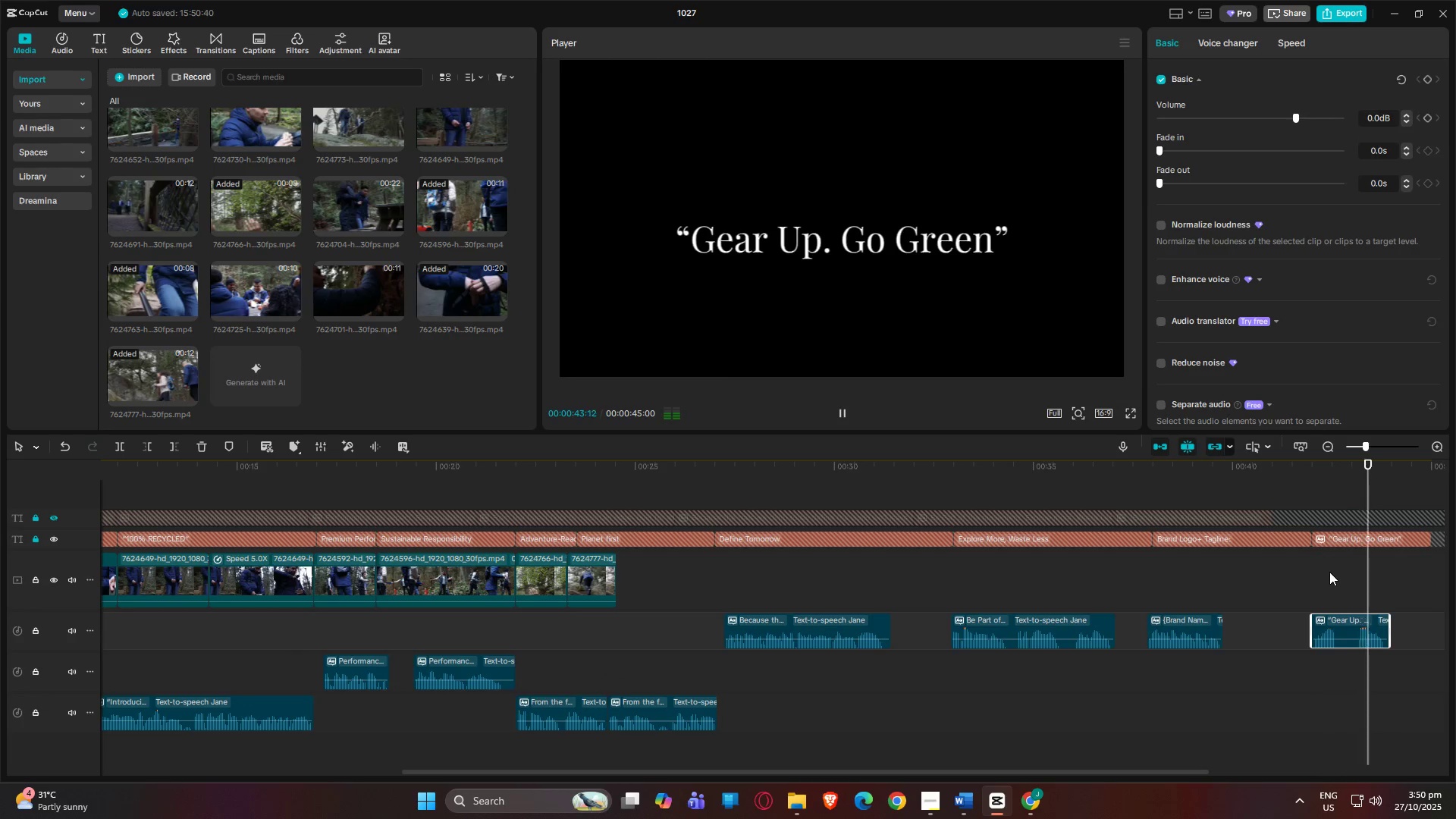 
scroll: coordinate [976, 538], scroll_direction: up, amount: 2.0
 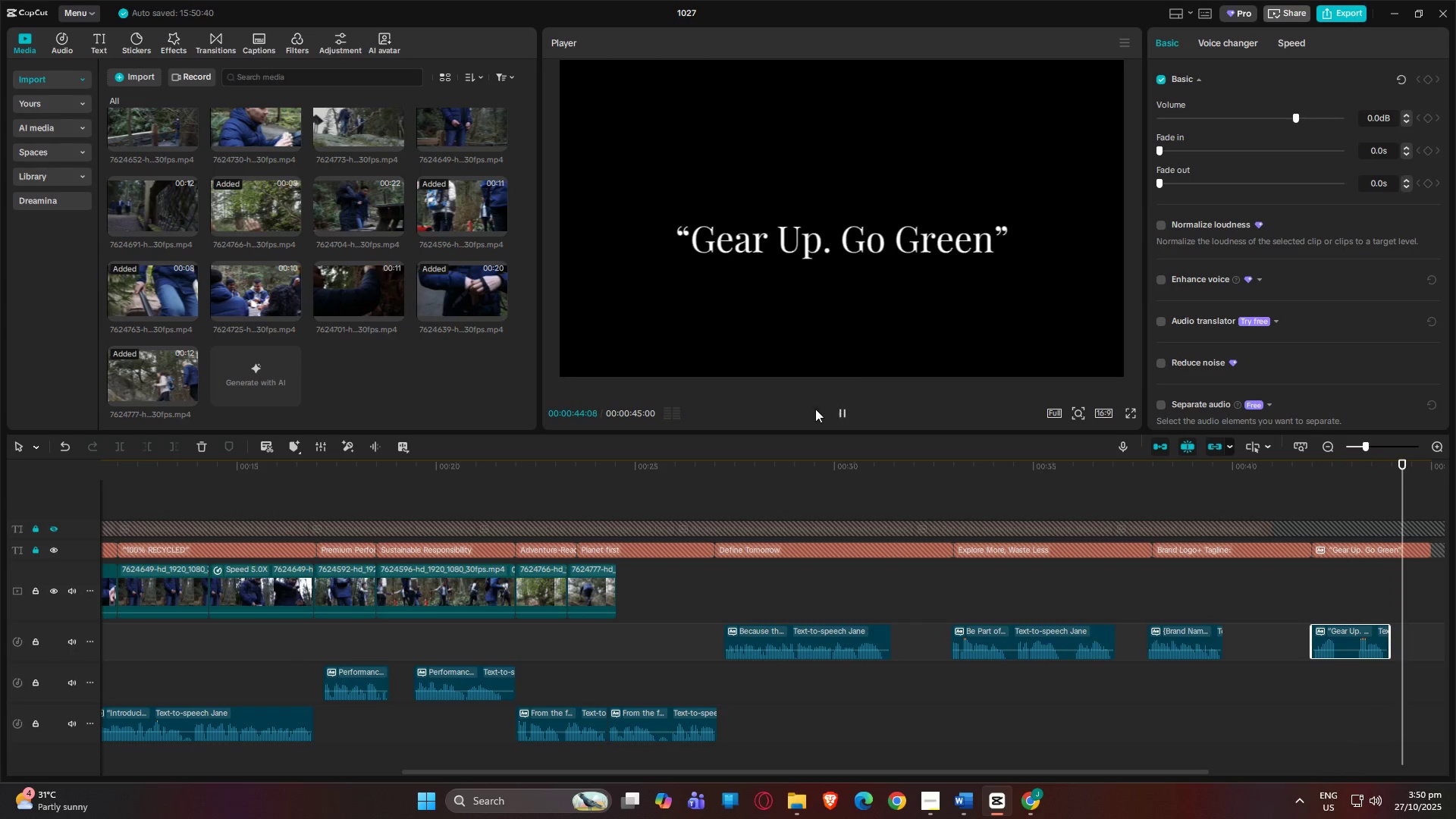 
scroll: coordinate [837, 525], scroll_direction: down, amount: 3.0
 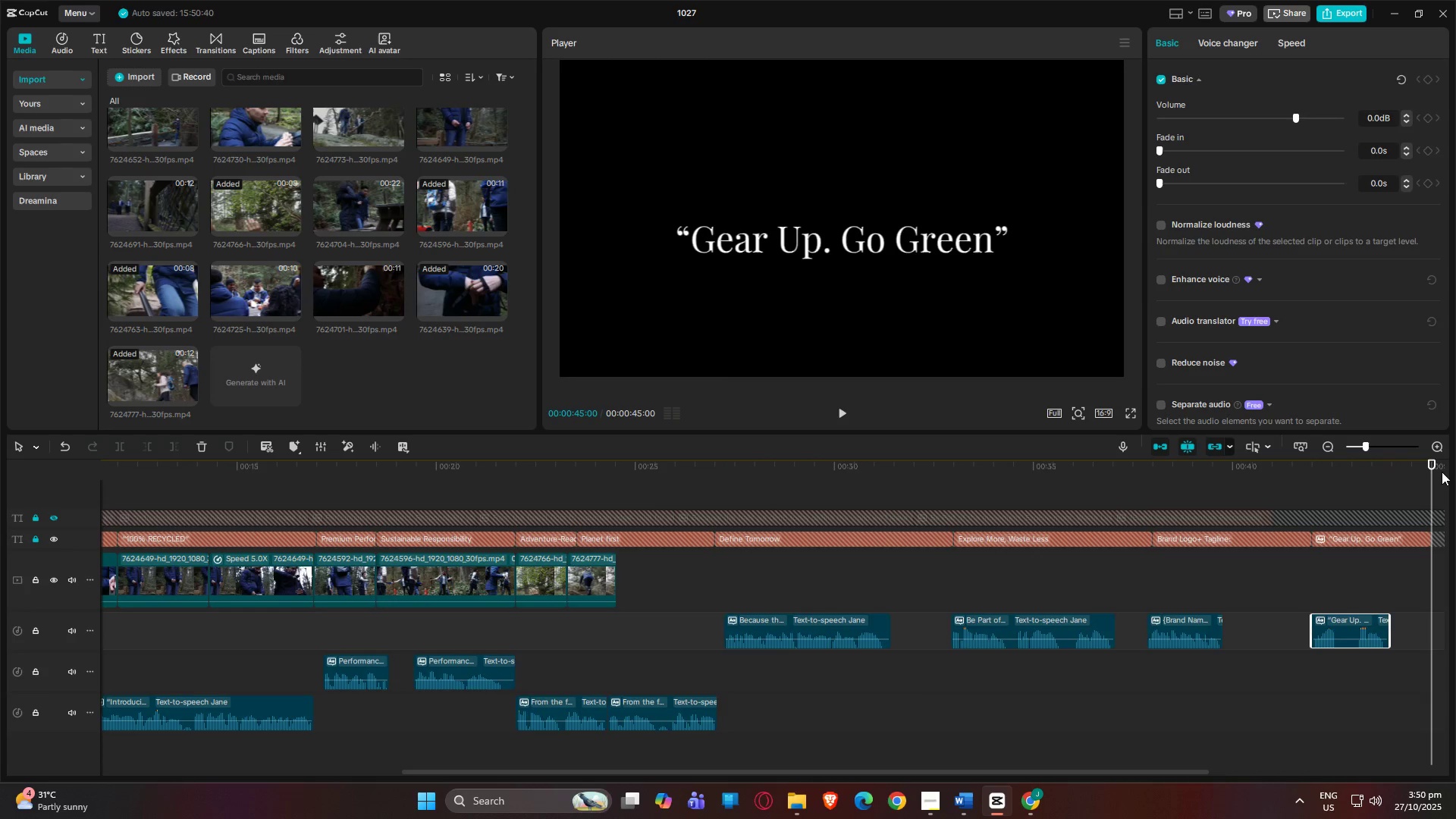 
left_click_drag(start_coordinate=[1435, 471], to_coordinate=[0, 471])
 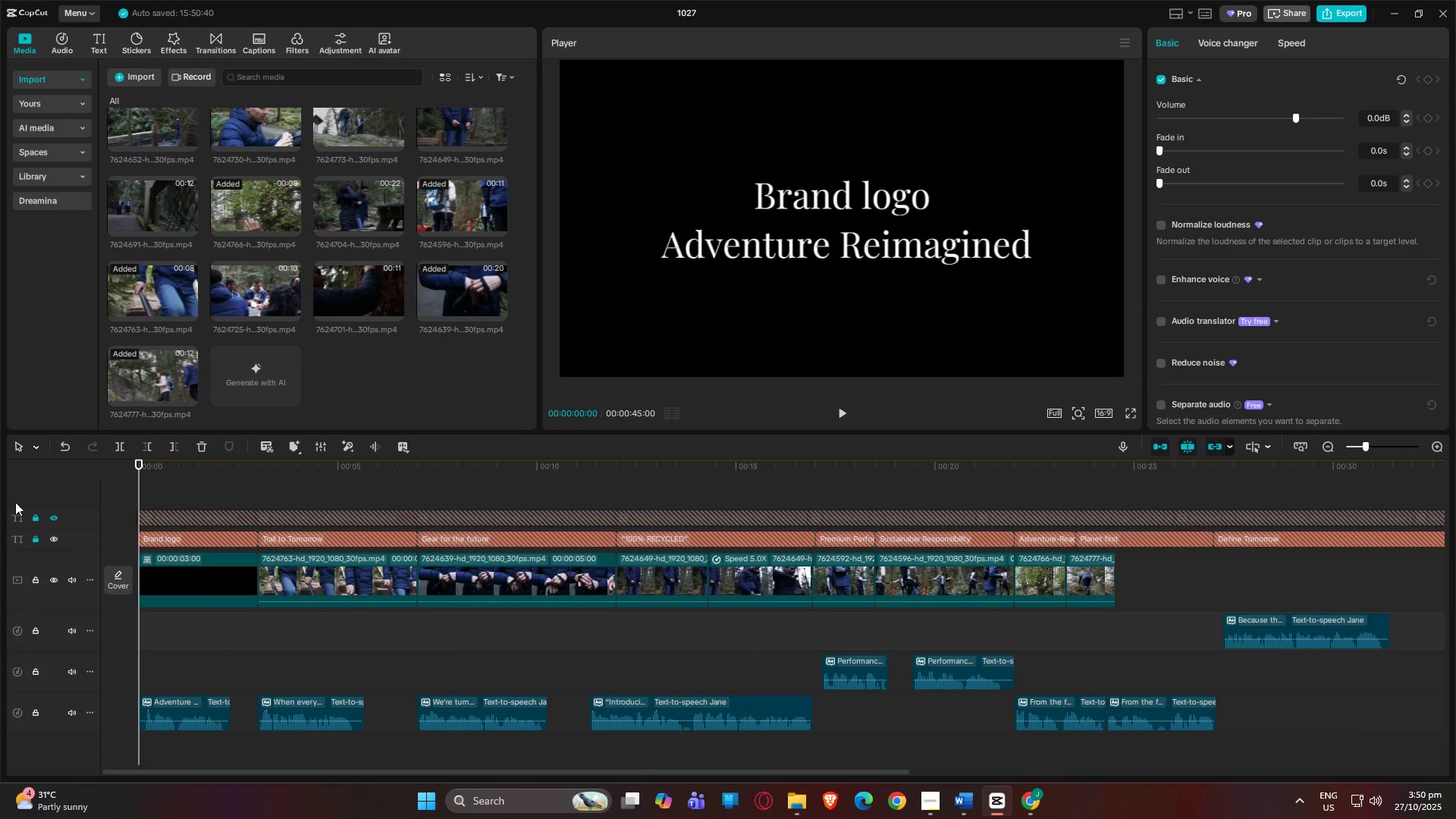 
key(Space)
 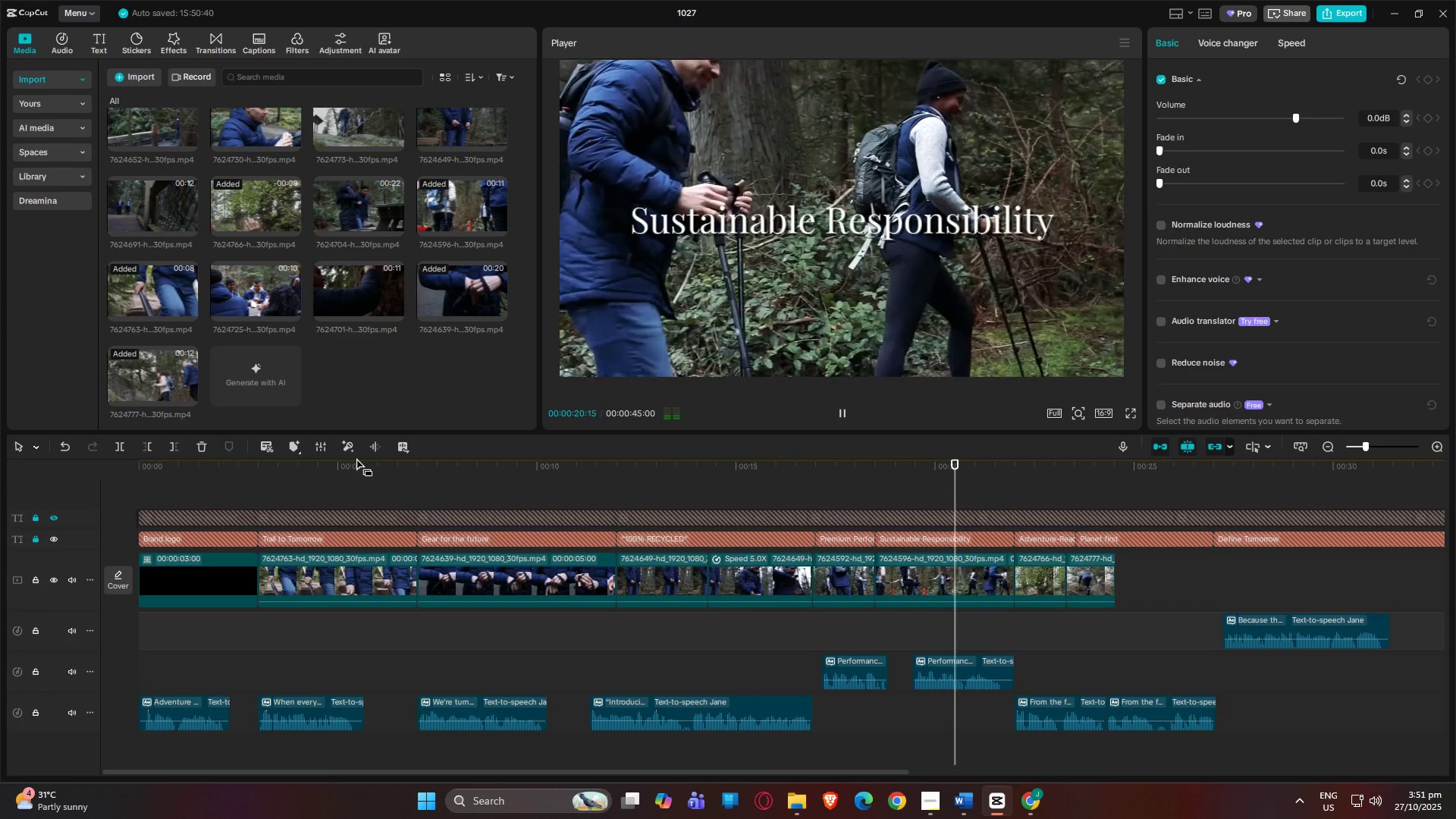 
wait(25.53)
 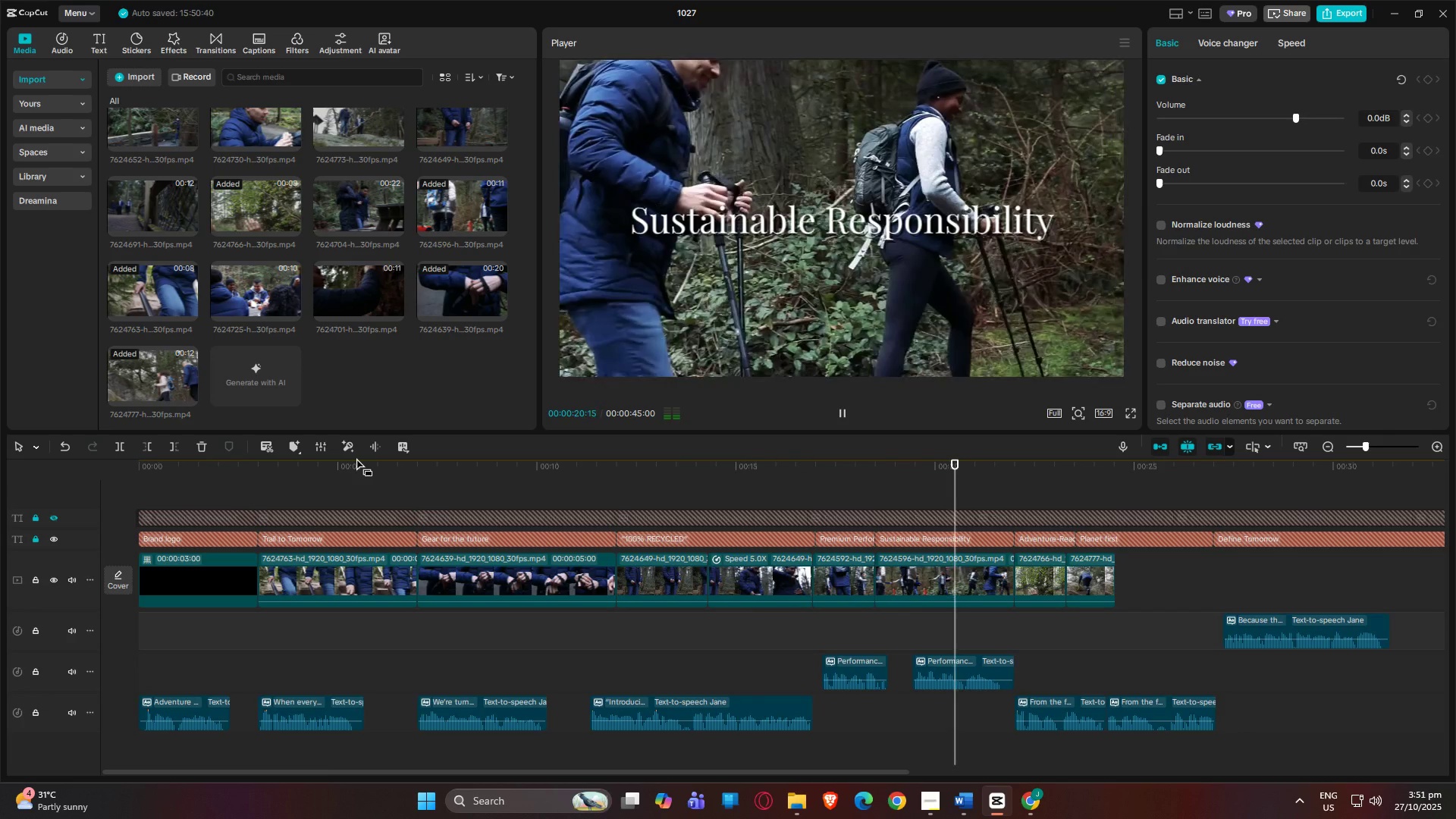 
key(Space)
 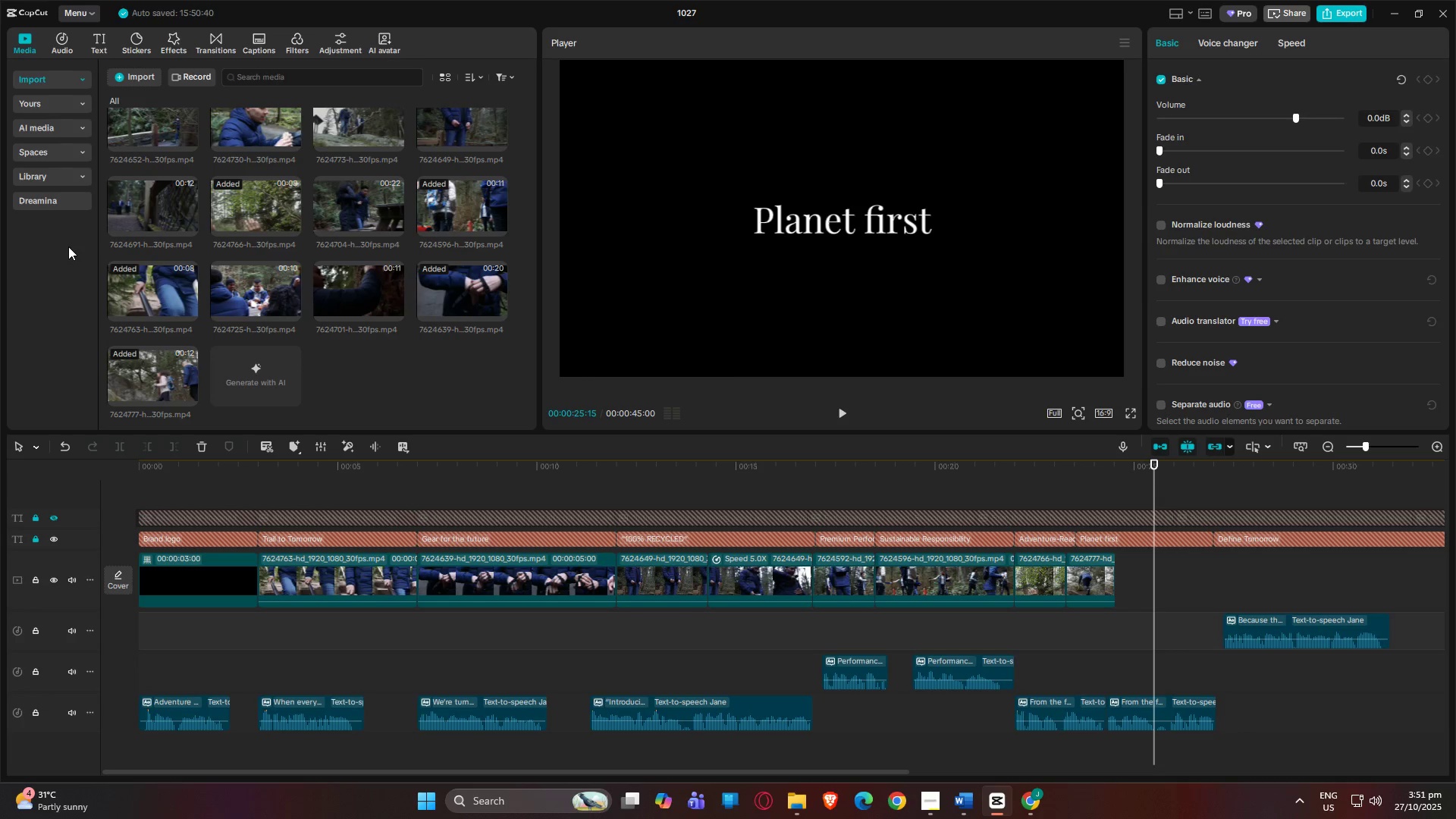 
scroll: coordinate [260, 317], scroll_direction: up, amount: 3.0
 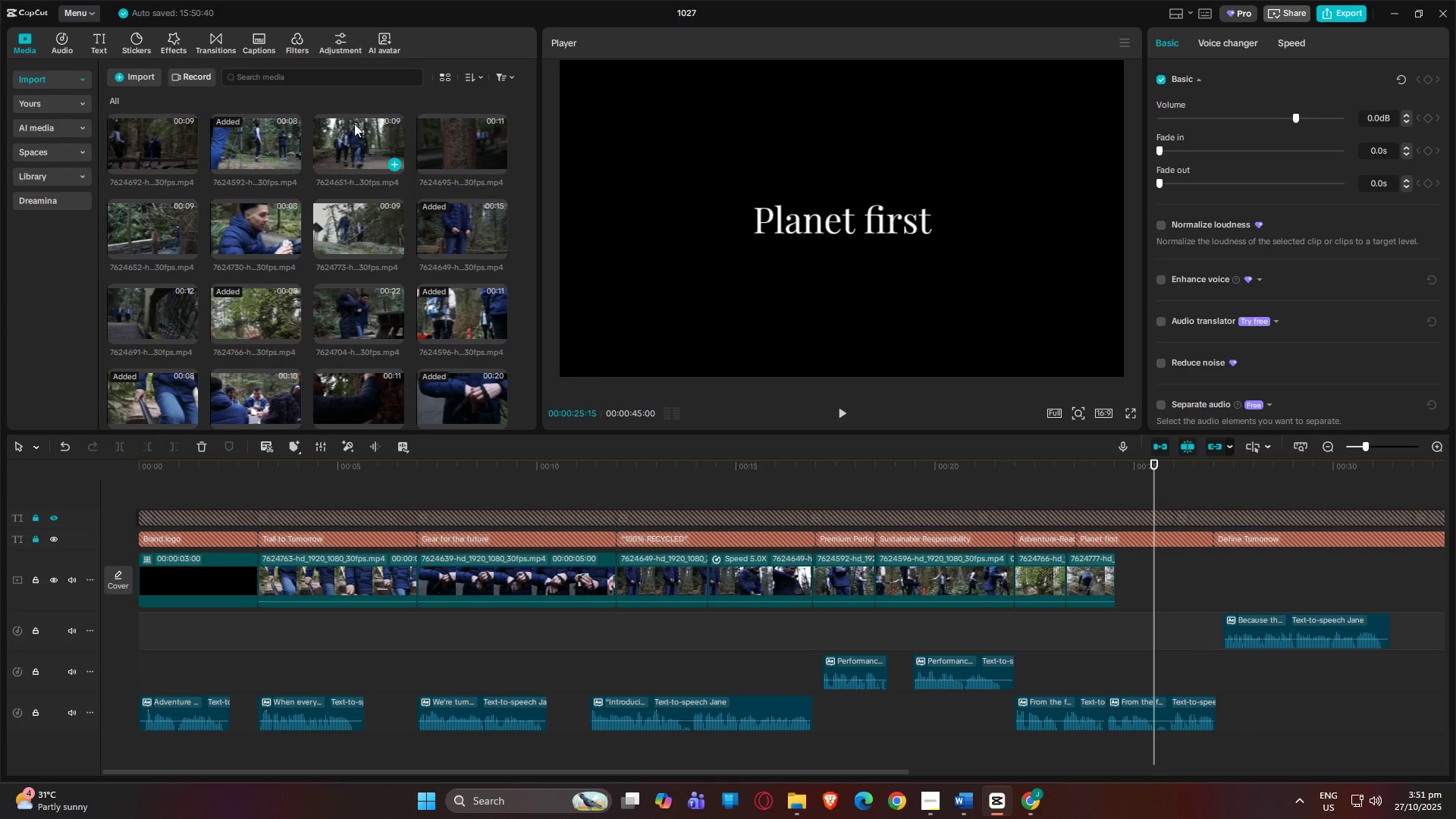 
left_click_drag(start_coordinate=[355, 215], to_coordinate=[1116, 576])
 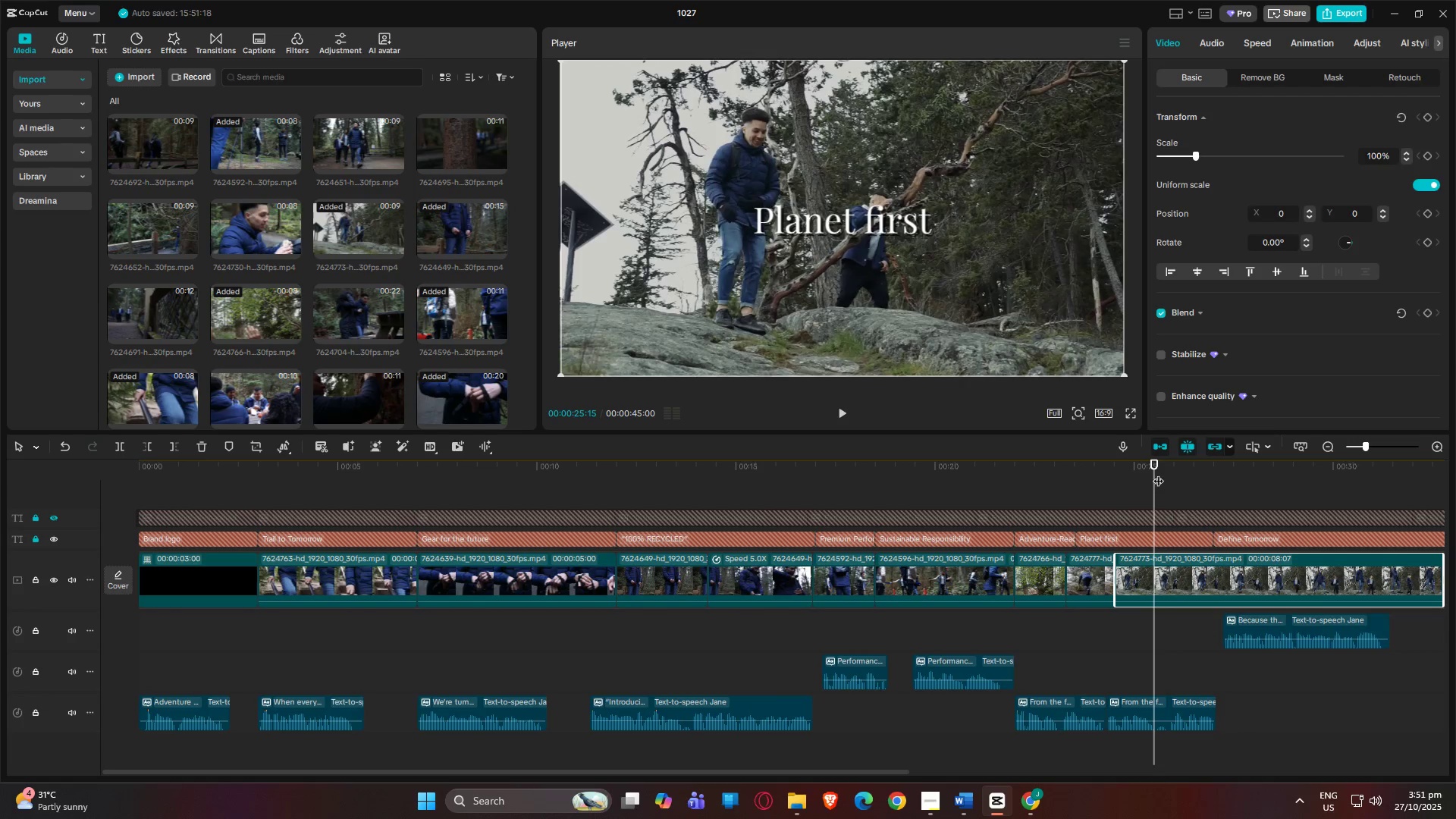 
left_click_drag(start_coordinate=[1156, 463], to_coordinate=[1109, 463])
 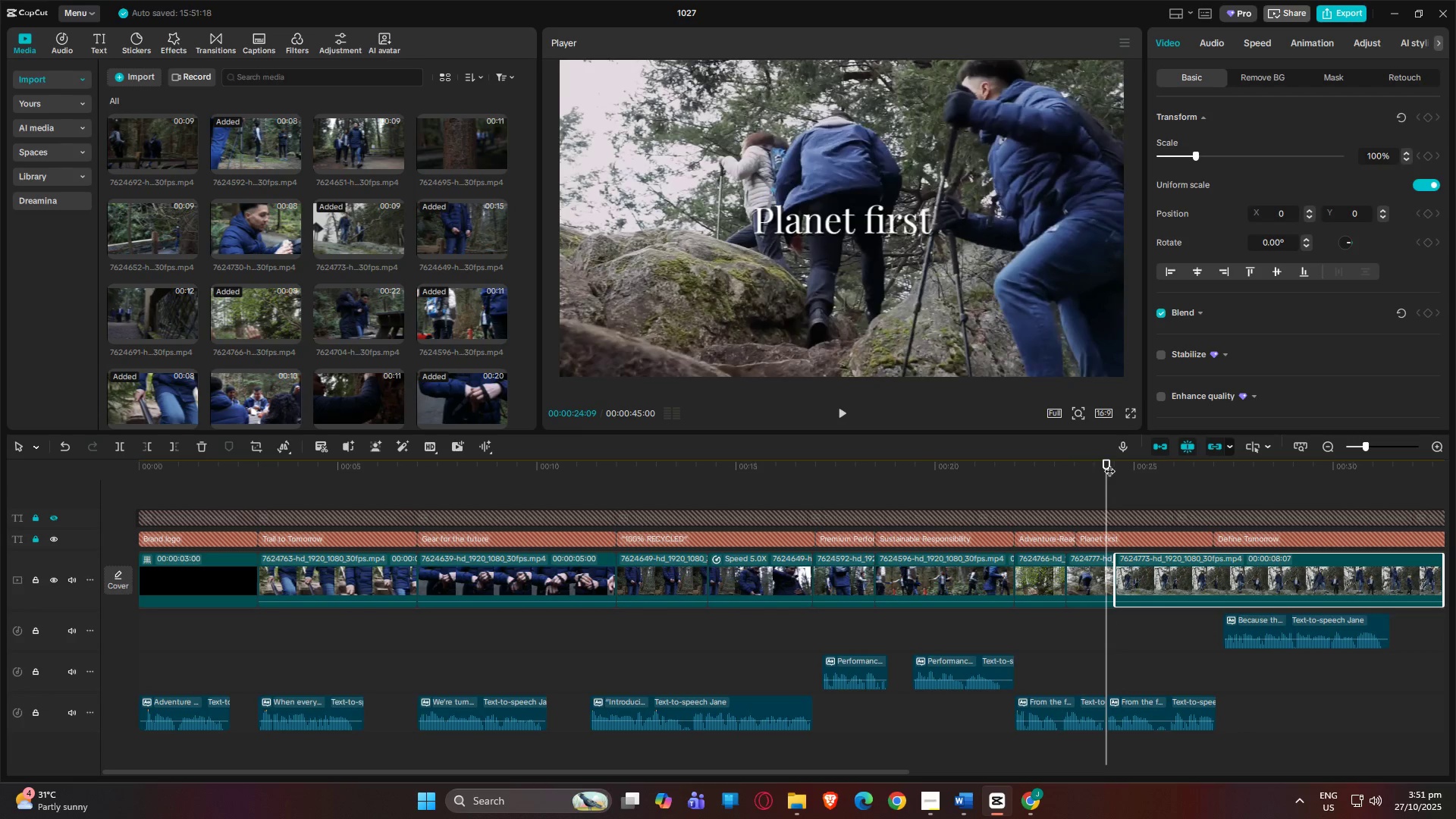 
key(Space)
 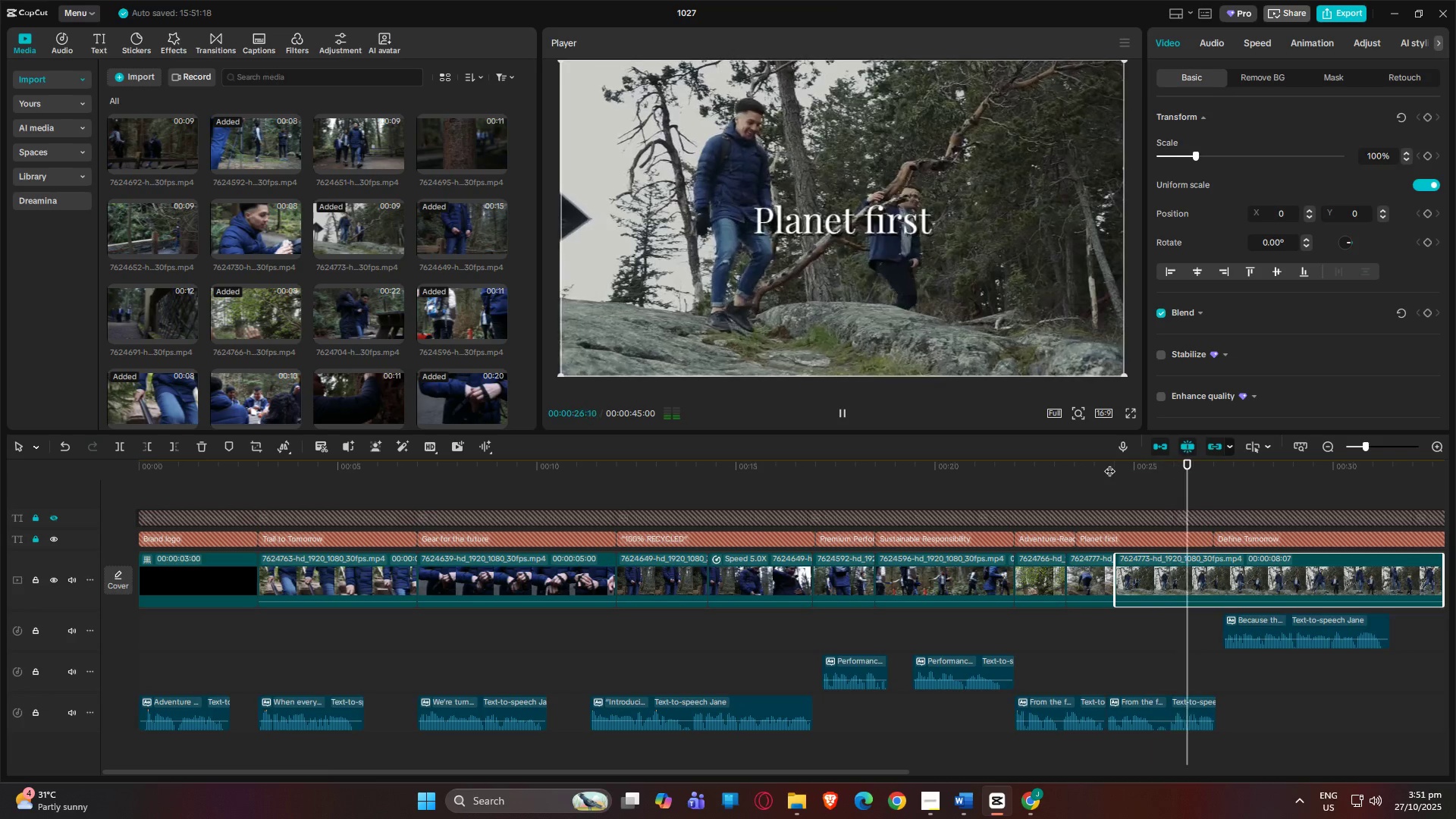 
key(Space)
 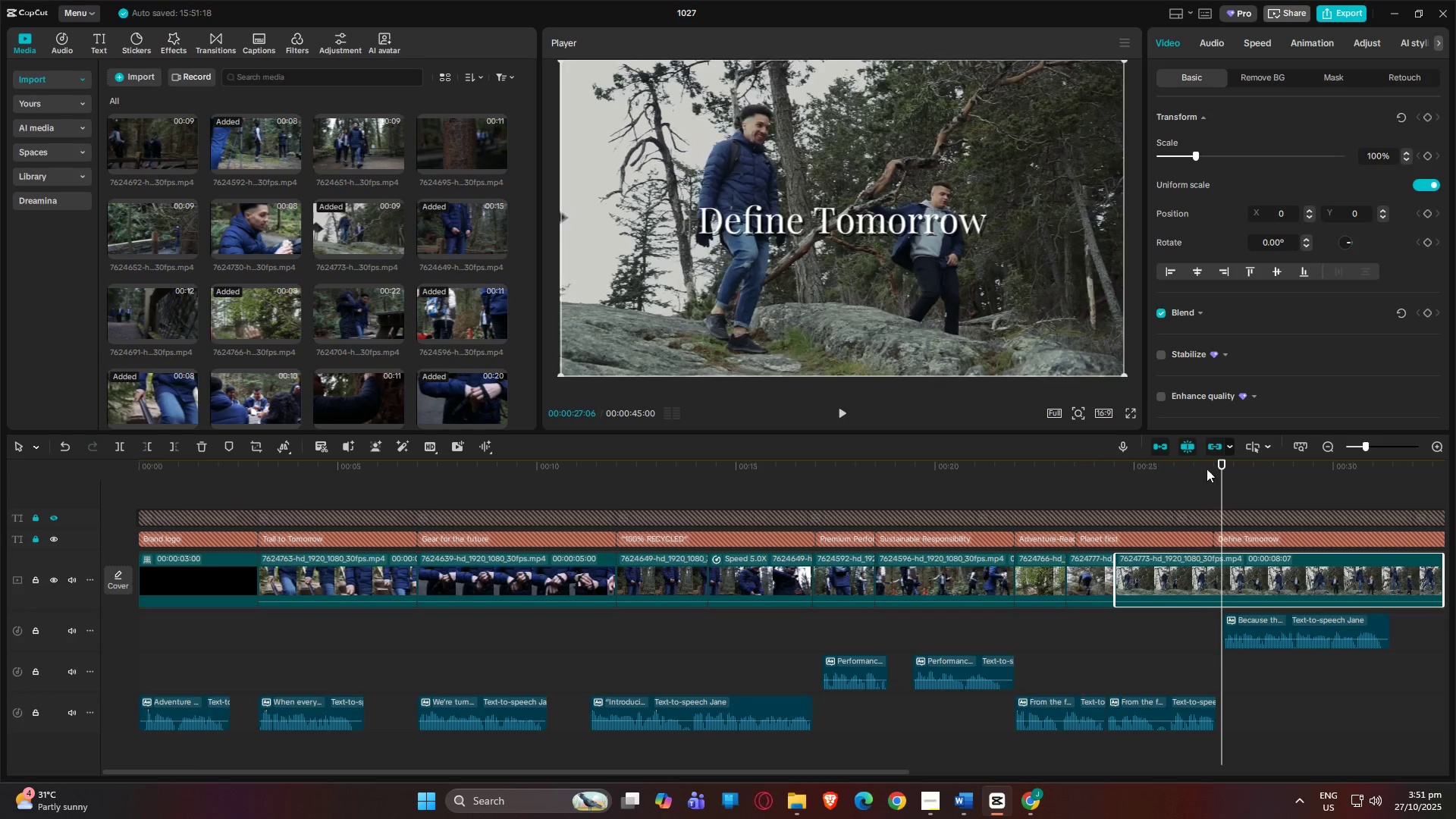 
left_click_drag(start_coordinate=[1219, 472], to_coordinate=[1169, 473])
 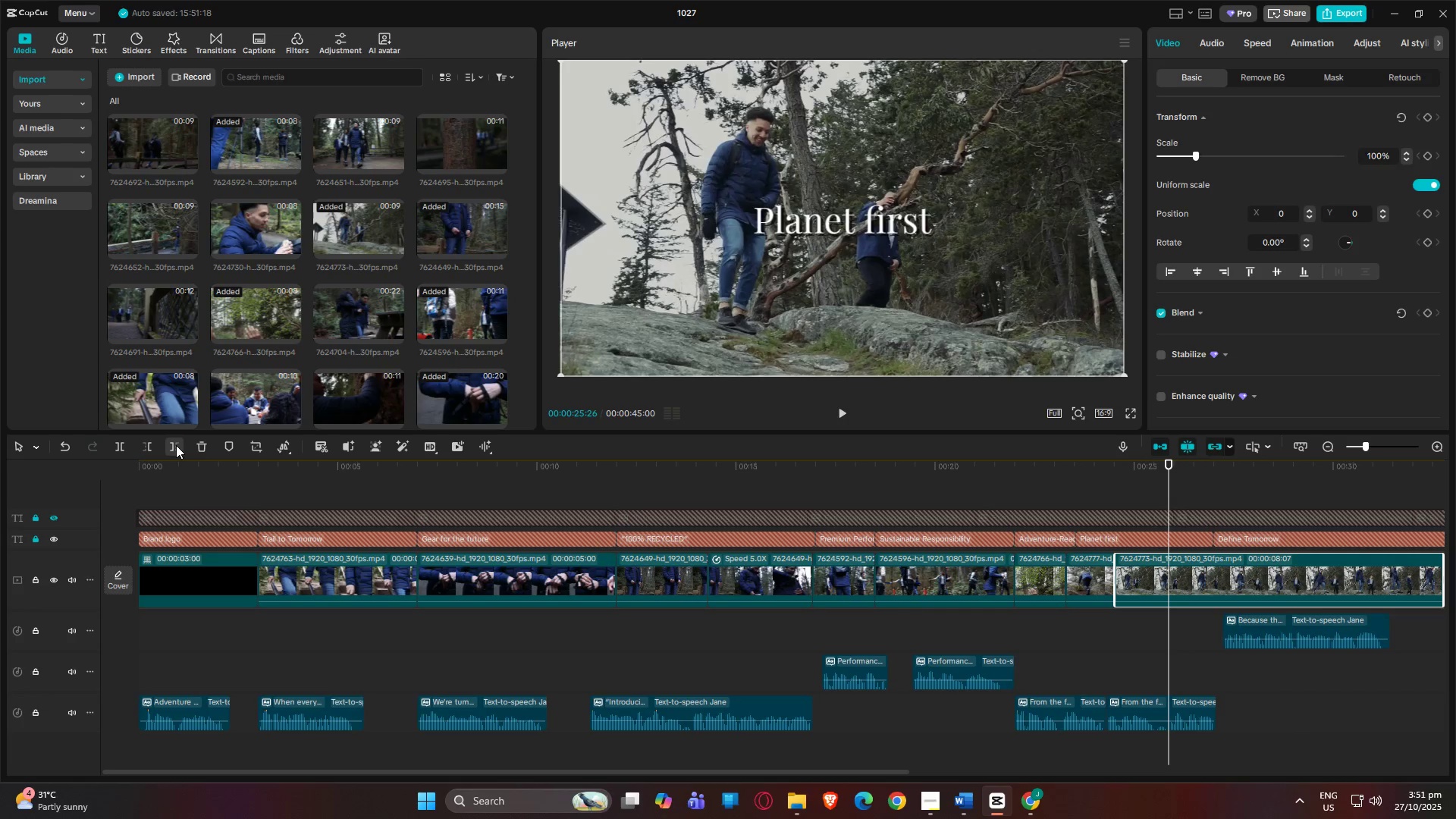 
left_click([176, 445])
 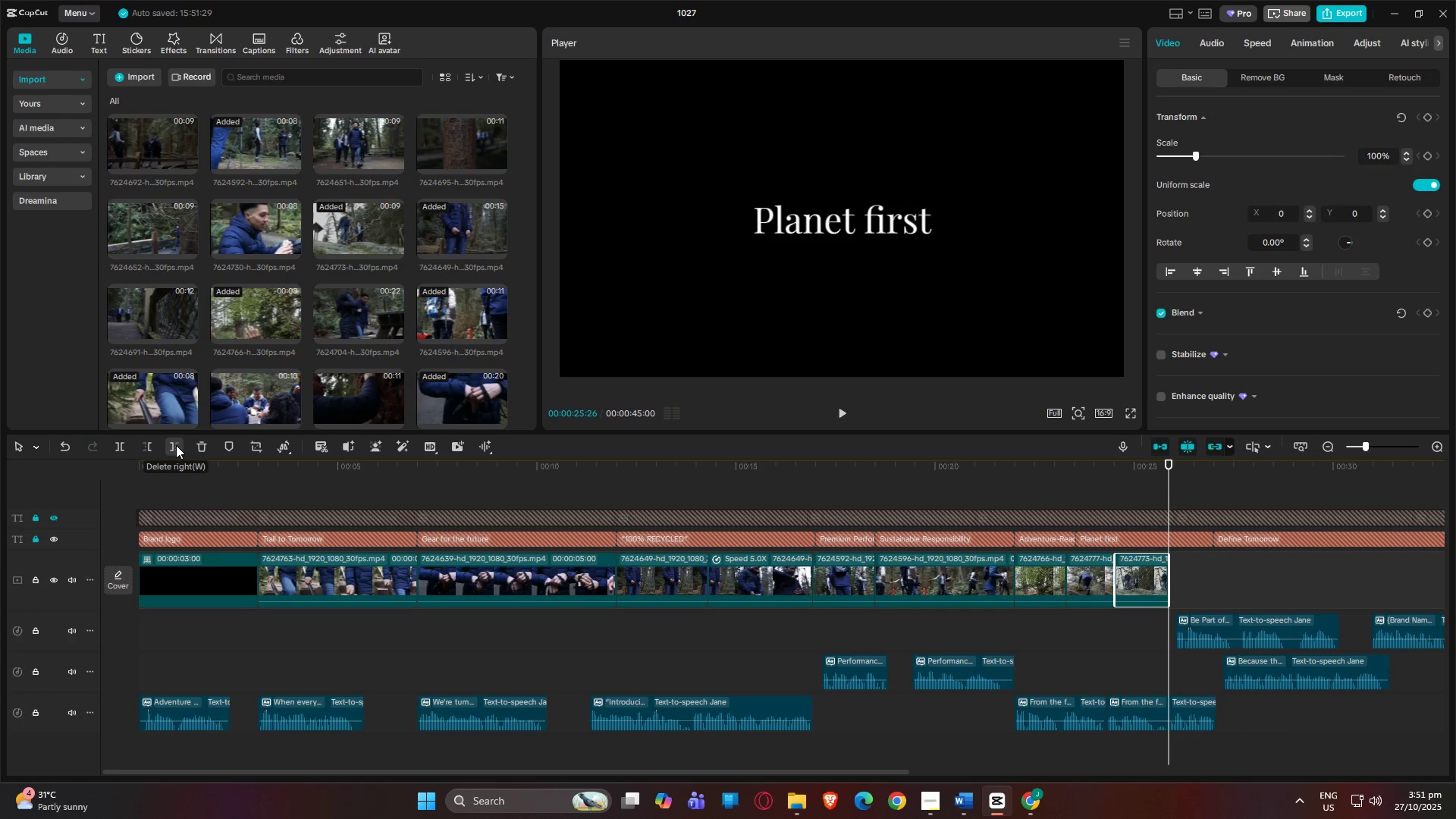 
key(Control+Z)
 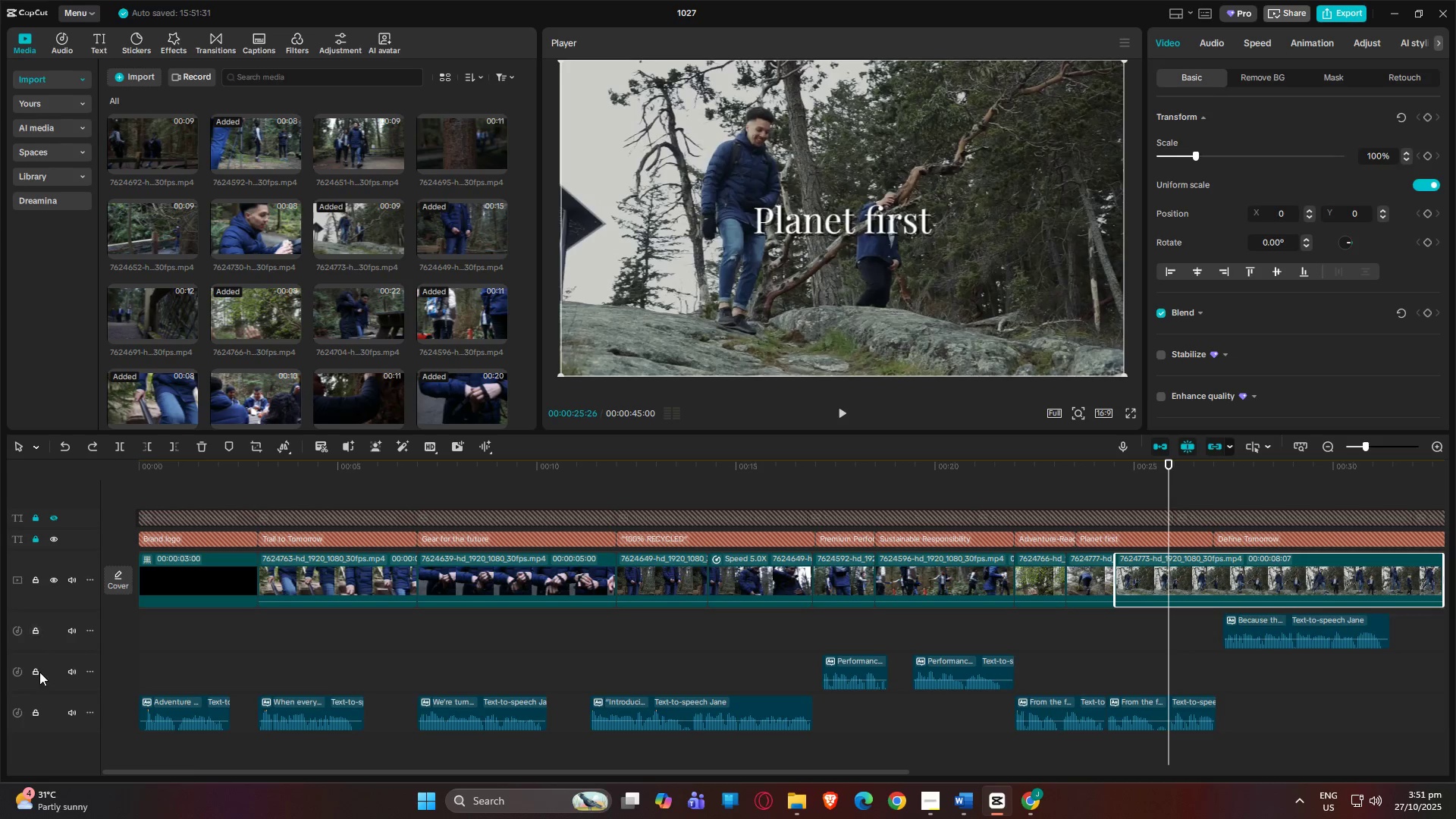 
wait(6.78)
 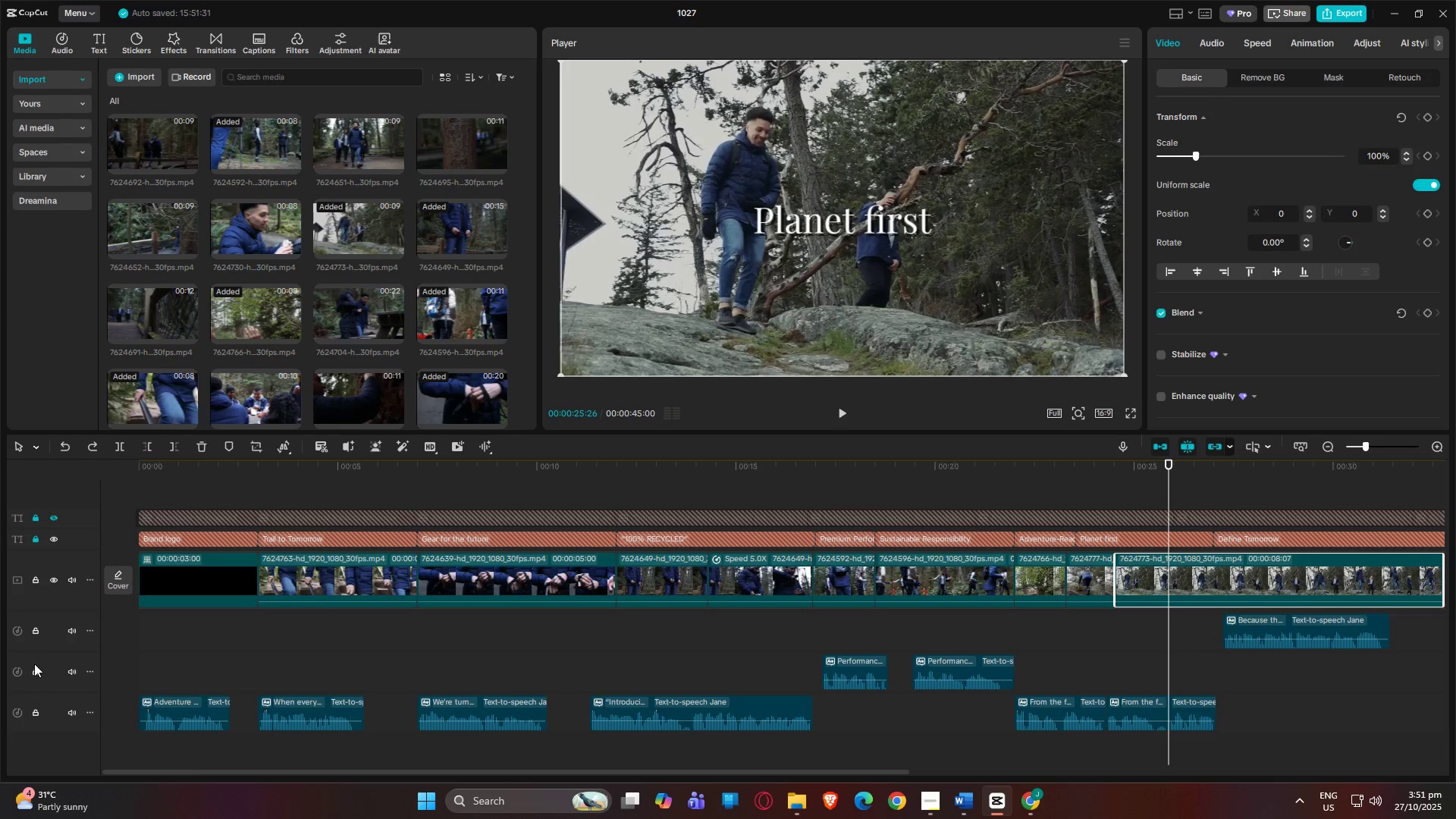 
double_click([36, 716])
 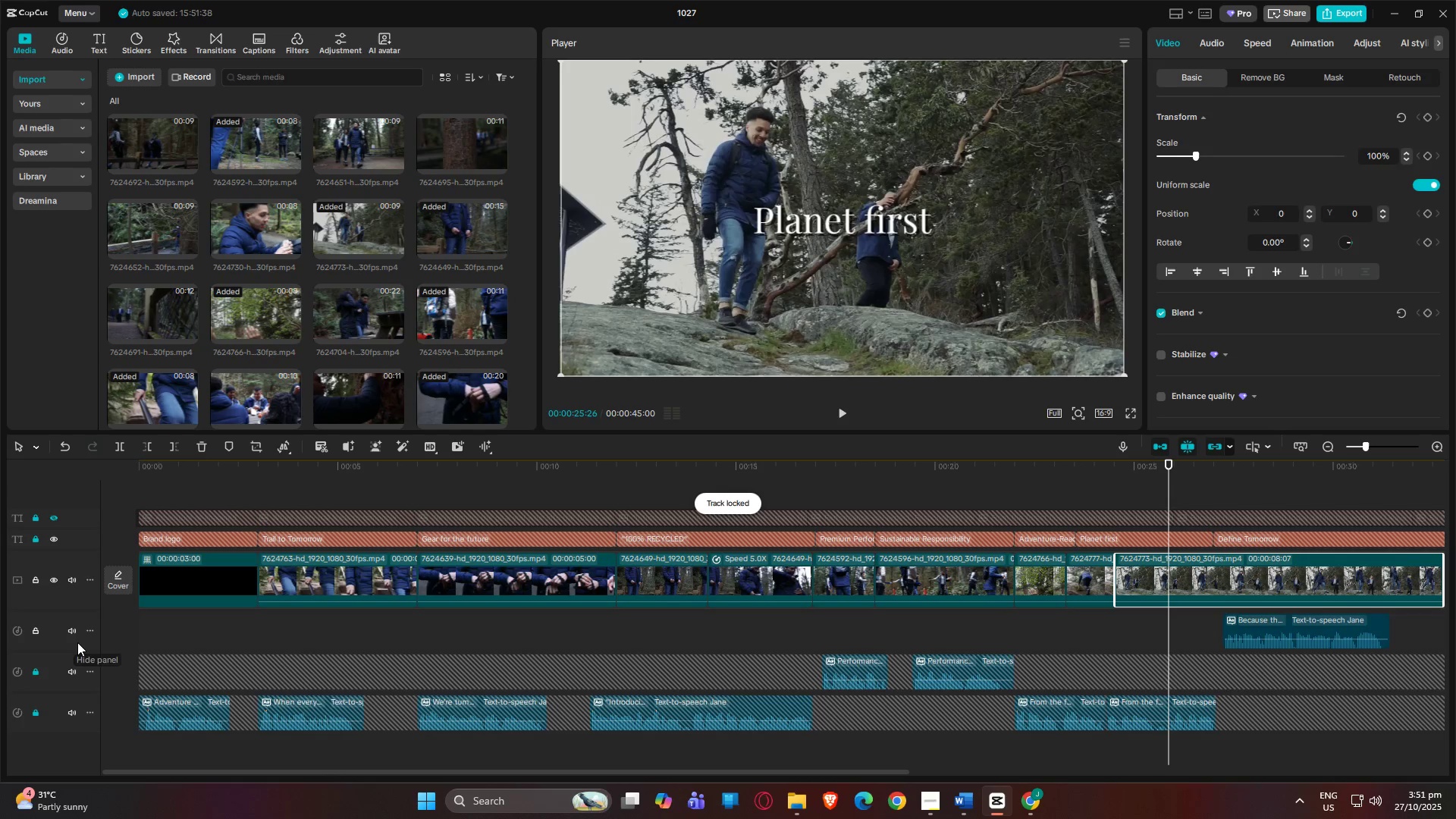 
left_click([37, 626])
 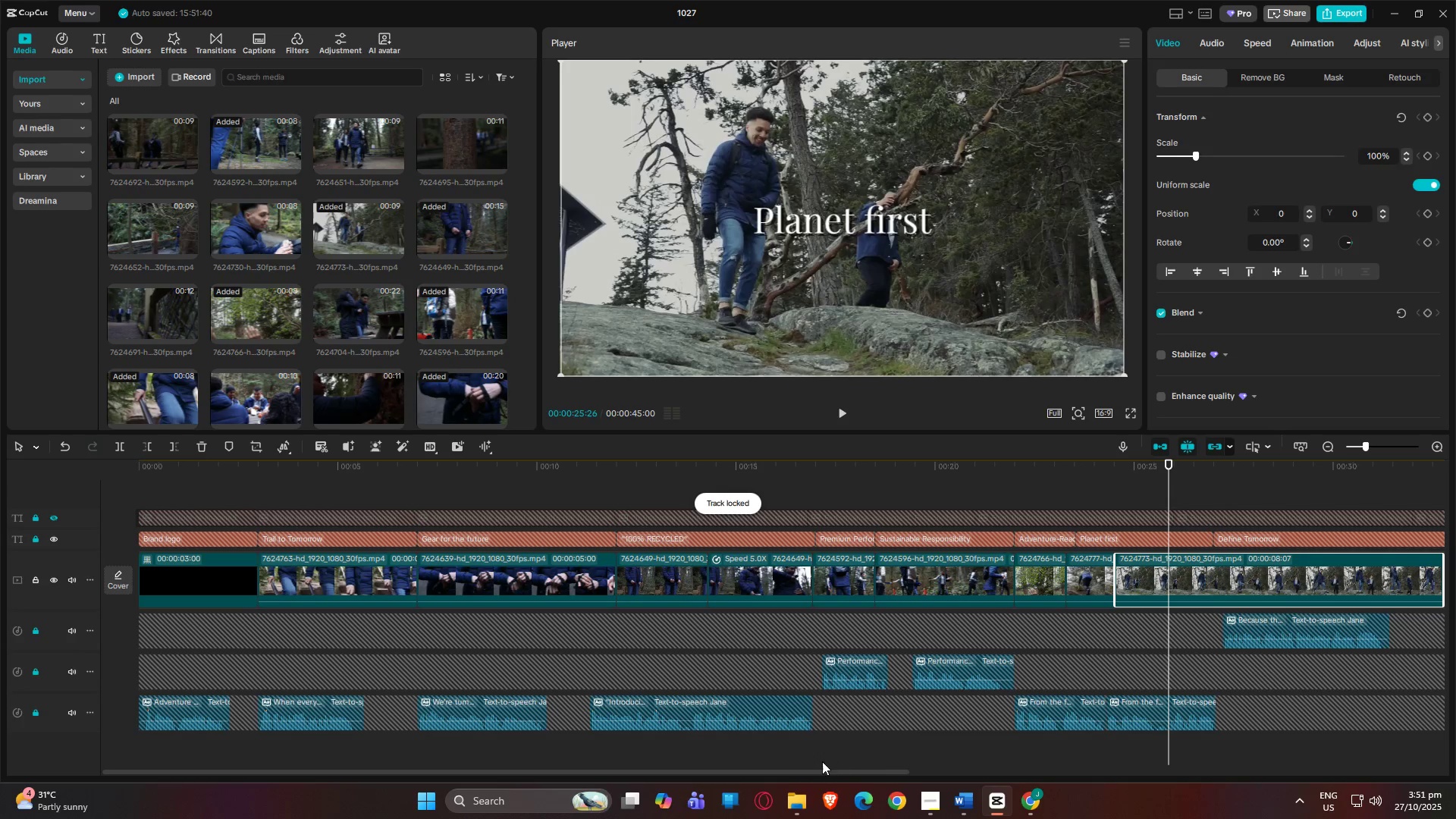 
left_click_drag(start_coordinate=[823, 775], to_coordinate=[448, 764])
 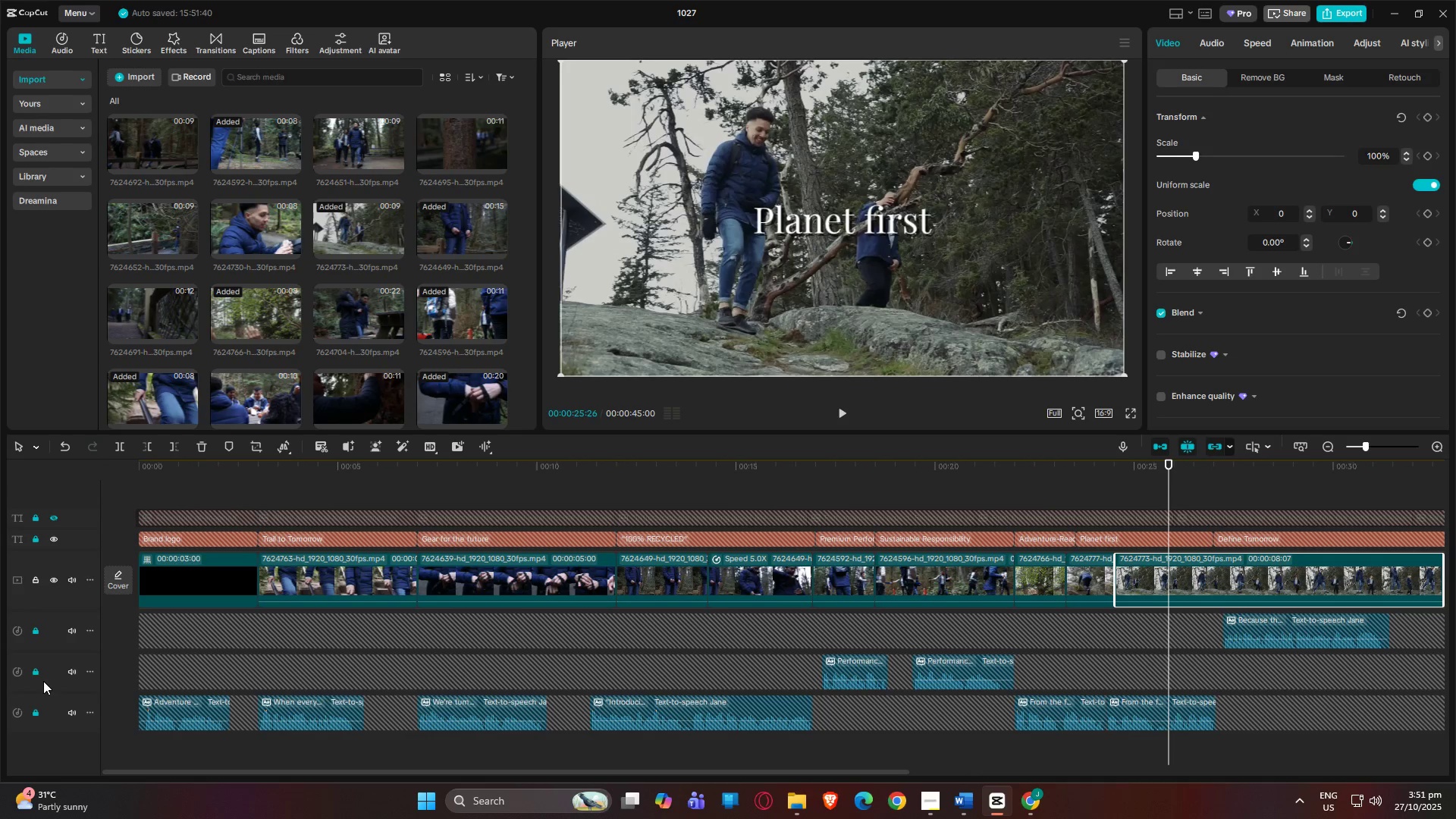 
left_click([36, 674])
 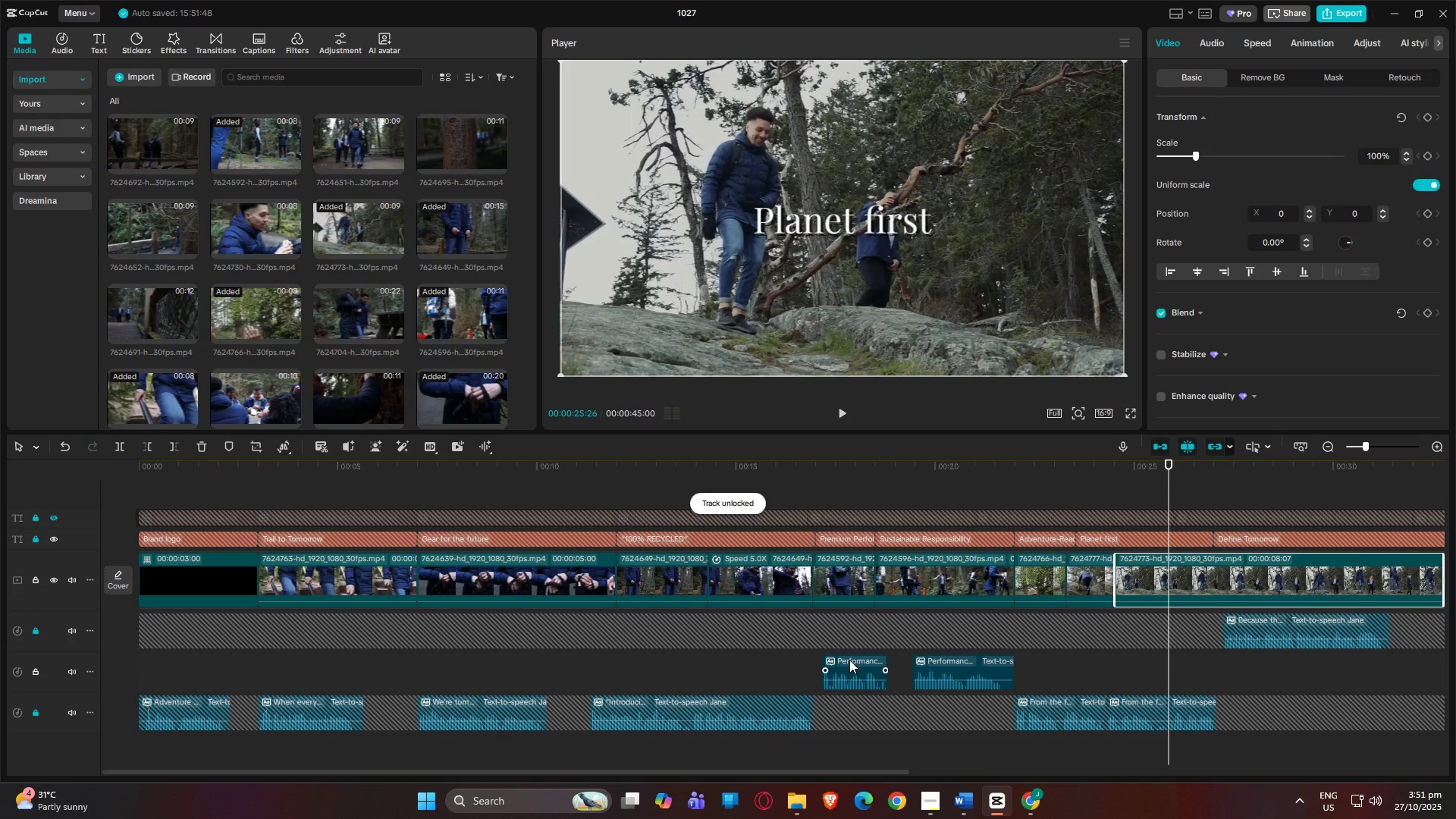 
left_click_drag(start_coordinate=[849, 660], to_coordinate=[848, 667])
 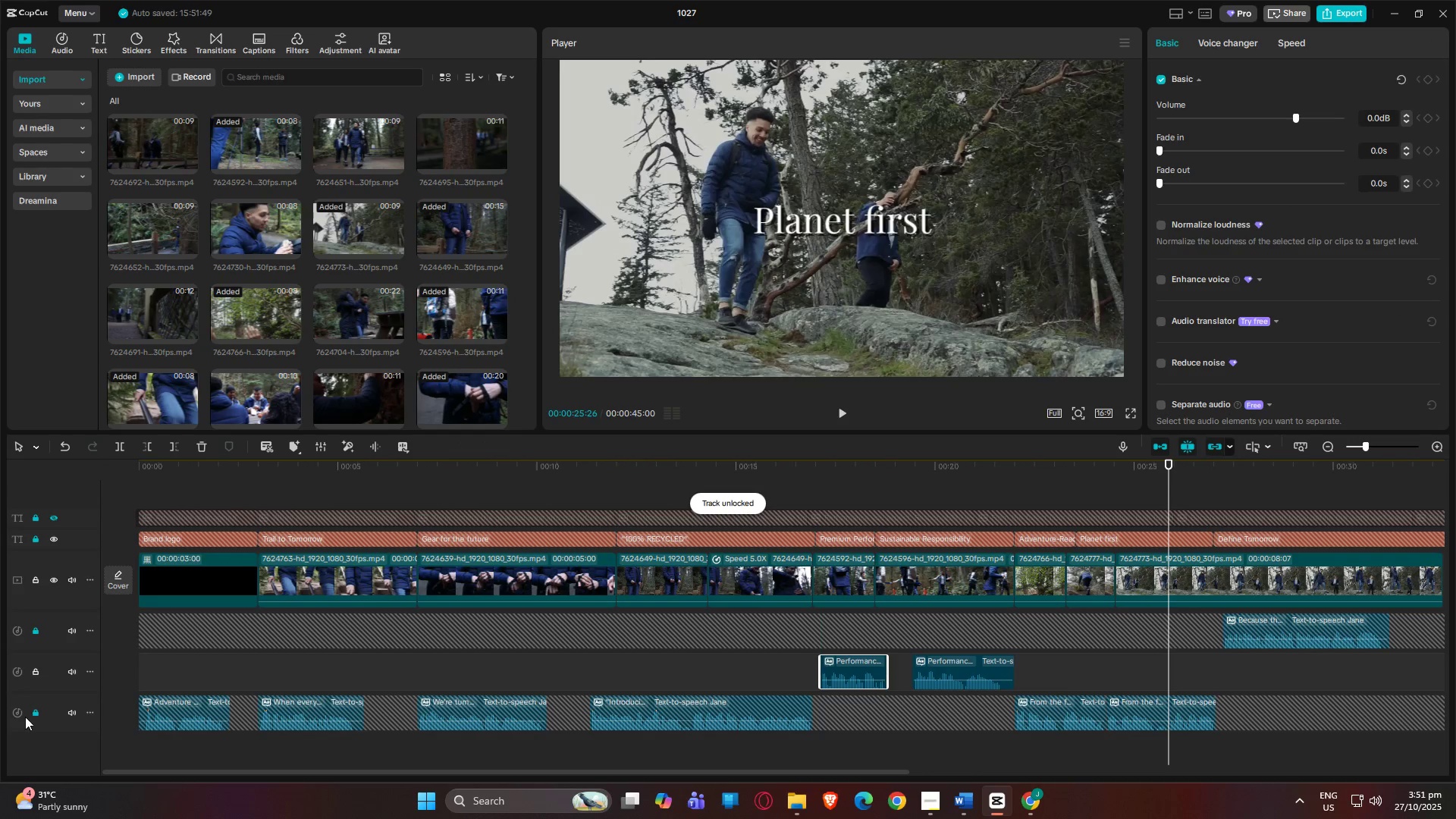 
left_click([34, 713])
 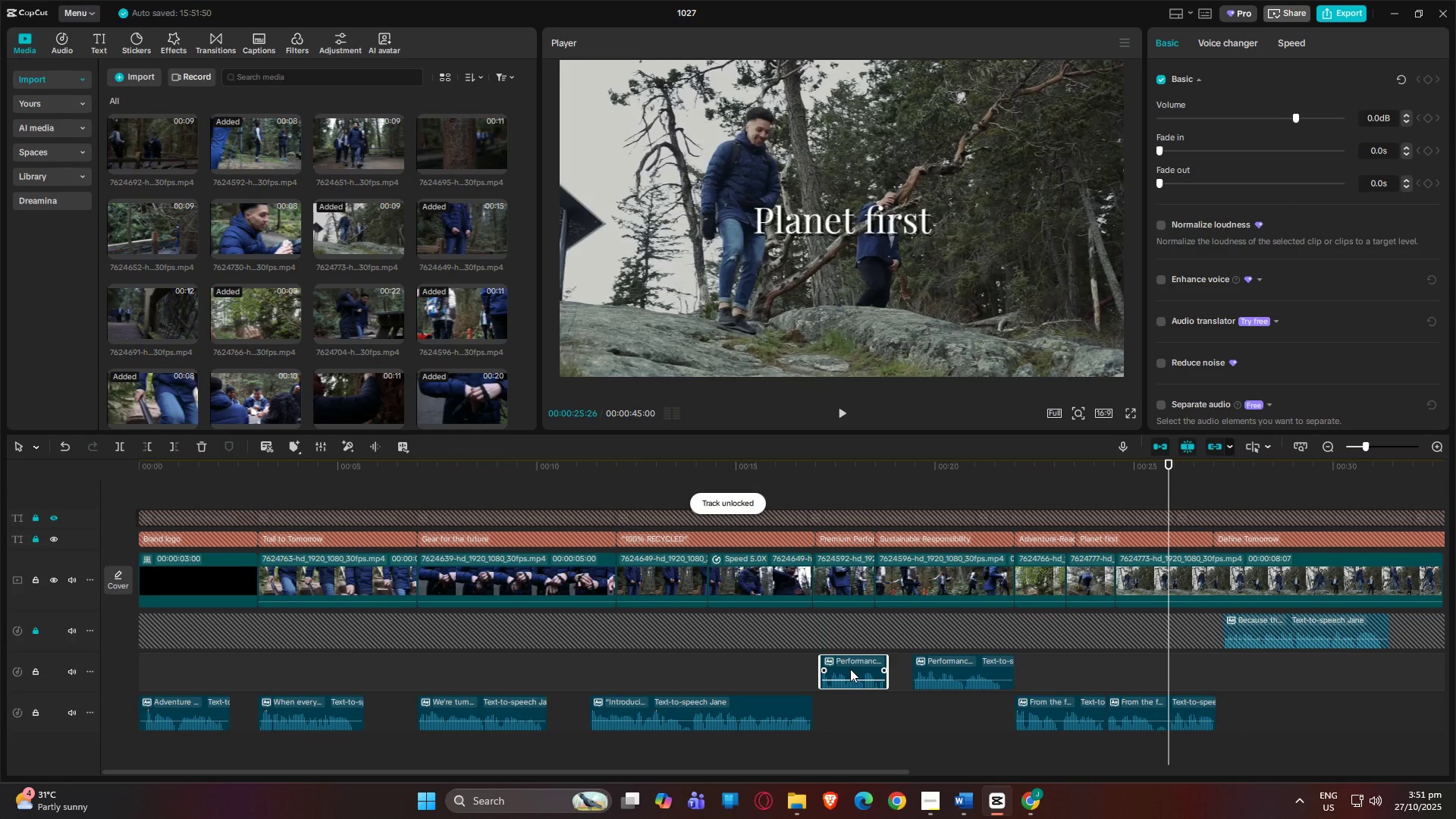 
left_click_drag(start_coordinate=[851, 664], to_coordinate=[849, 701])
 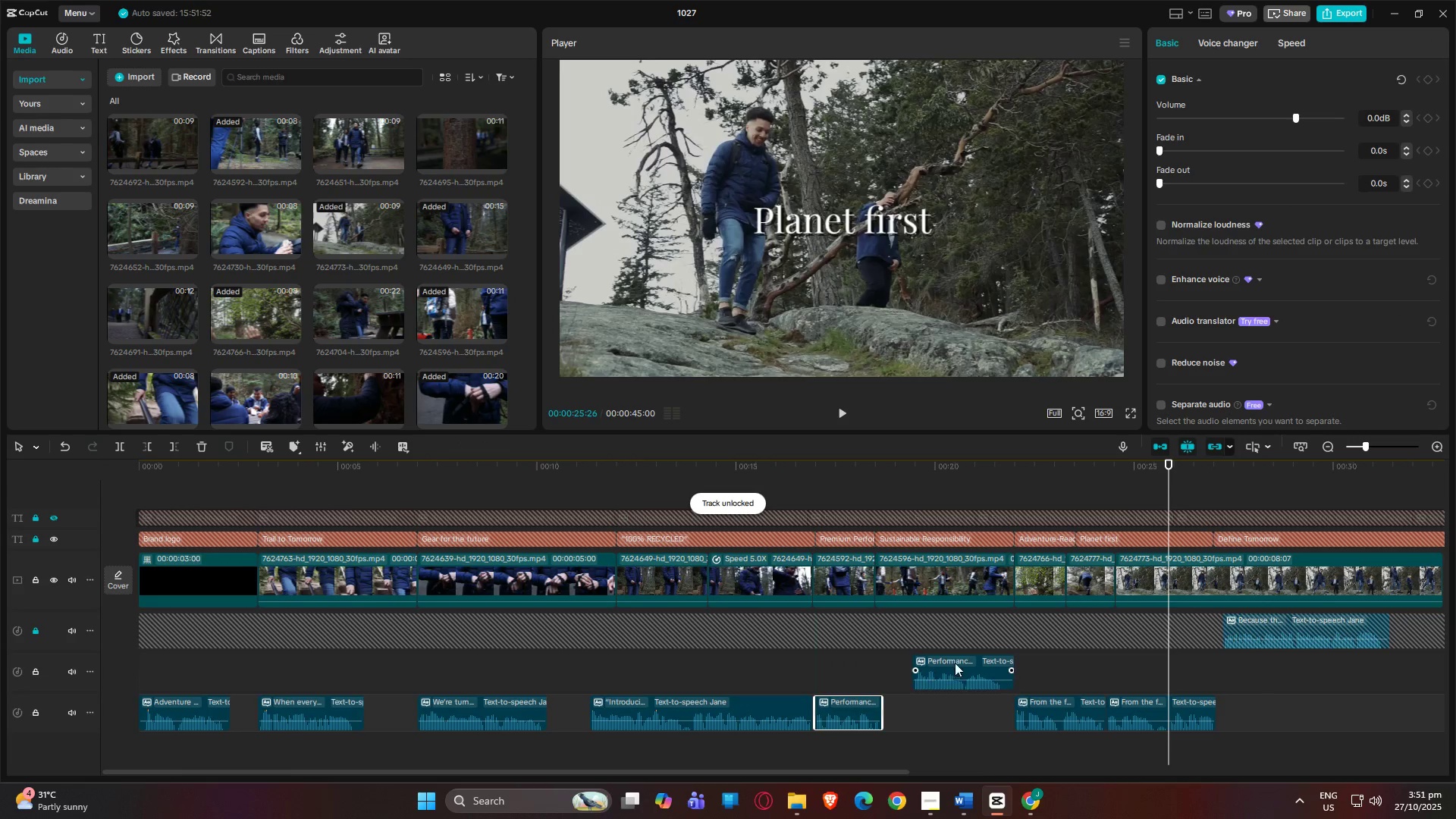 
left_click_drag(start_coordinate=[952, 661], to_coordinate=[933, 704])
 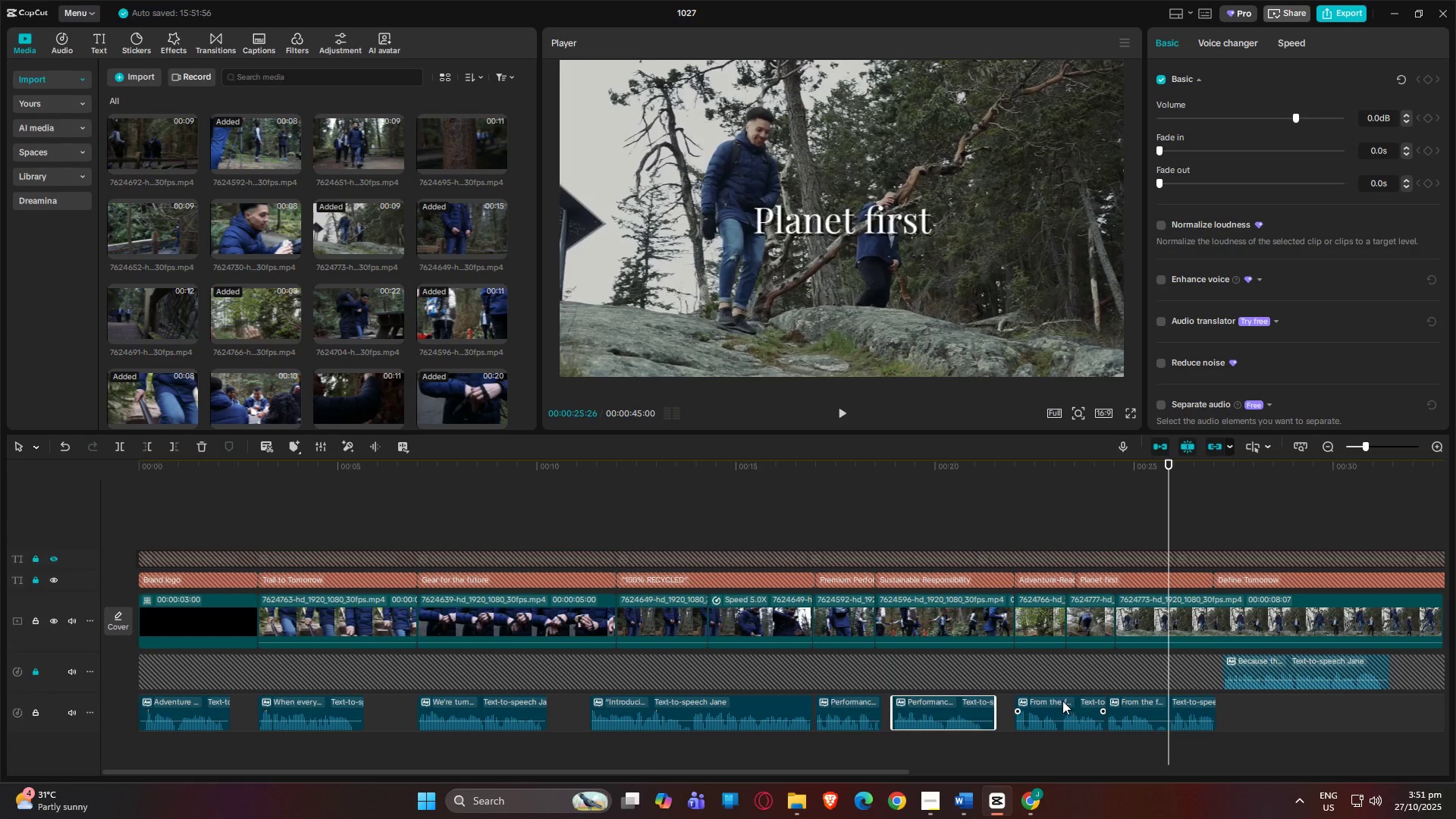 
left_click_drag(start_coordinate=[864, 482], to_coordinate=[860, 482])
 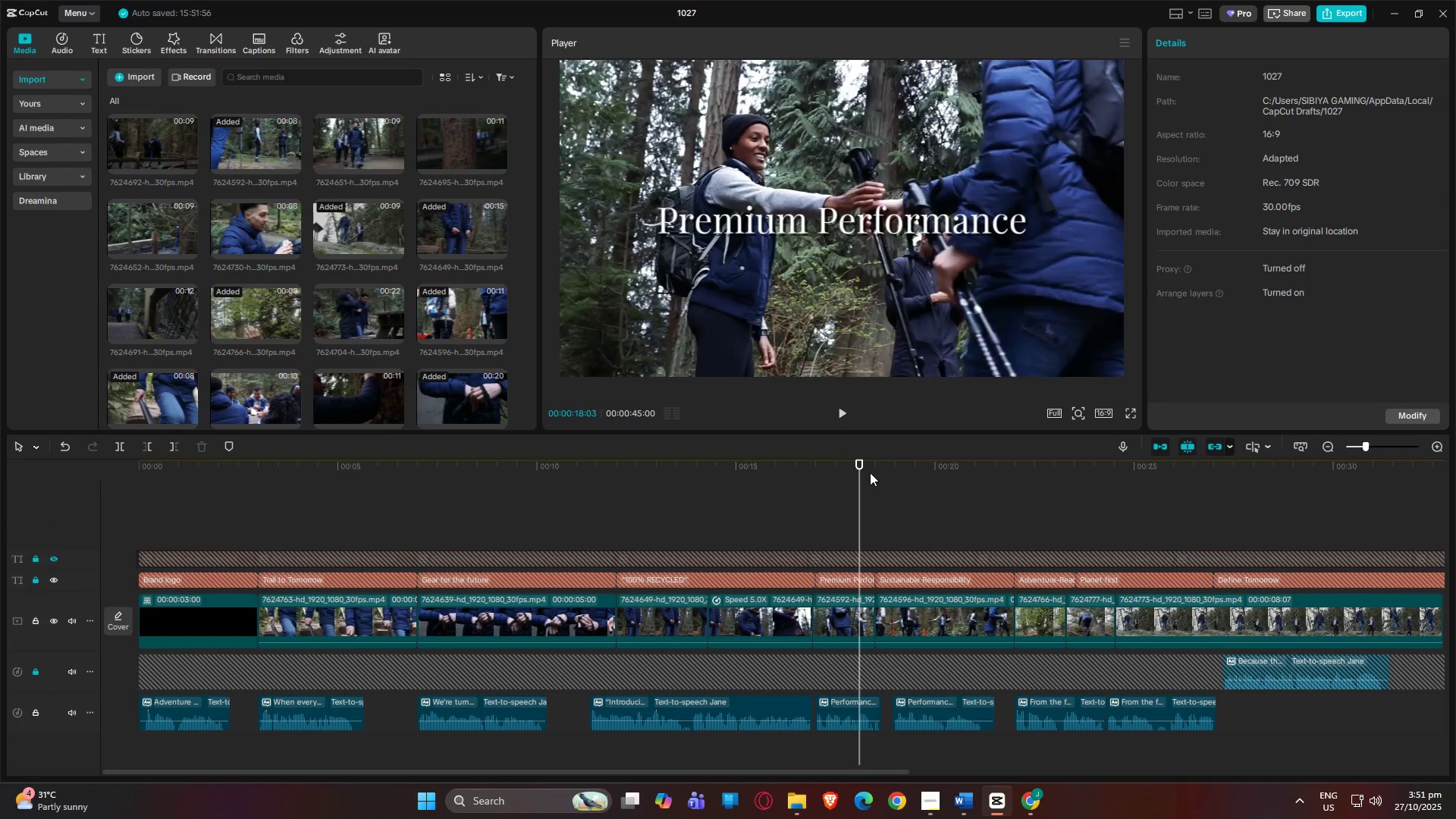 
double_click([870, 472])
 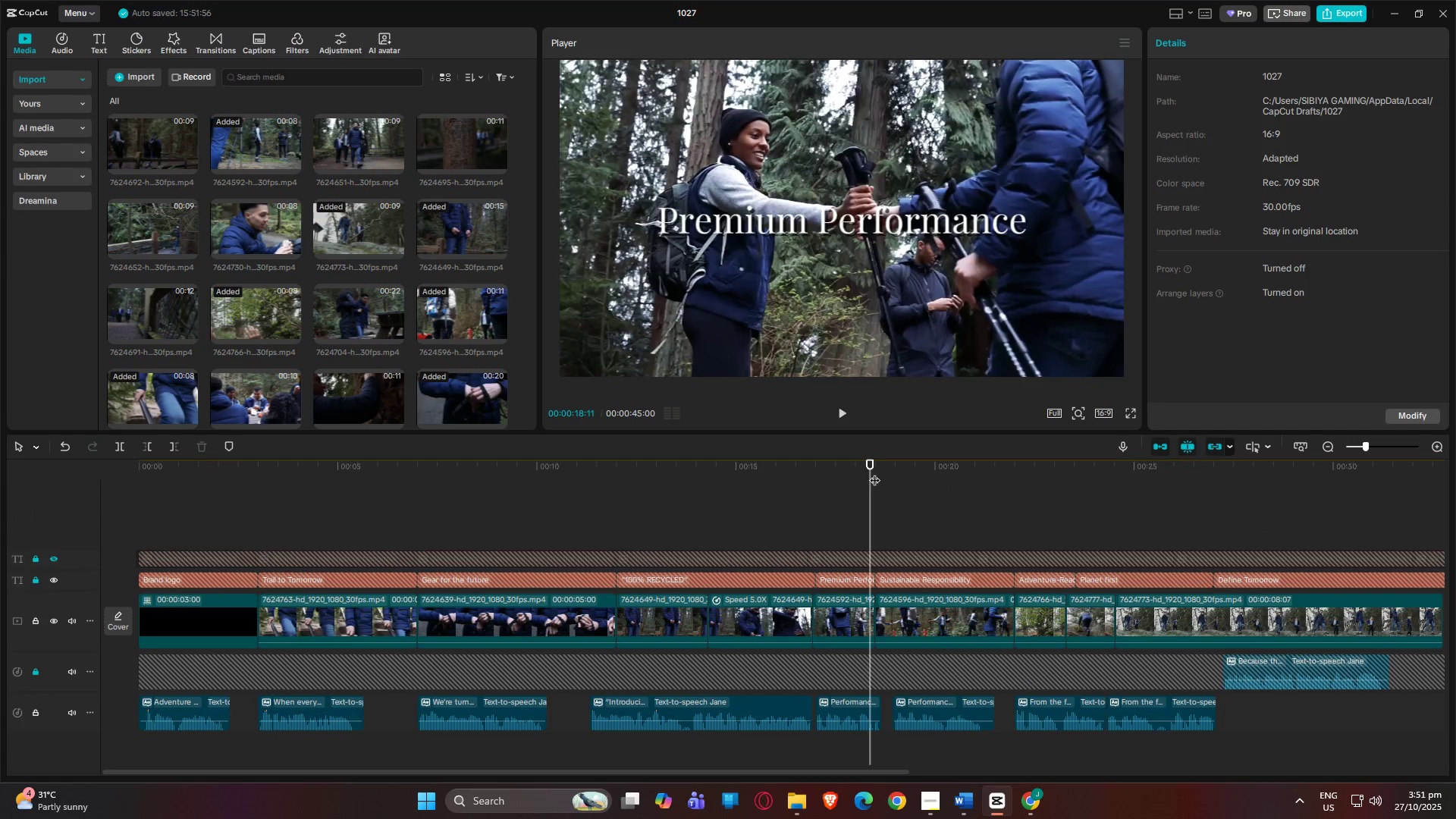 
left_click_drag(start_coordinate=[875, 472], to_coordinate=[884, 472])
 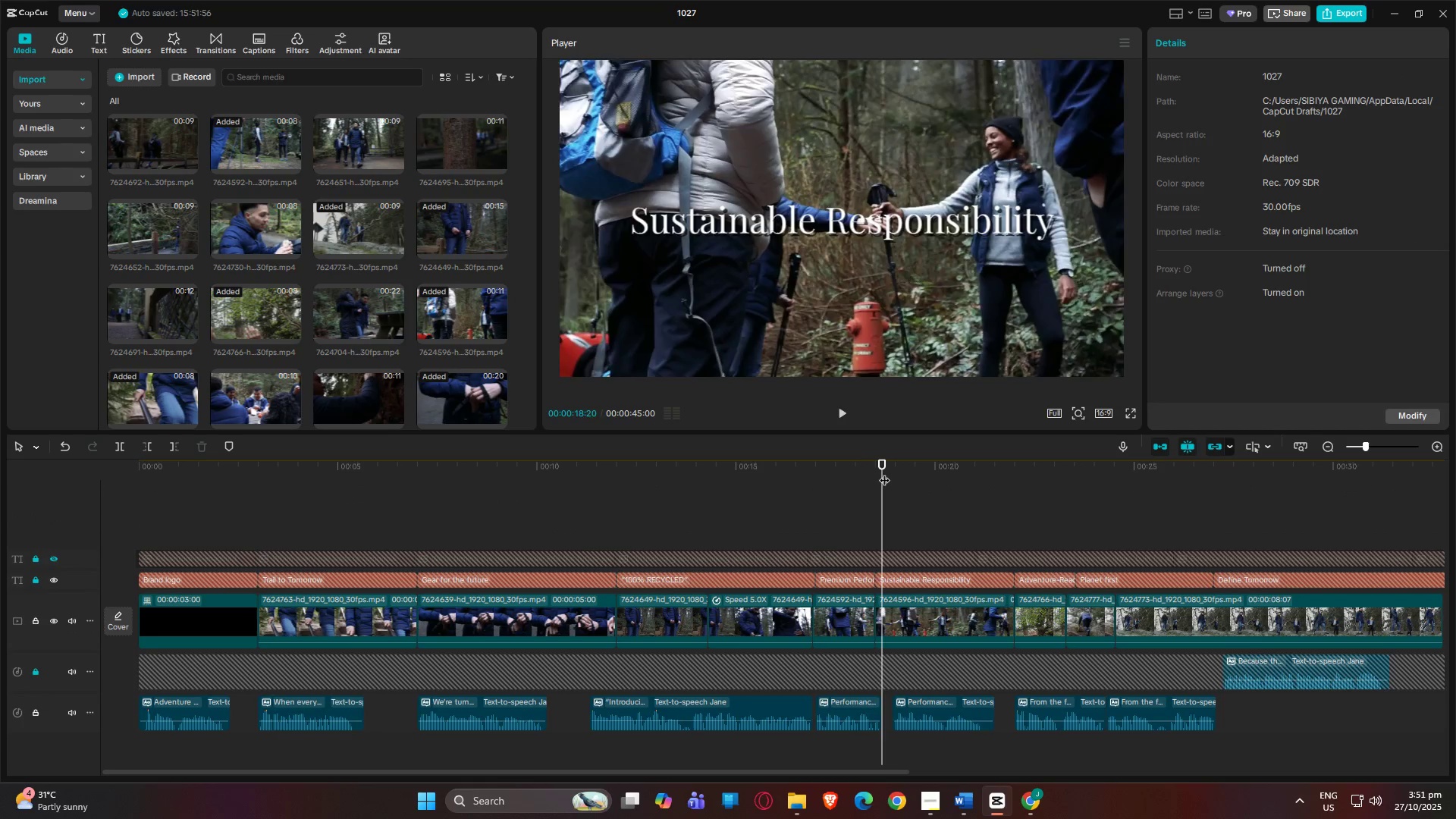 
key(Space)
 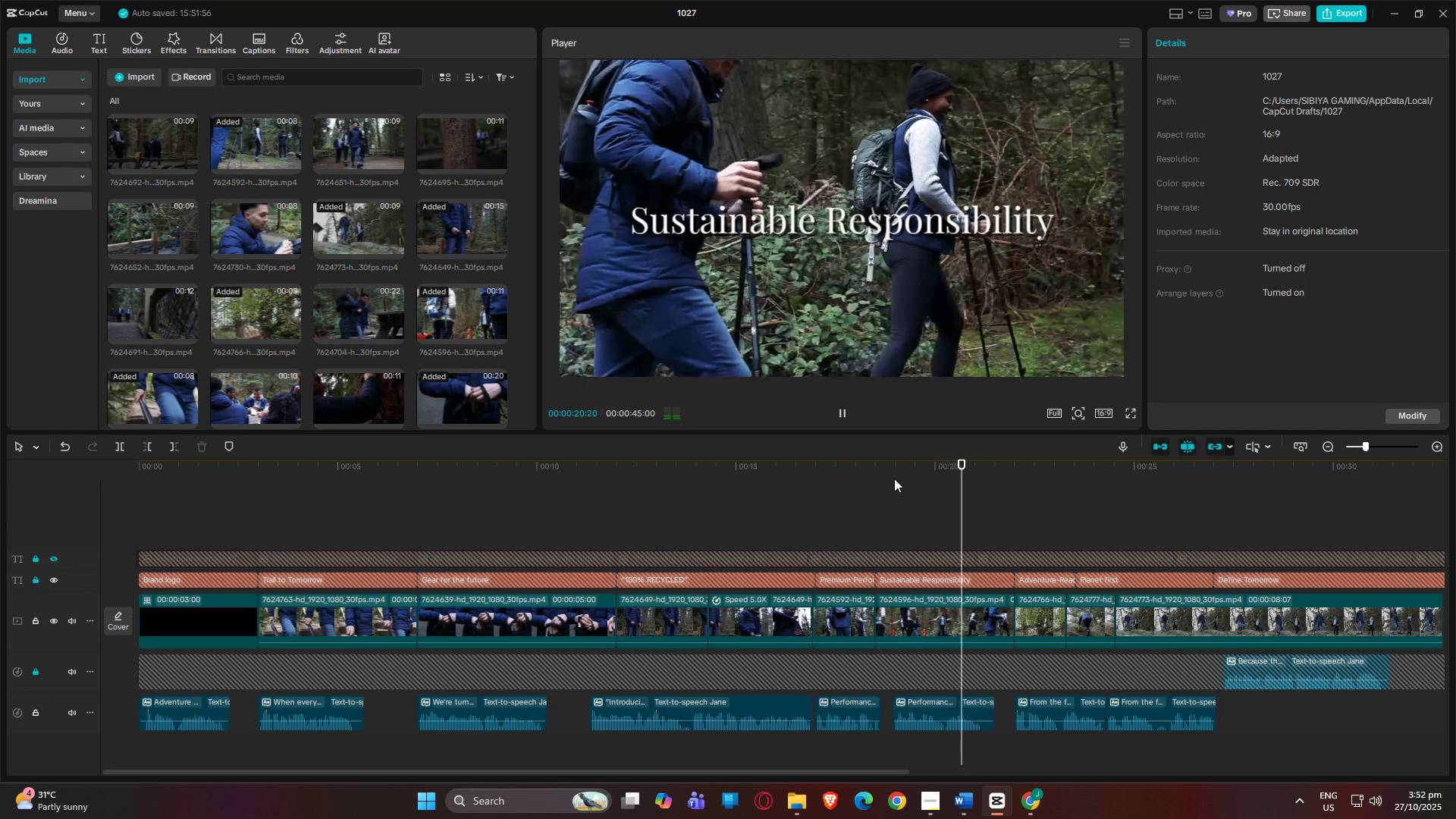 
left_click_drag(start_coordinate=[850, 475], to_coordinate=[817, 473])
 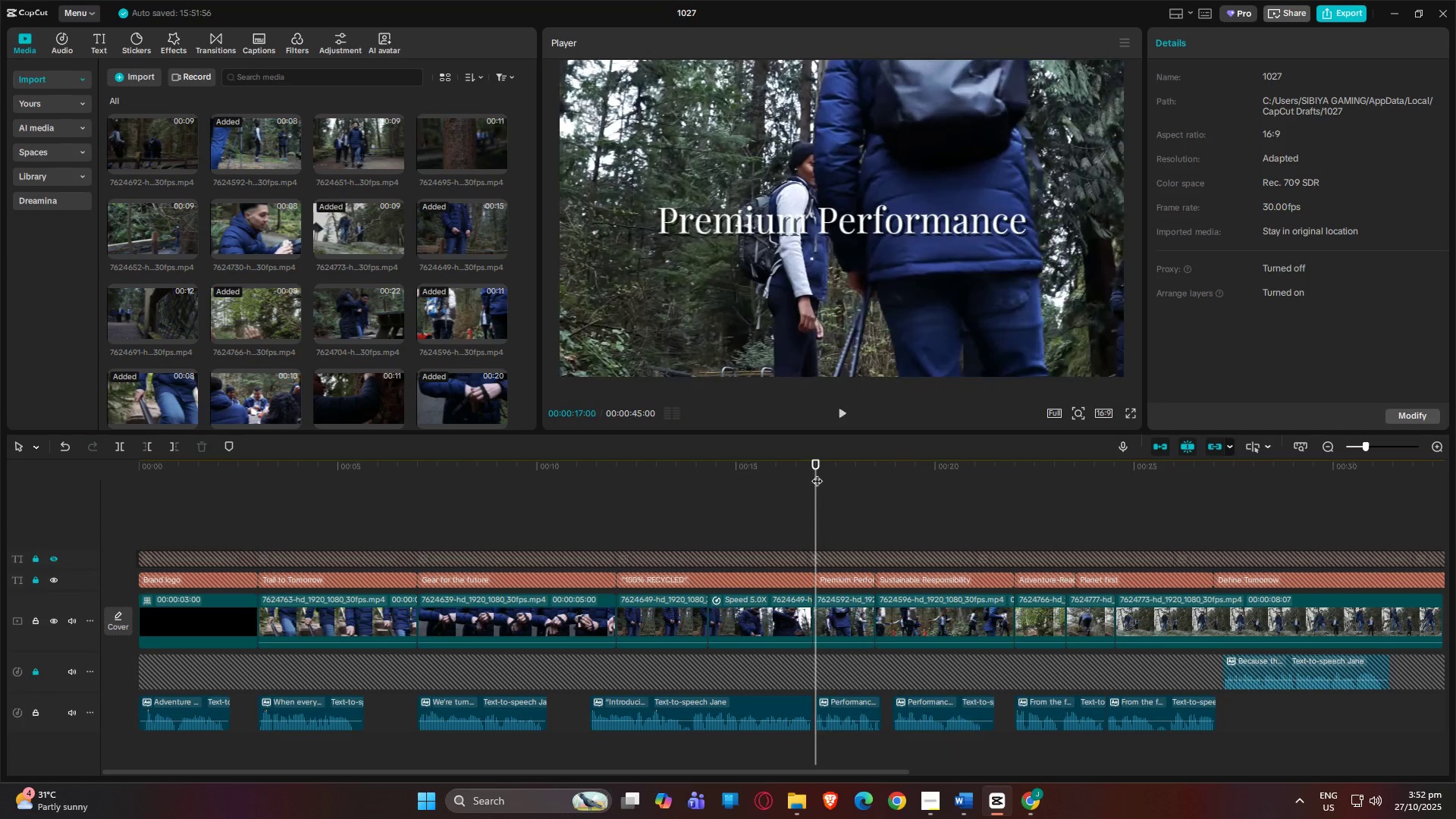 
key(Space)
 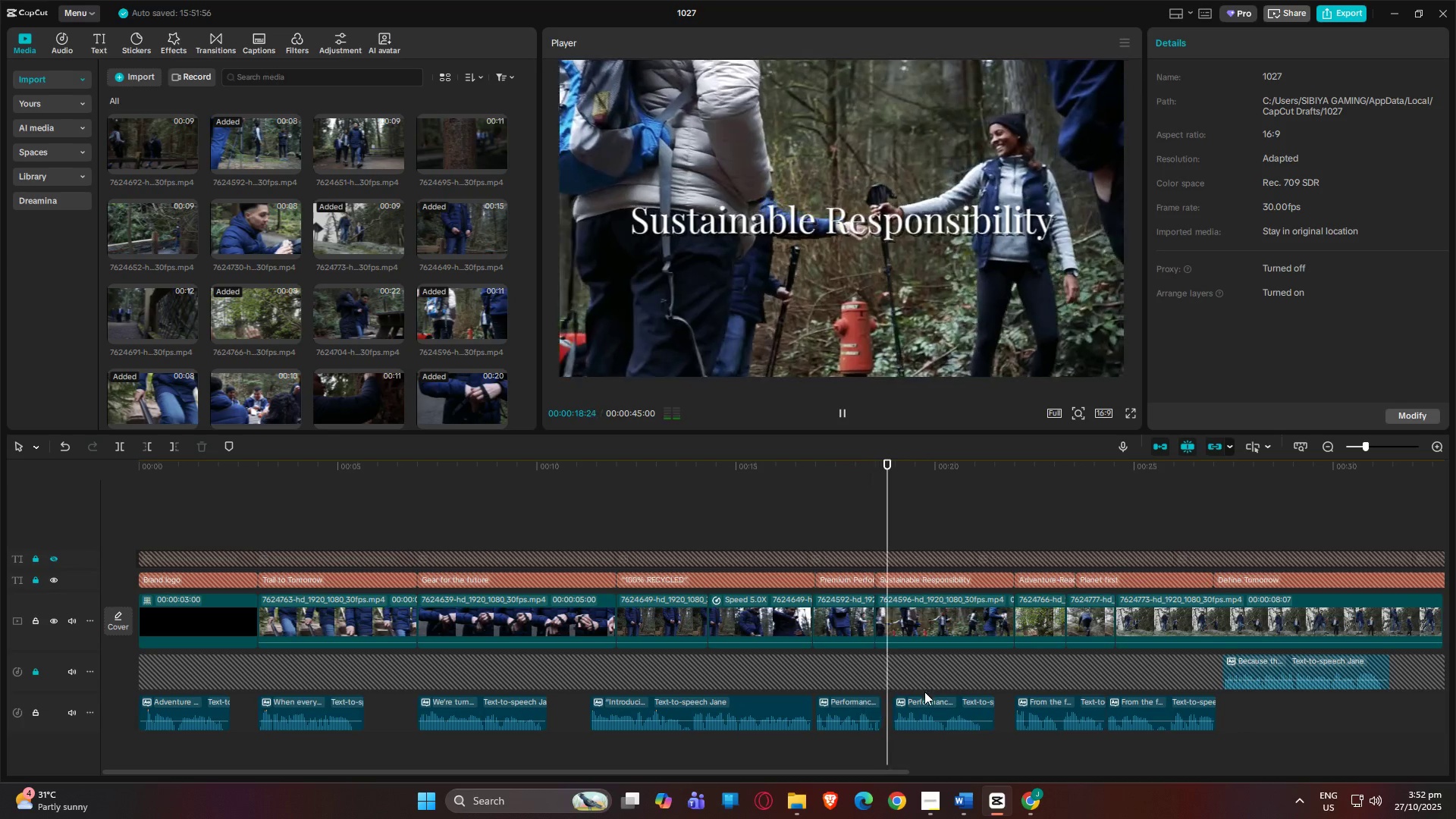 
key(Space)
 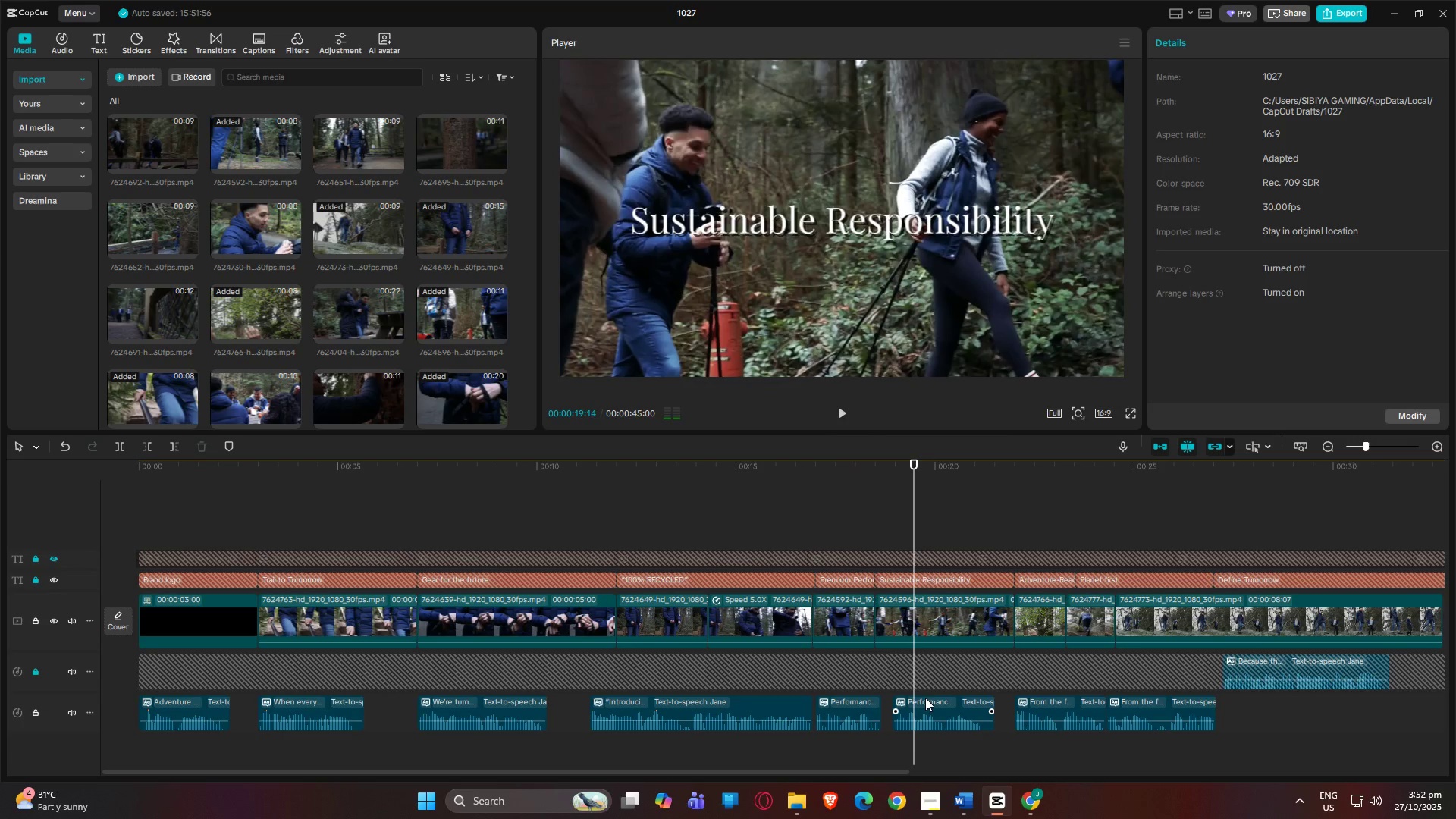 
left_click_drag(start_coordinate=[923, 700], to_coordinate=[913, 700])
 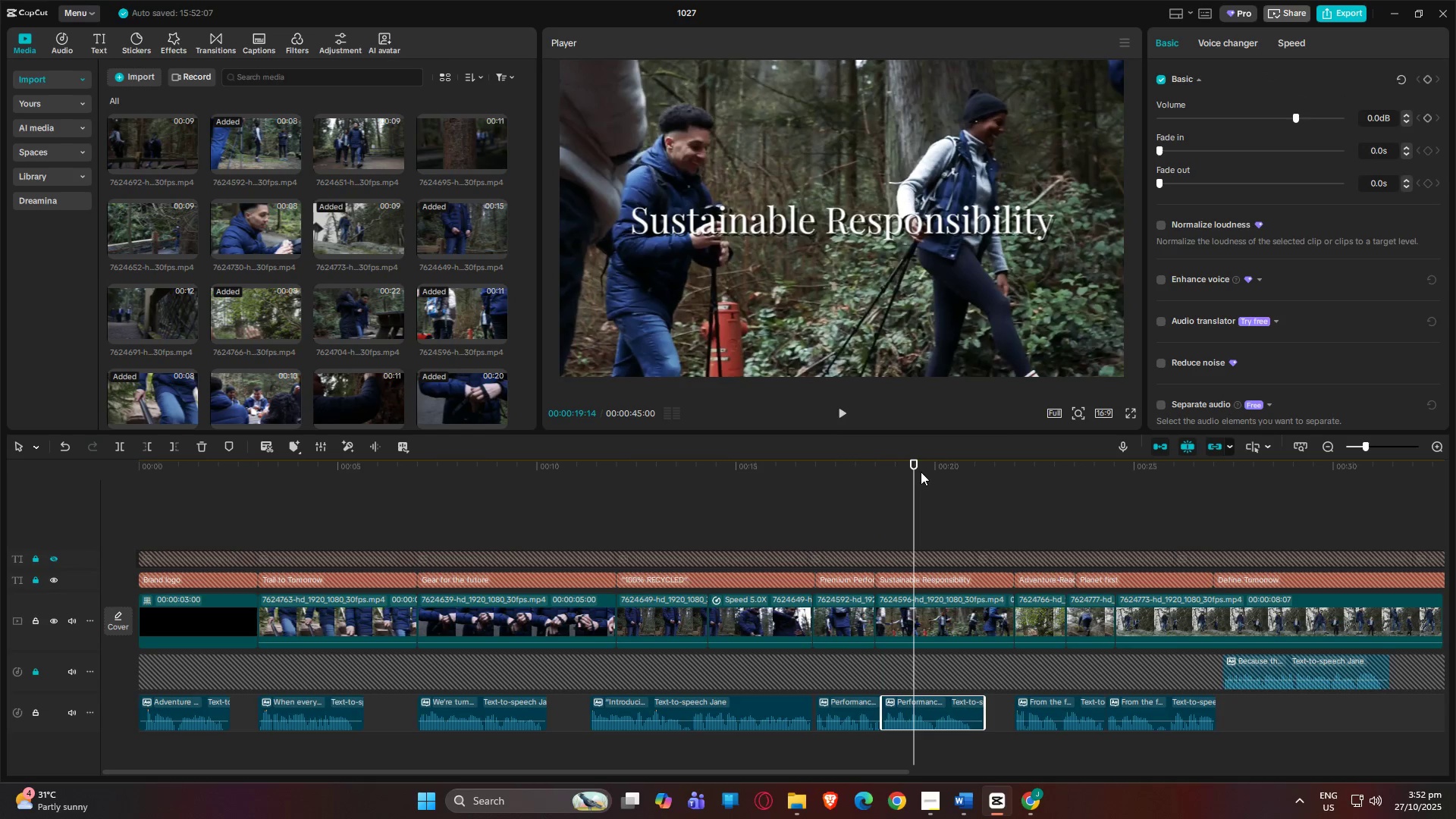 
left_click_drag(start_coordinate=[911, 464], to_coordinate=[812, 464])
 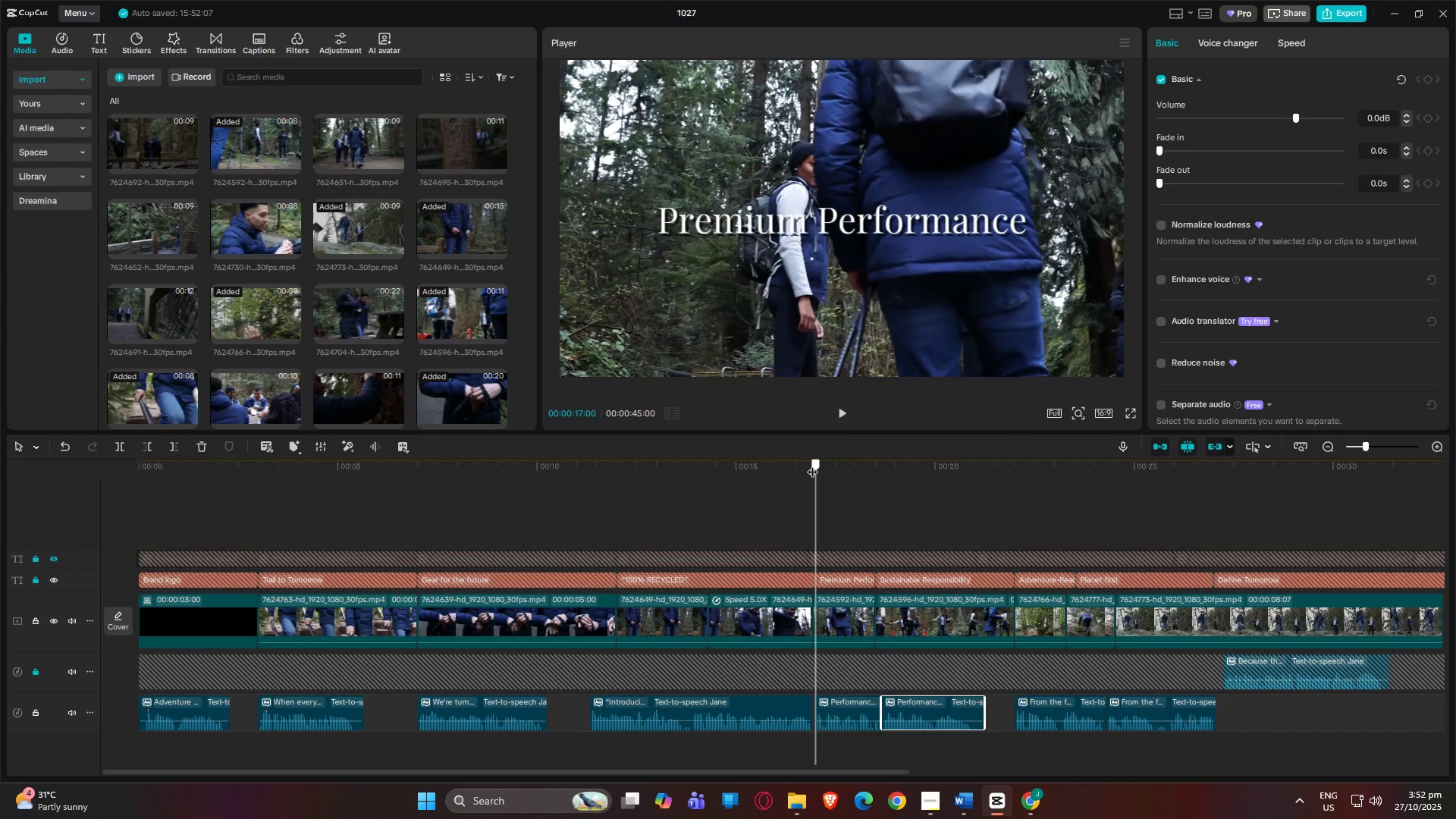 
key(Space)
 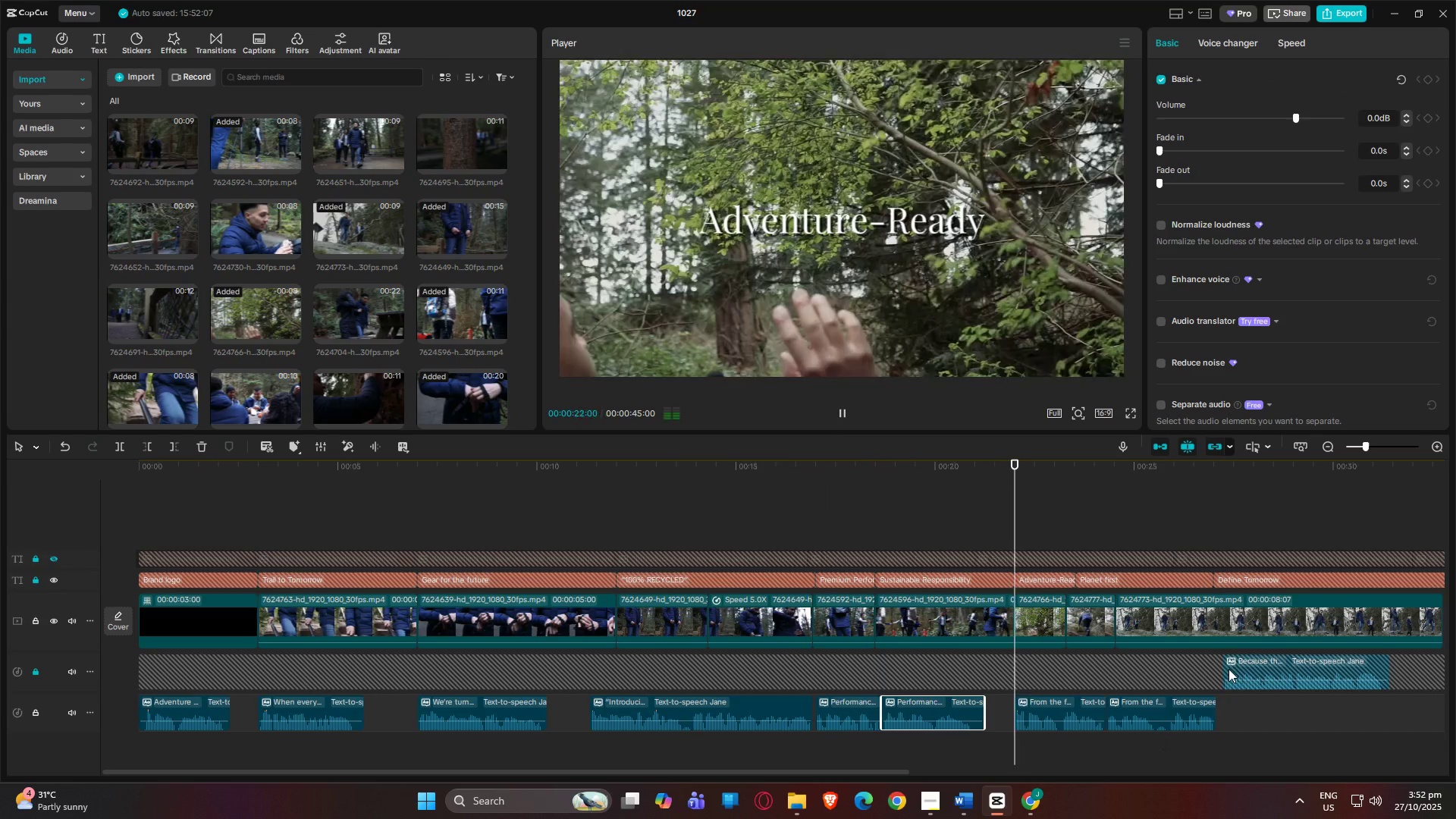 
wait(6.84)
 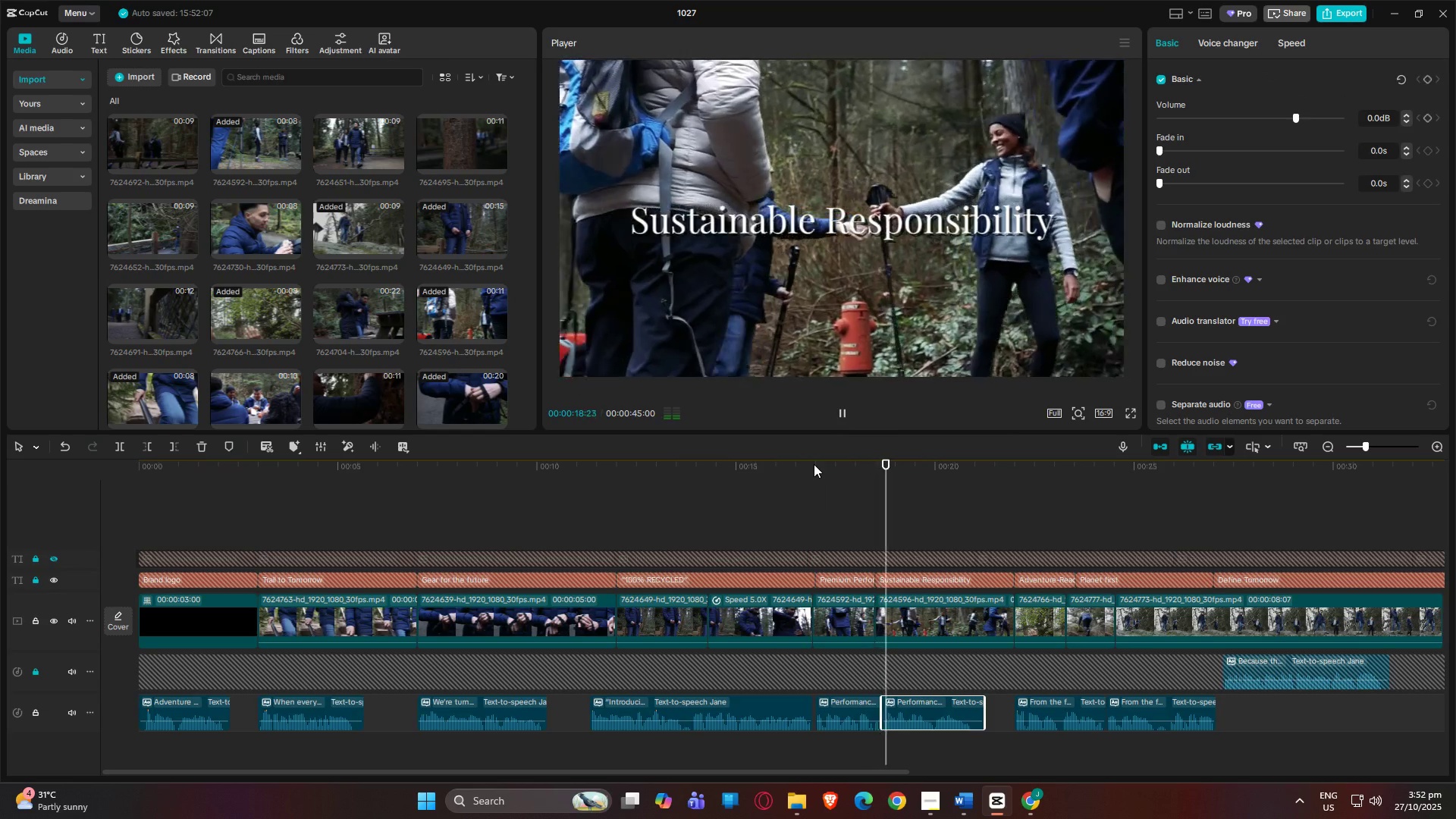 
left_click([40, 673])
 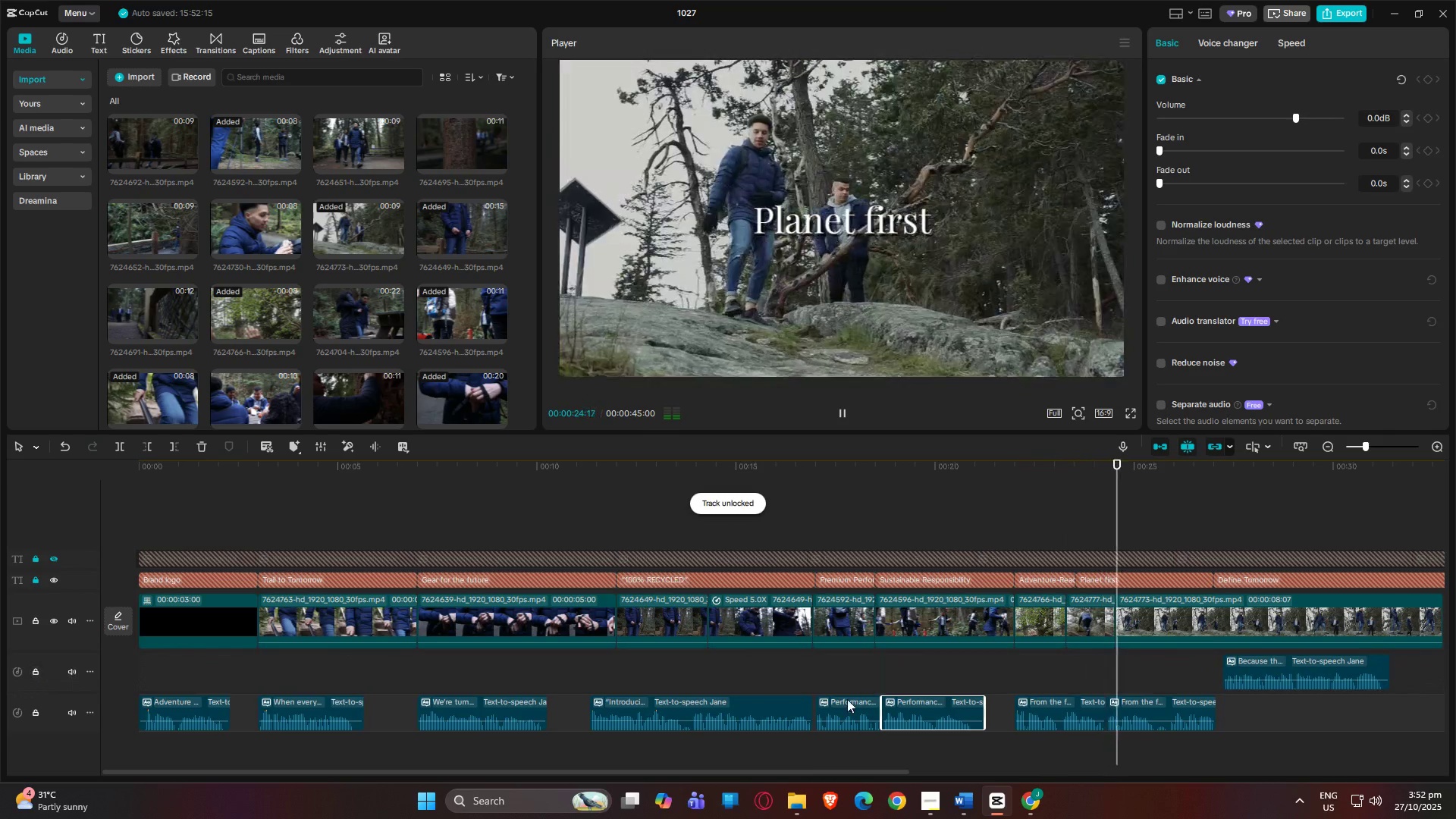 
scroll: coordinate [1234, 688], scroll_direction: down, amount: 3.0
 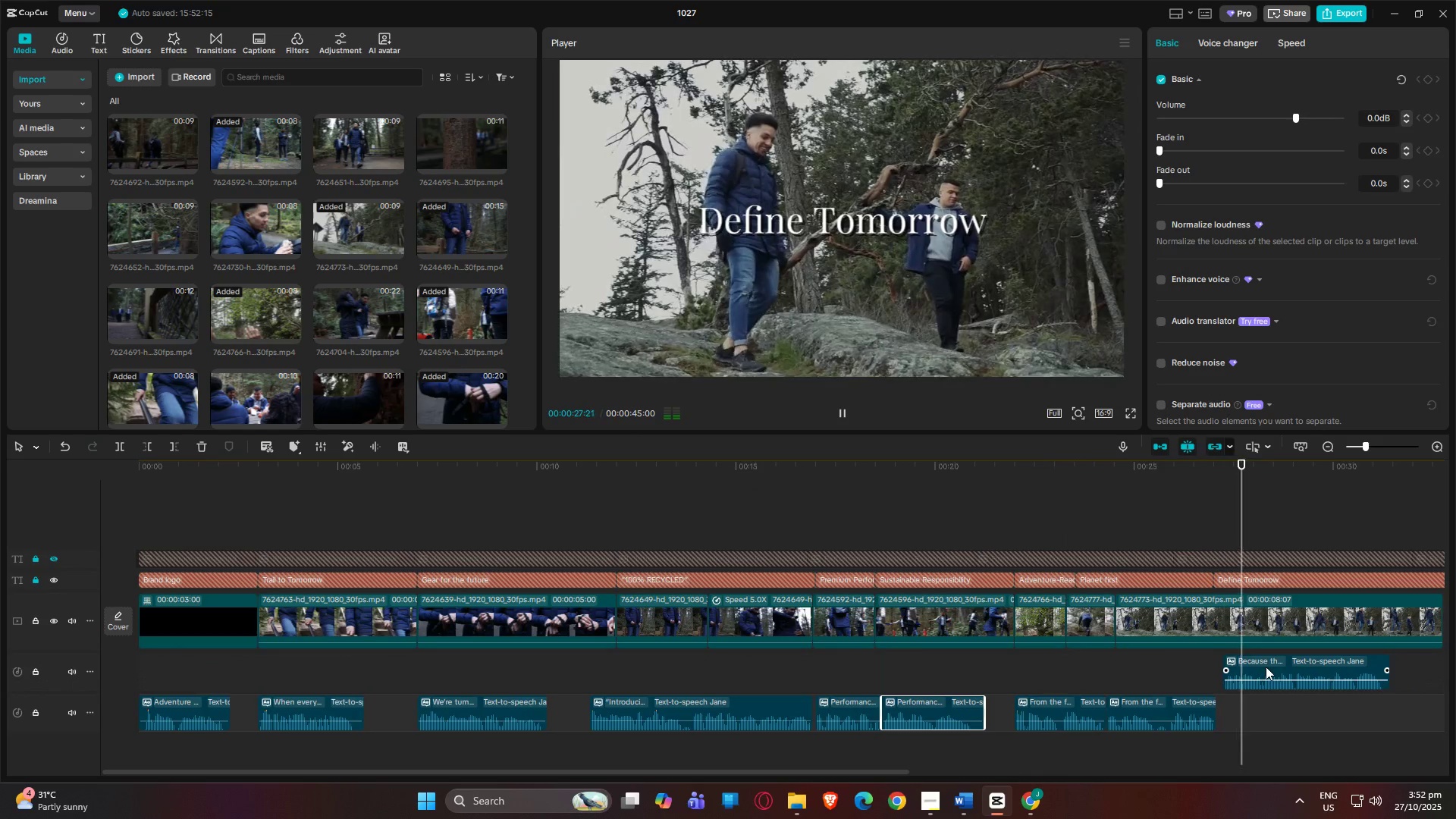 
left_click_drag(start_coordinate=[1263, 663], to_coordinate=[1260, 704])
 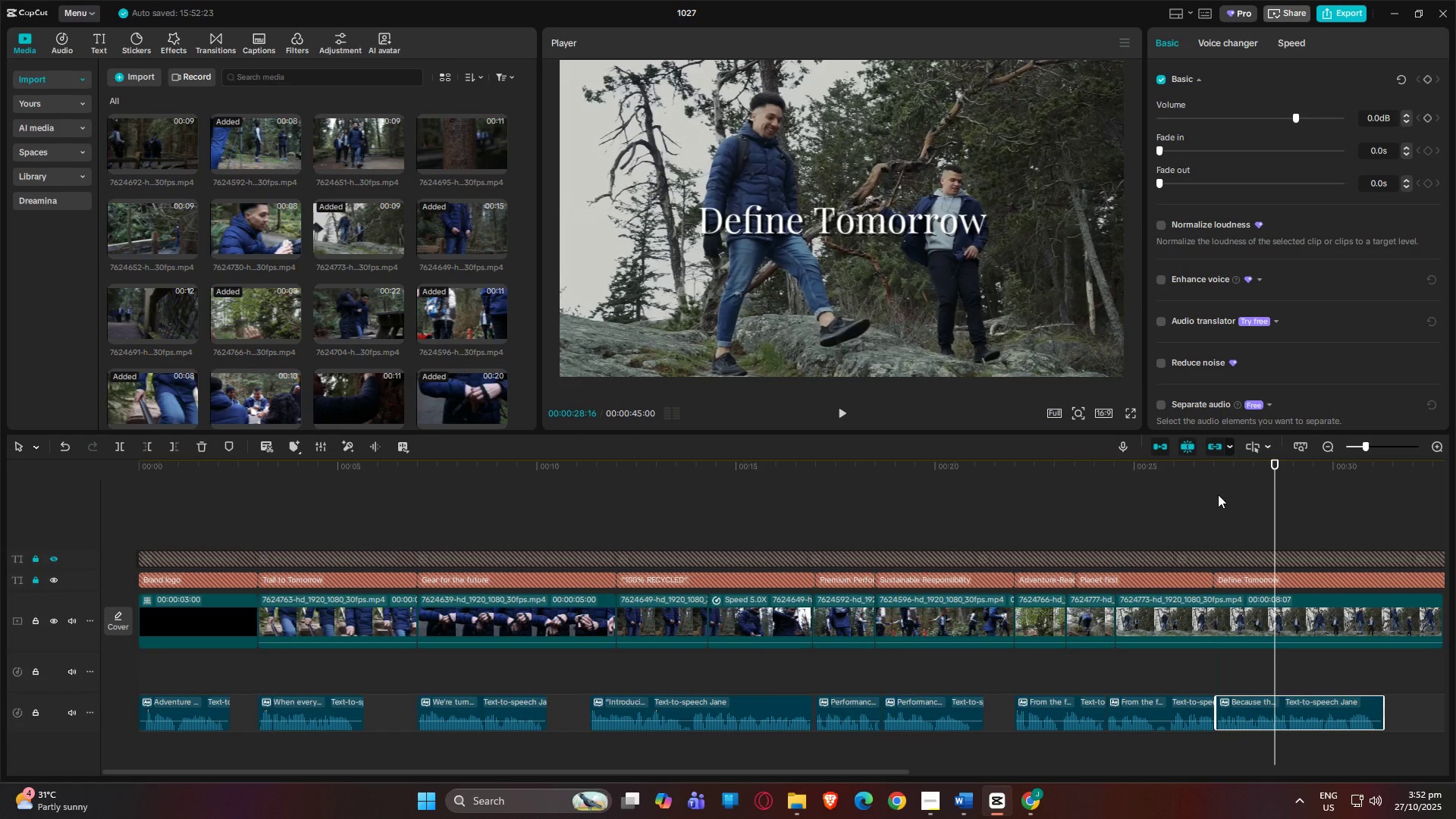 
left_click([1198, 459])
 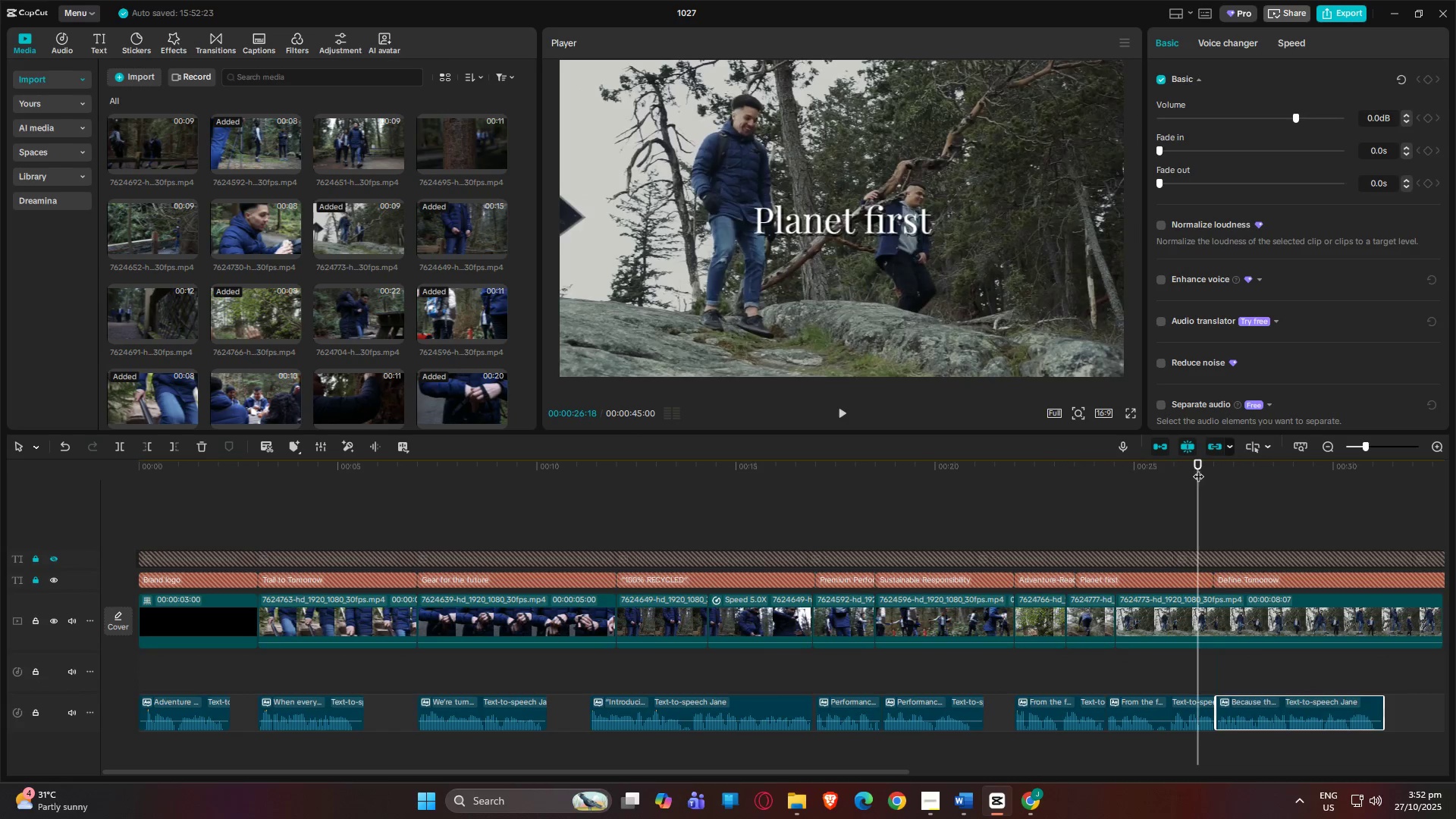 
key(Space)
 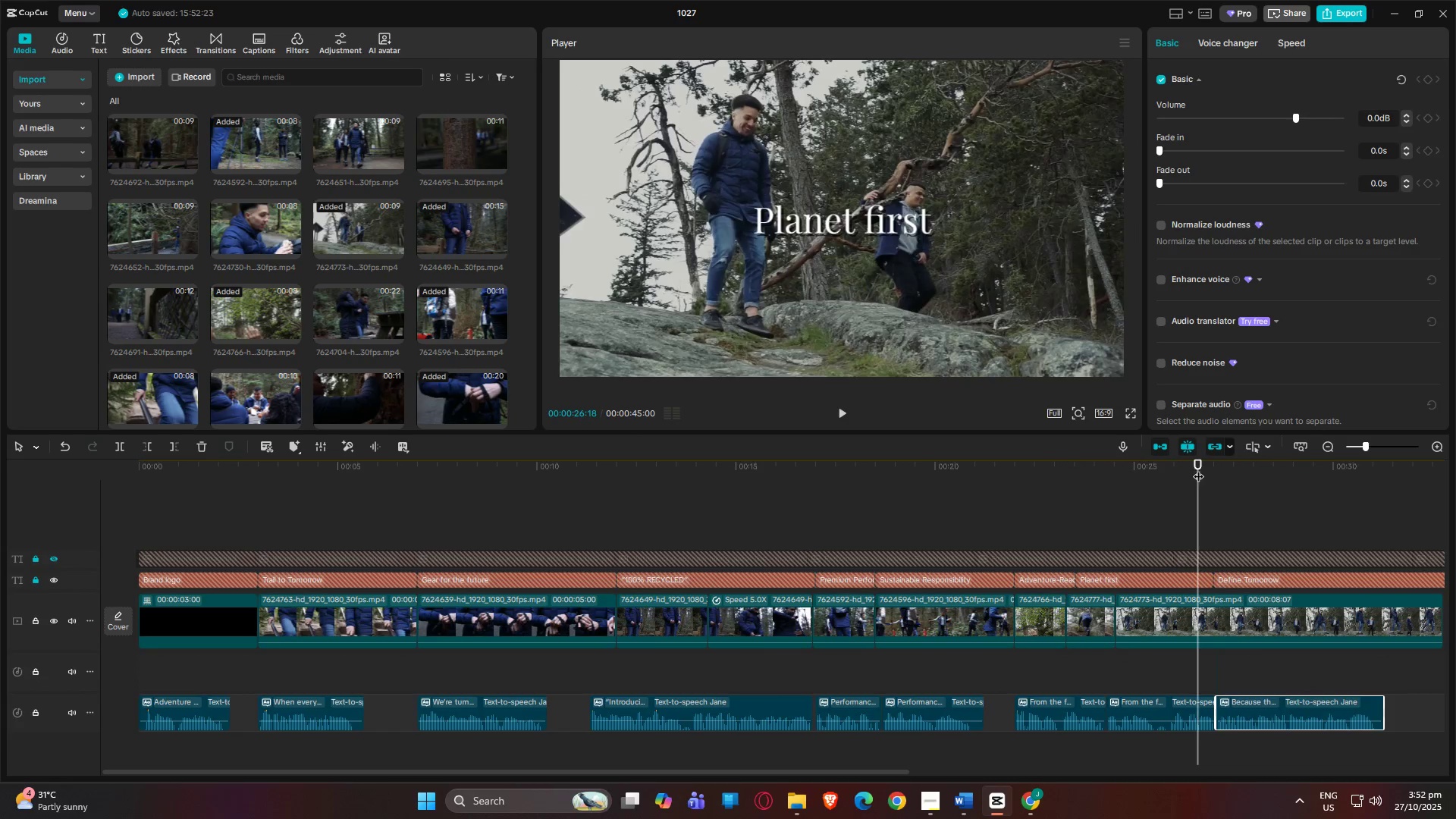 
key(Space)
 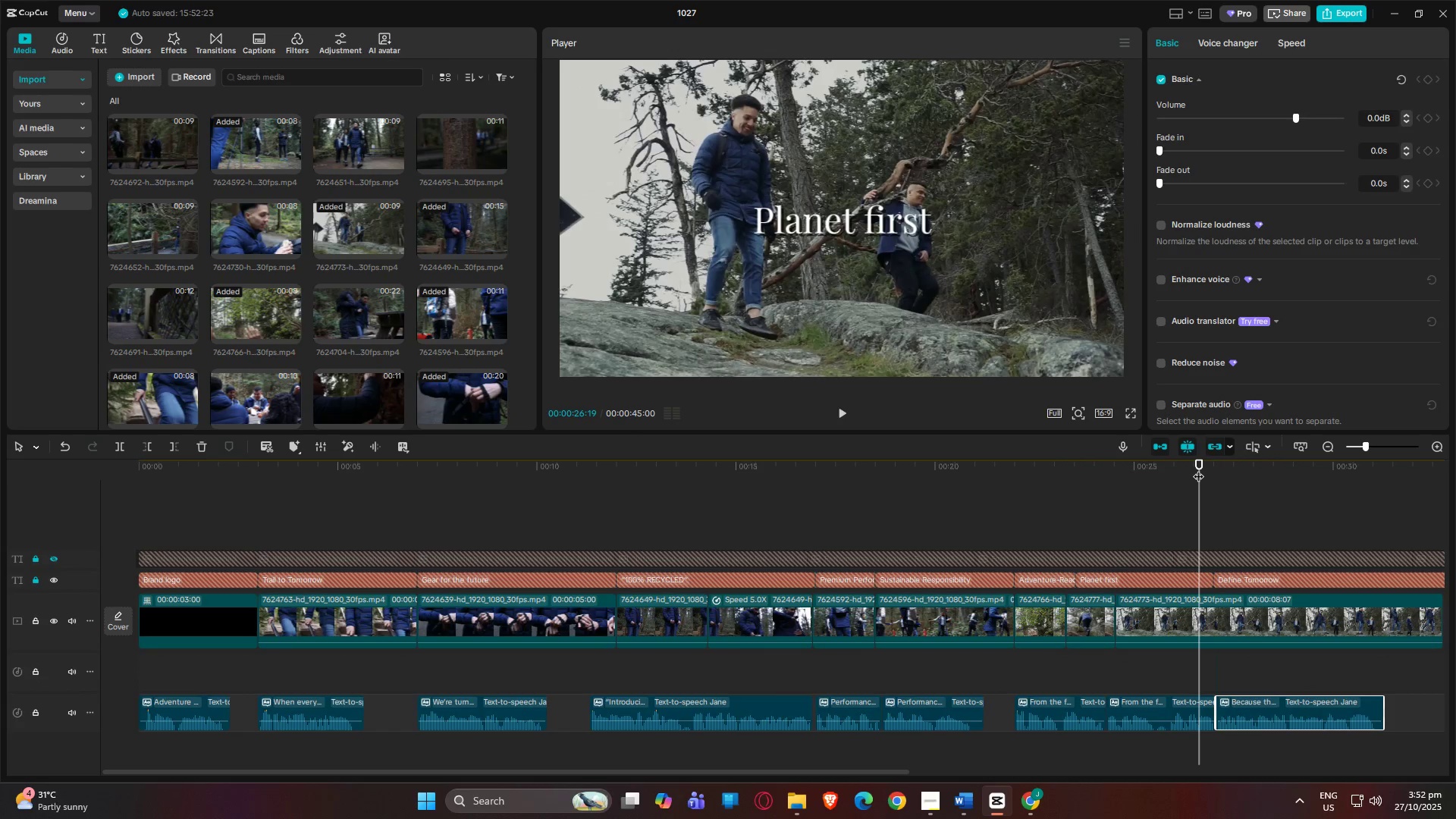 
key(Space)
 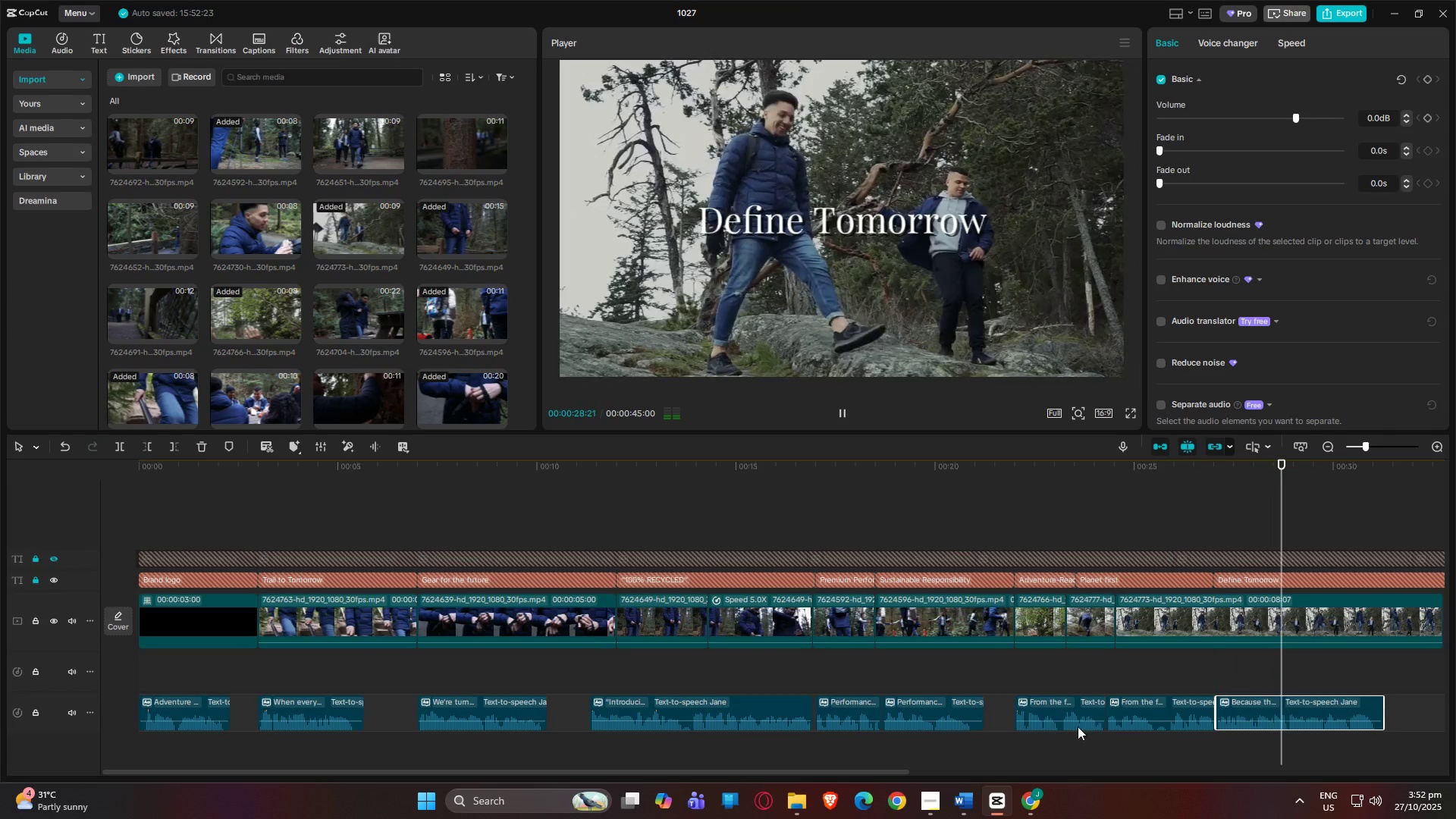 
left_click_drag(start_coordinate=[585, 773], to_coordinate=[960, 774])
 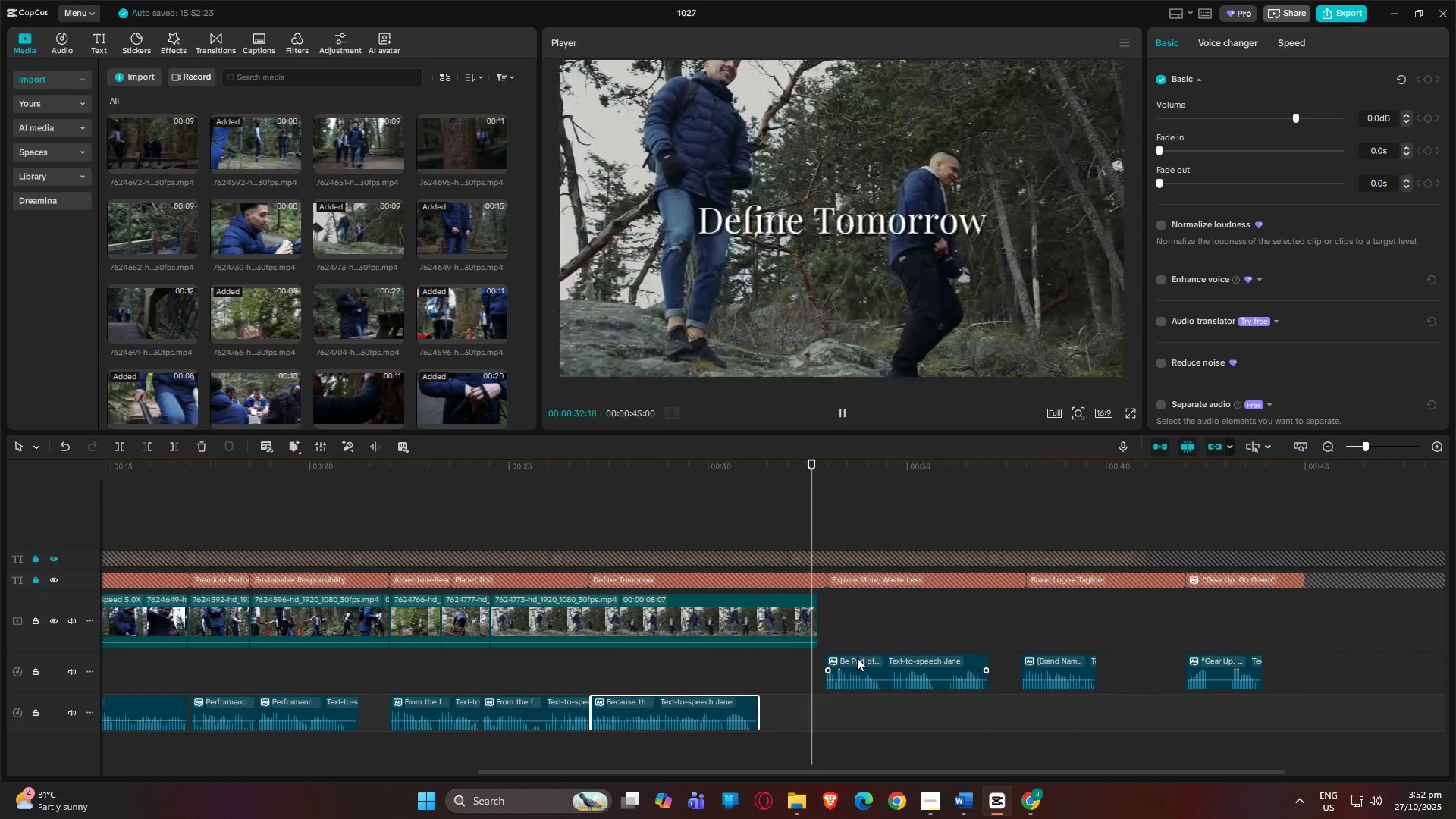 
left_click_drag(start_coordinate=[857, 657], to_coordinate=[858, 698])
 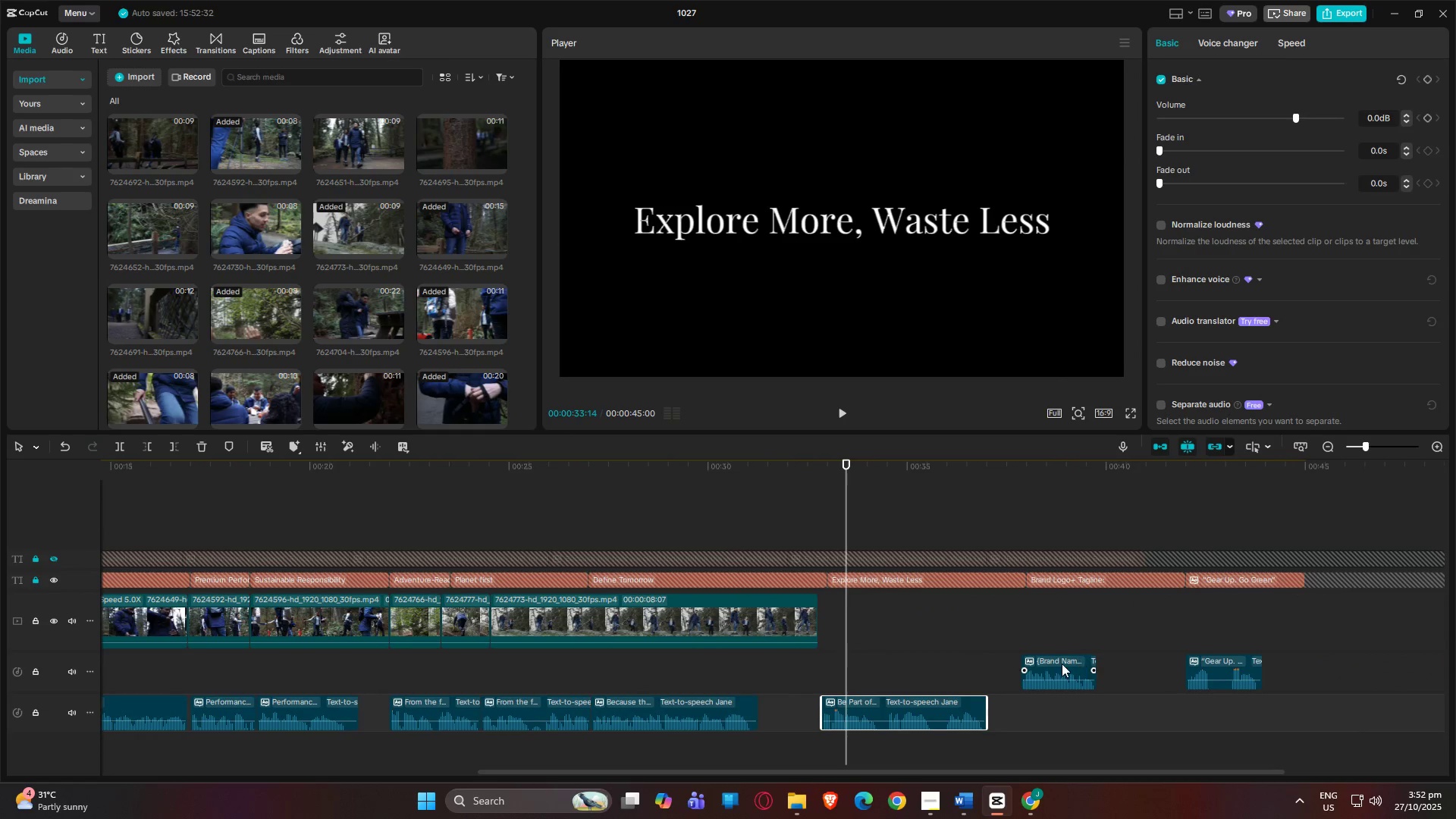 
left_click_drag(start_coordinate=[1059, 664], to_coordinate=[1062, 707])
 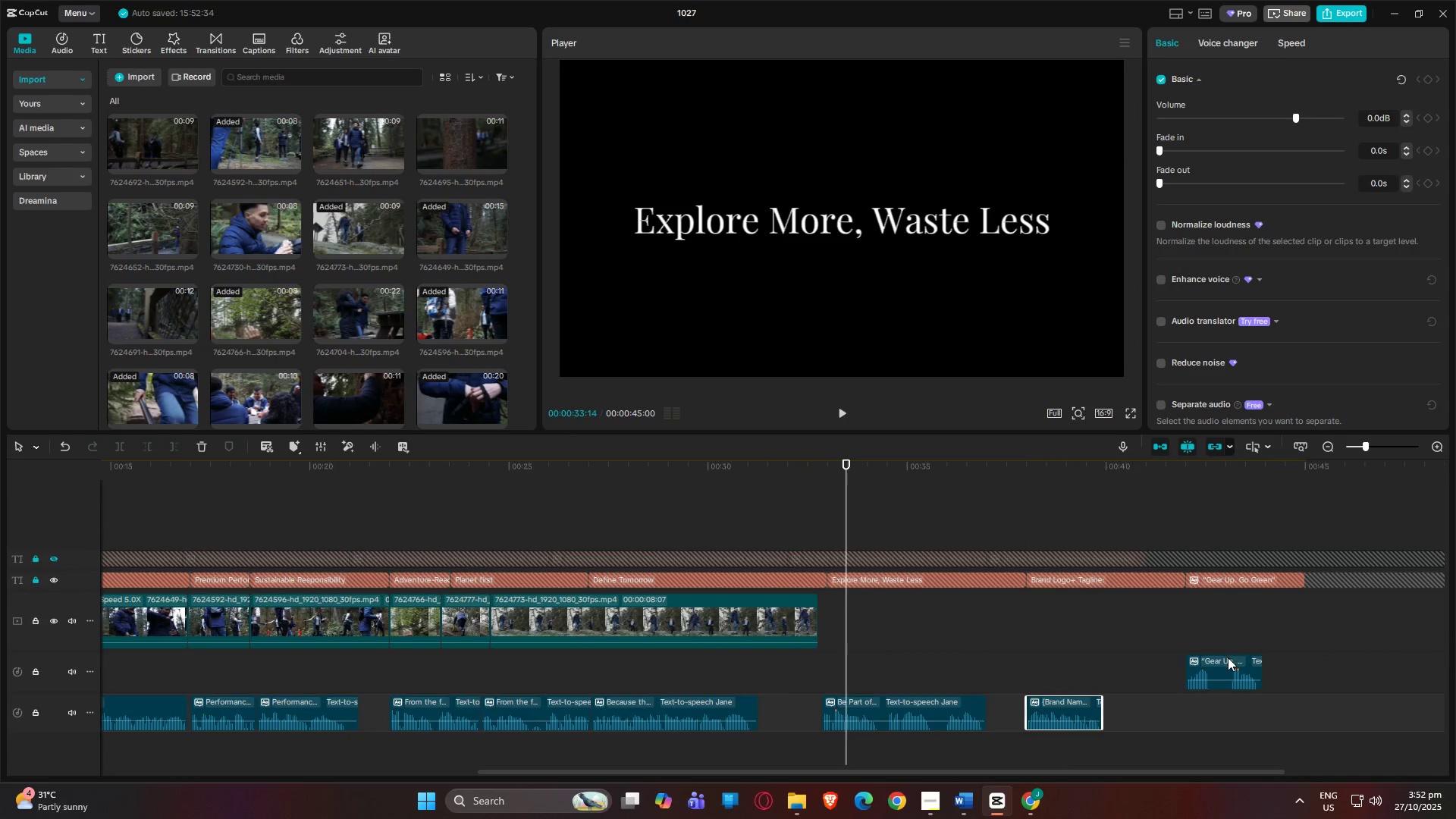 
left_click_drag(start_coordinate=[1225, 662], to_coordinate=[1224, 716])
 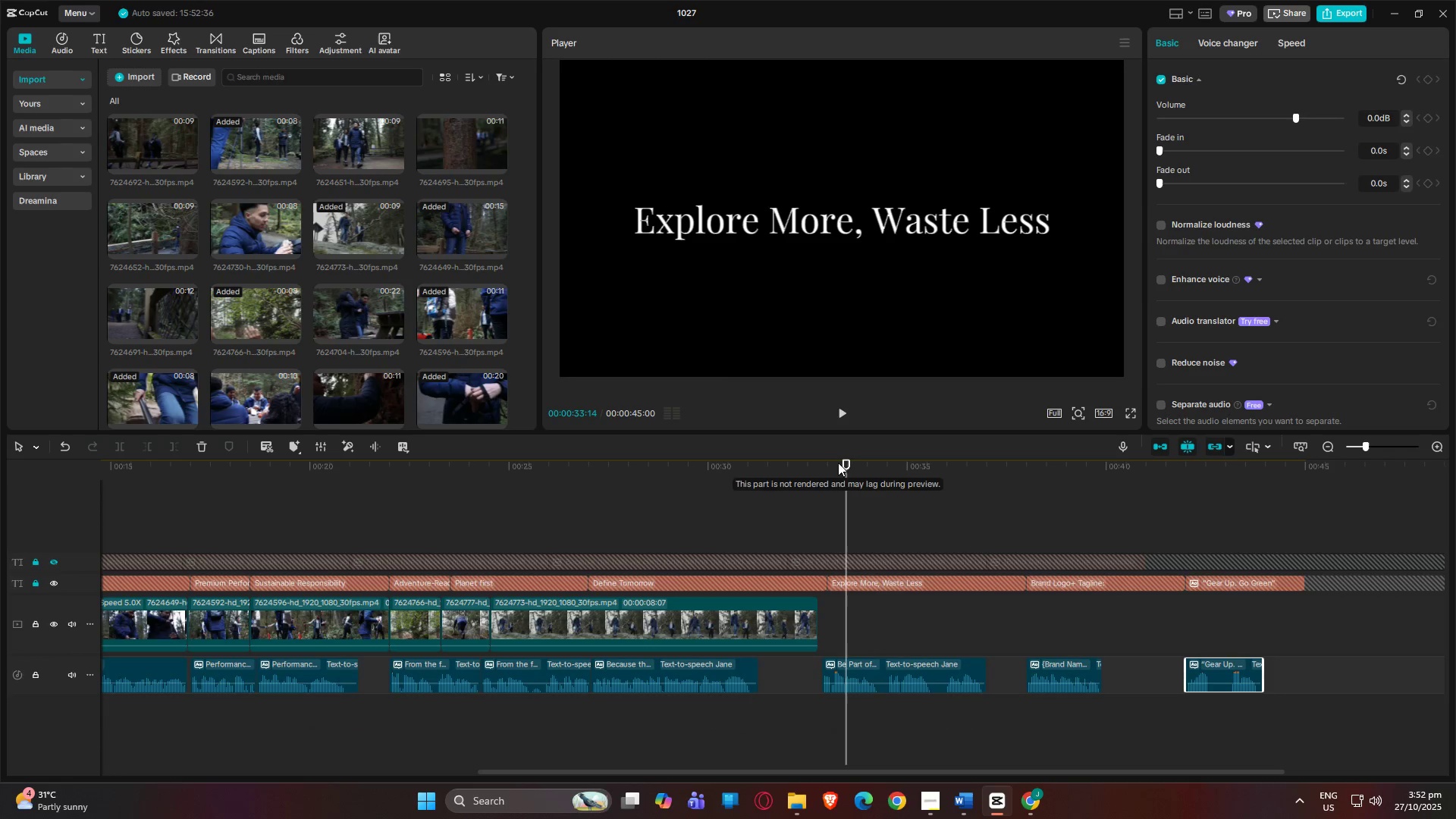 
left_click_drag(start_coordinate=[849, 466], to_coordinate=[0, 474])
 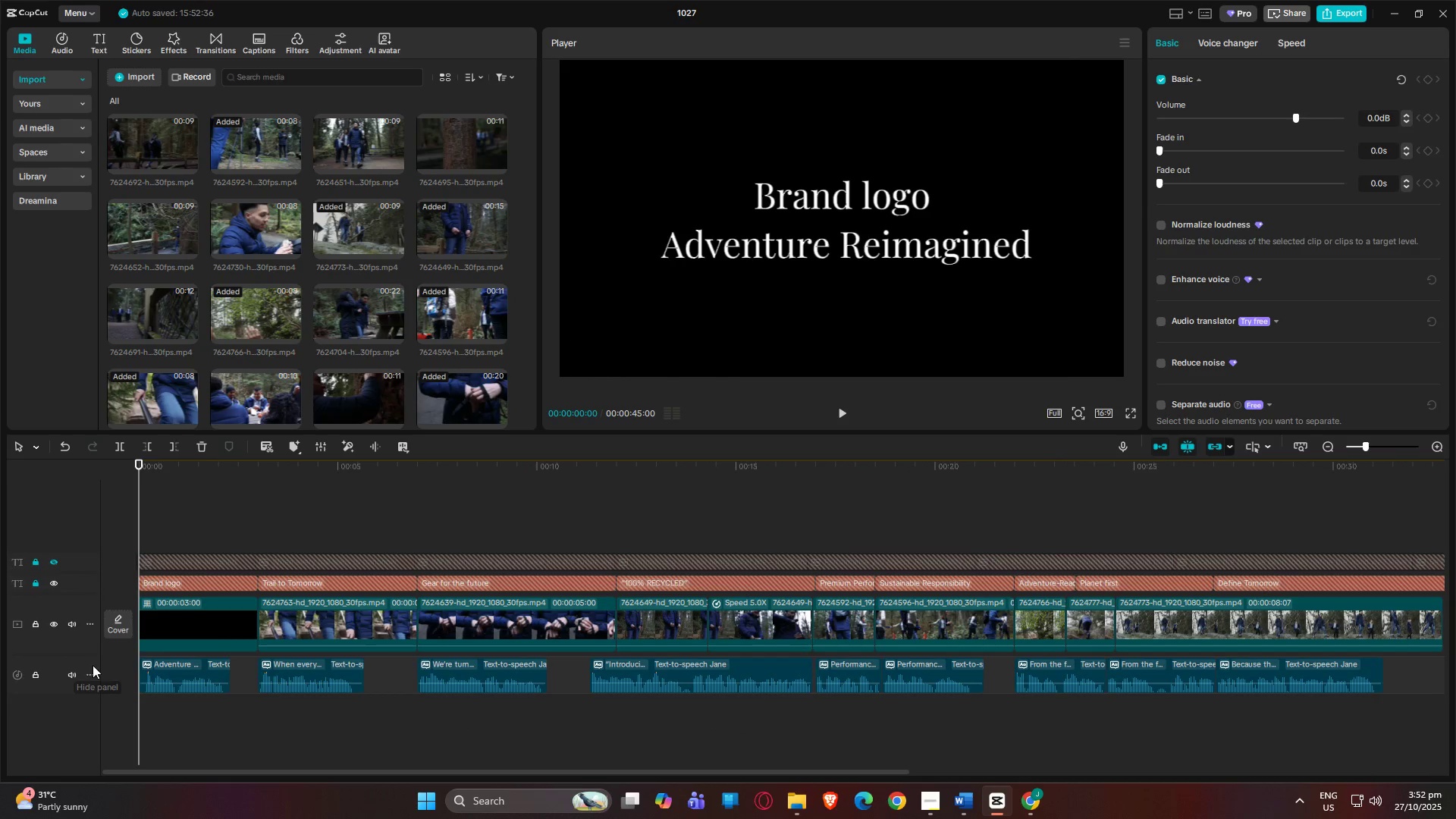 
wait(5.42)
 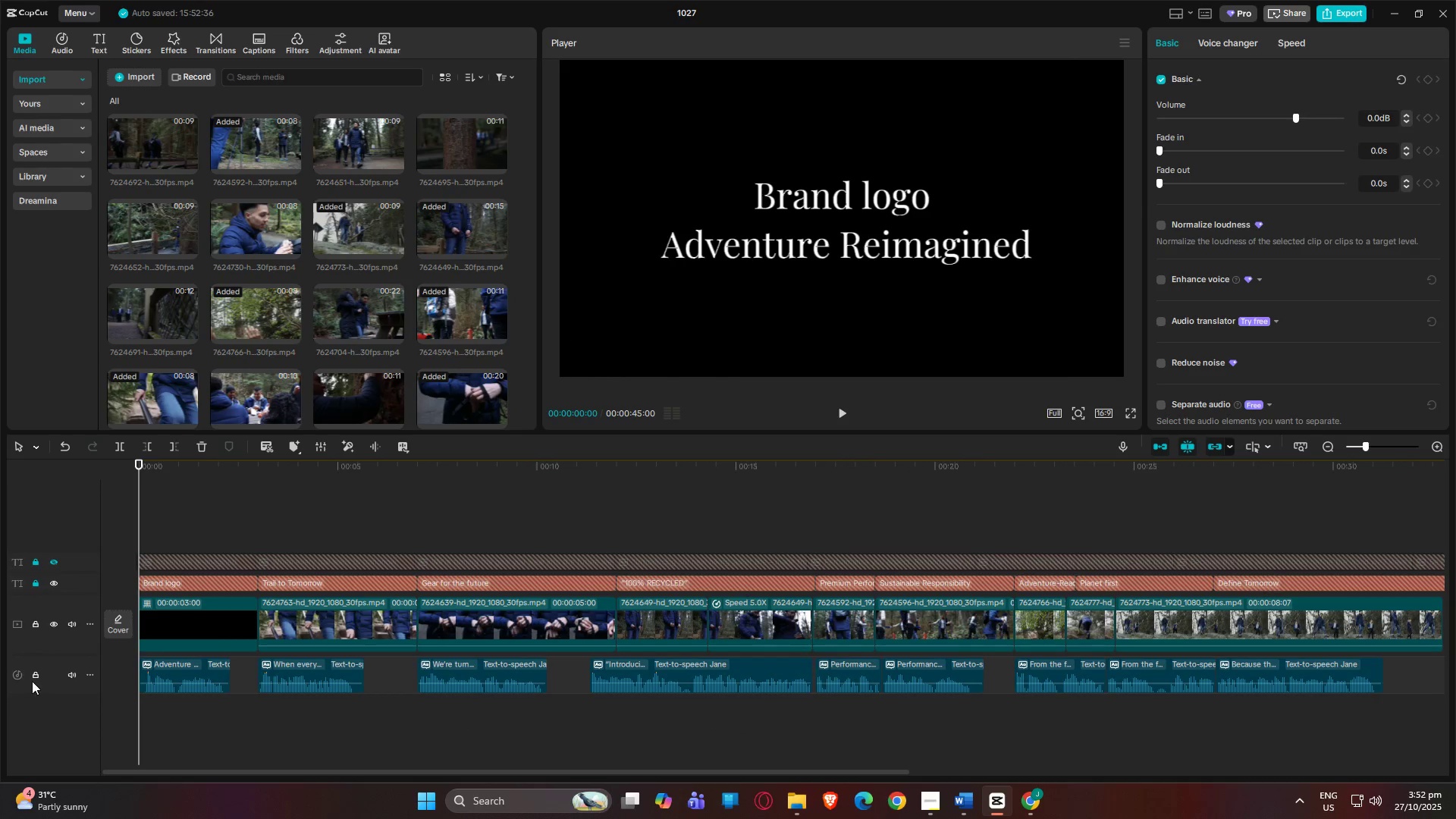 
key(Space)
 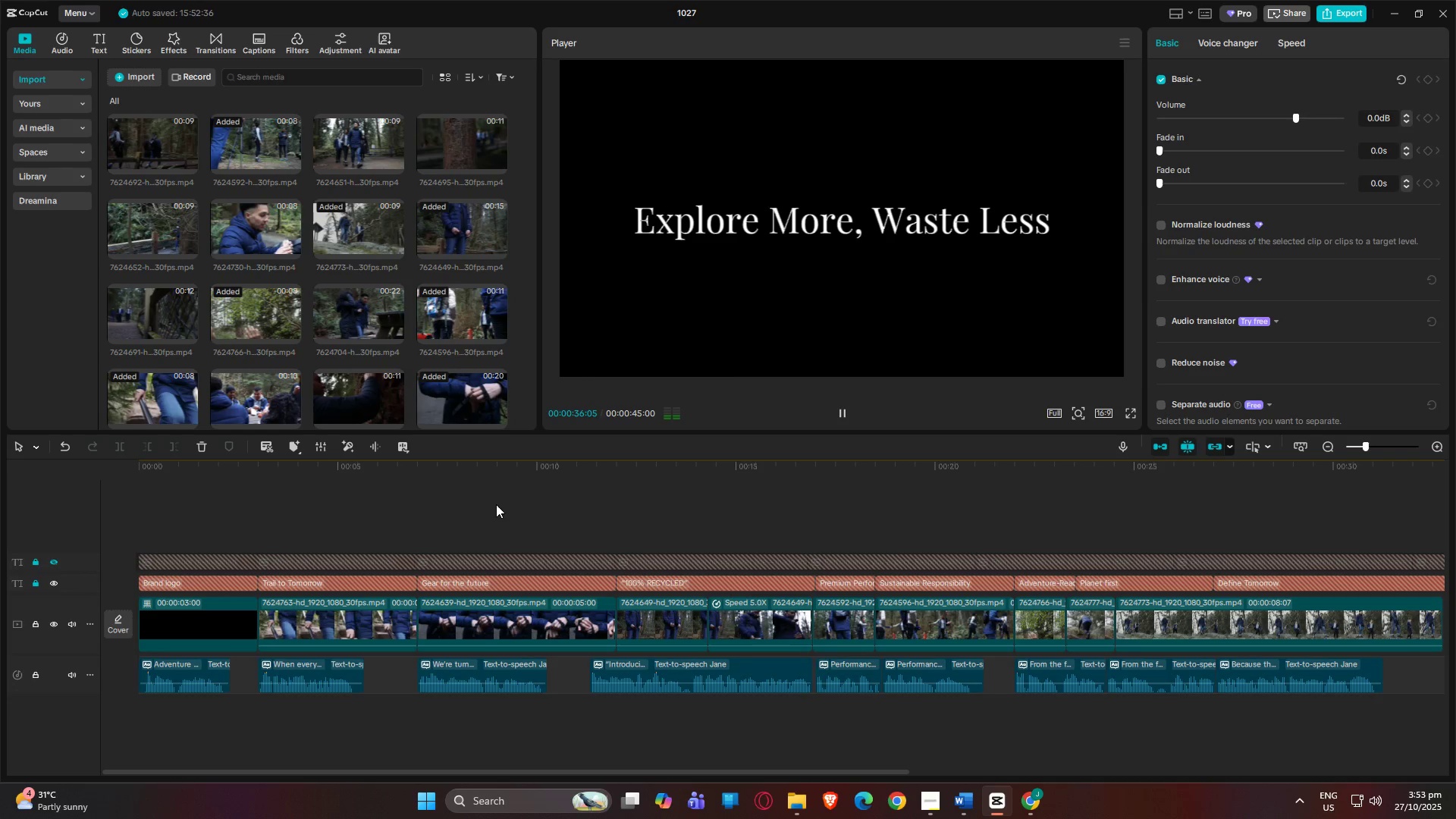 
wait(41.23)
 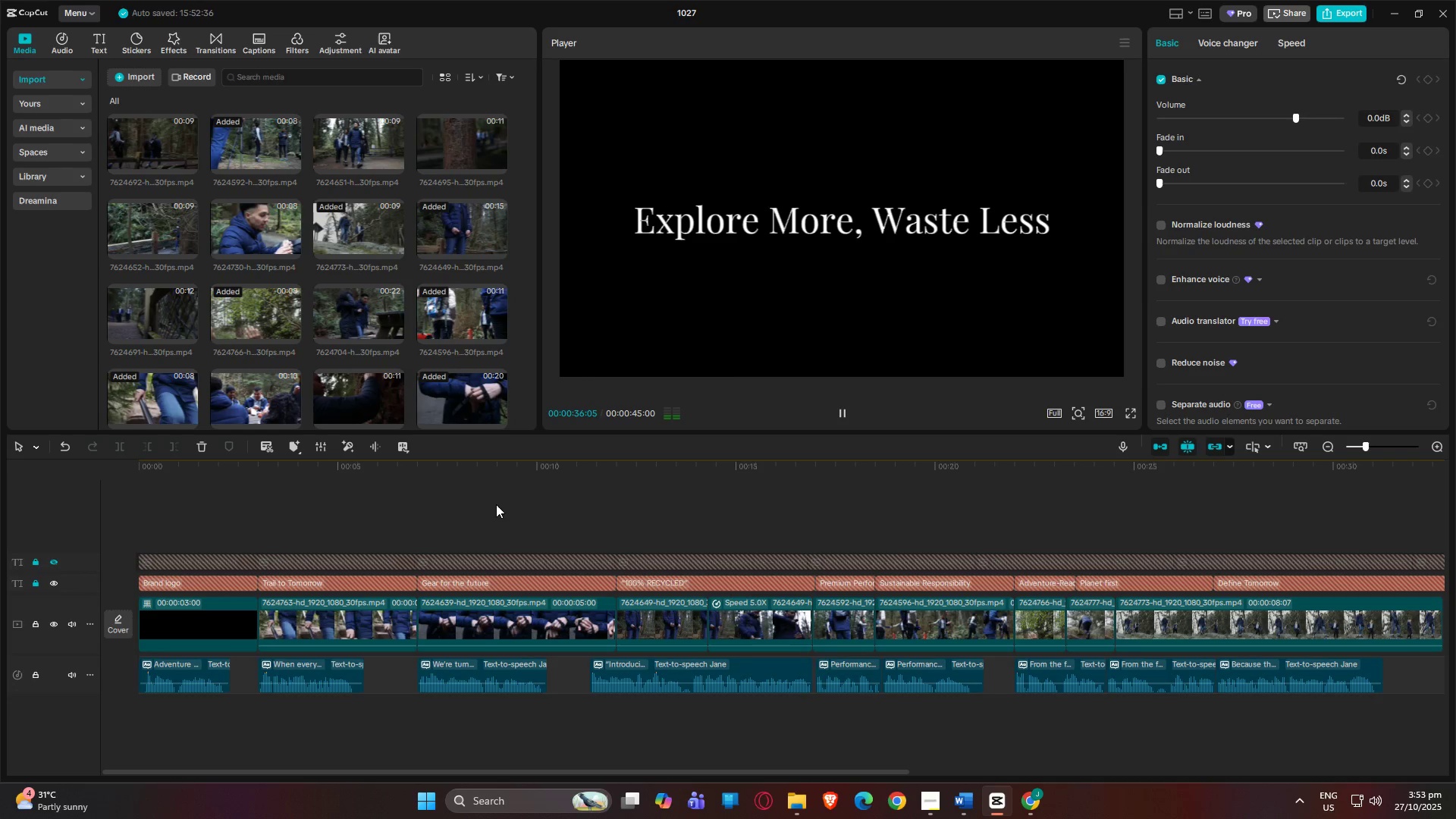 
scroll: coordinate [674, 679], scroll_direction: up, amount: 3.0
 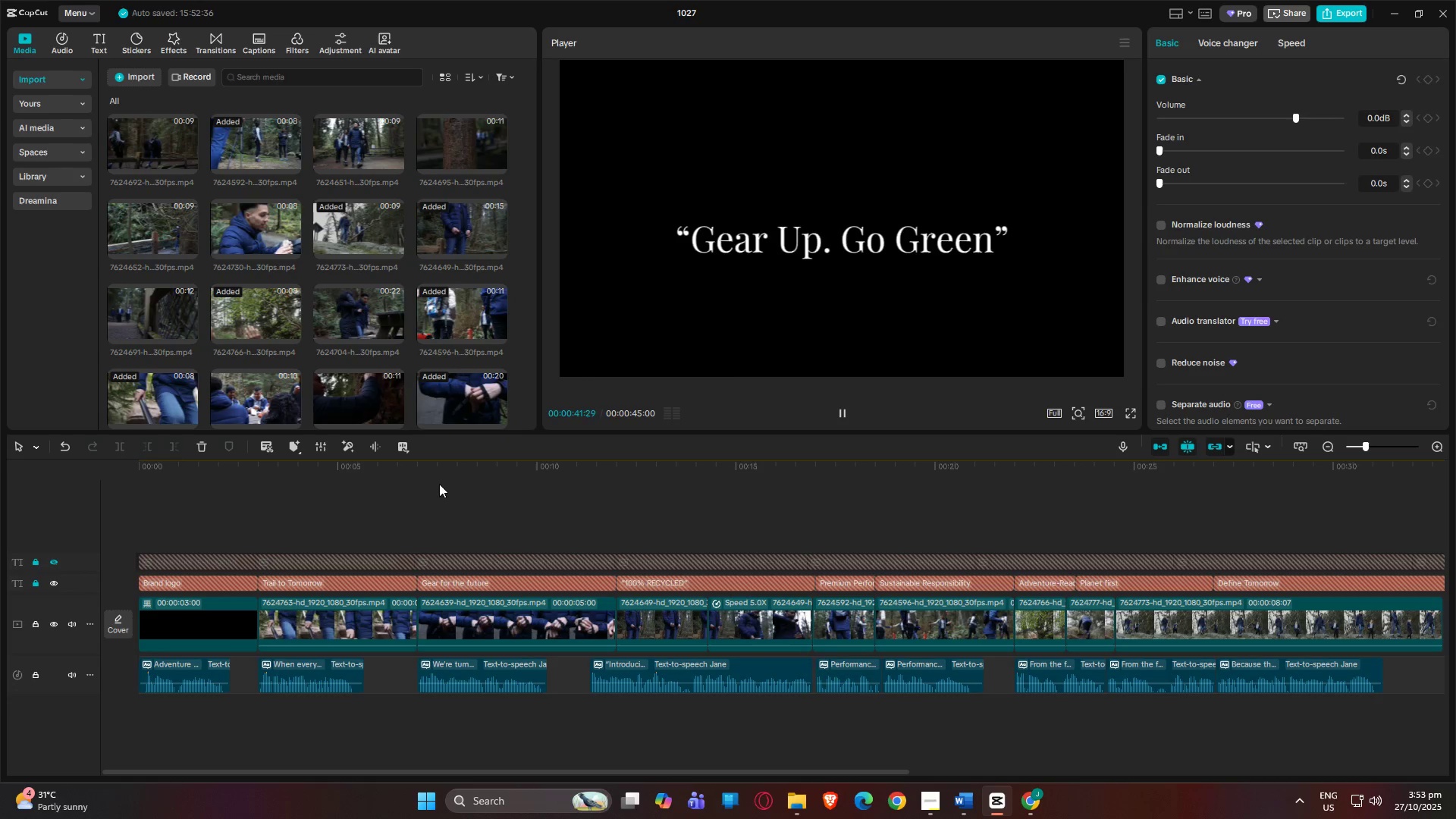 
left_click_drag(start_coordinate=[439, 478], to_coordinate=[24, 499])
 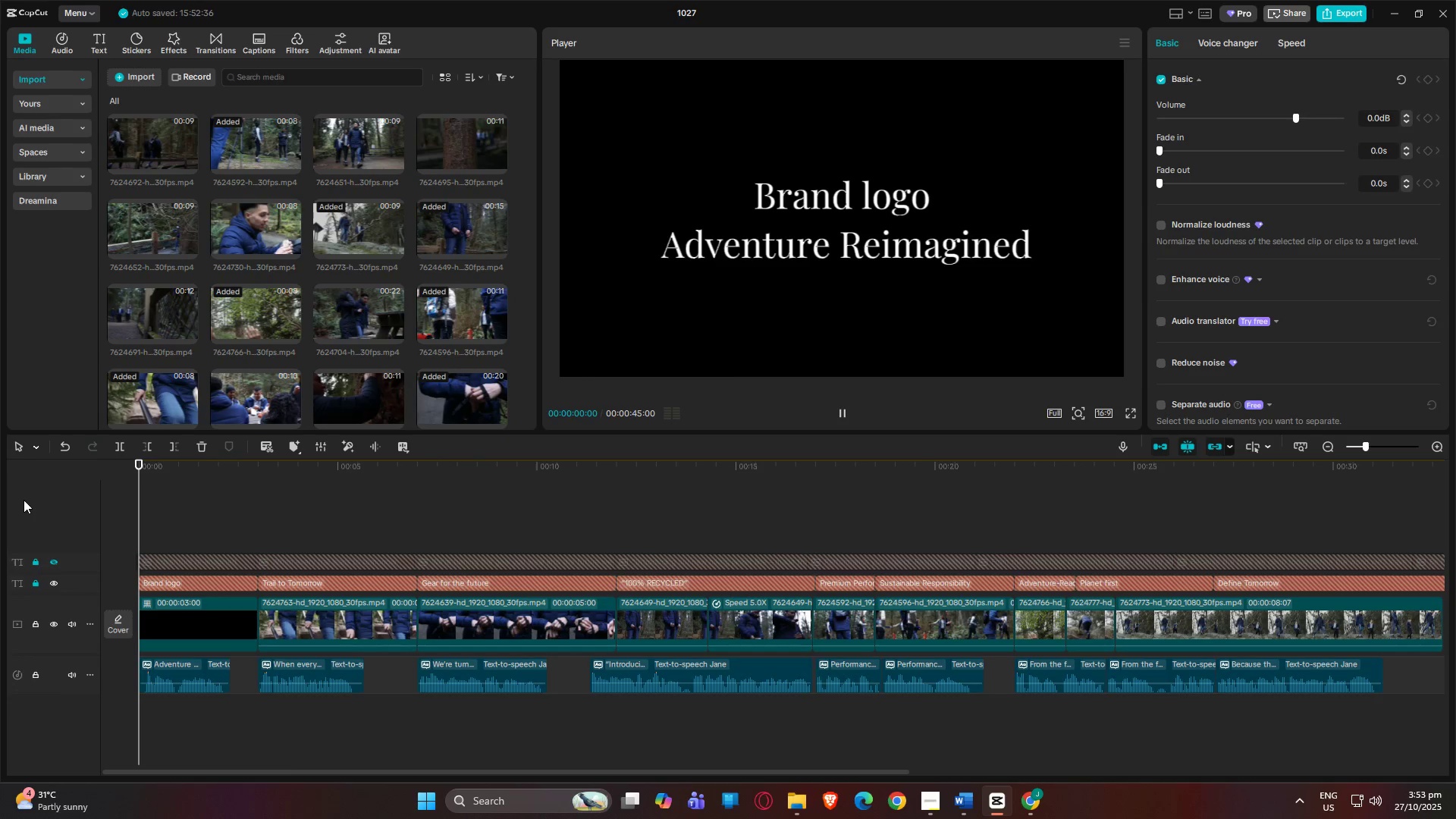 
key(Space)
 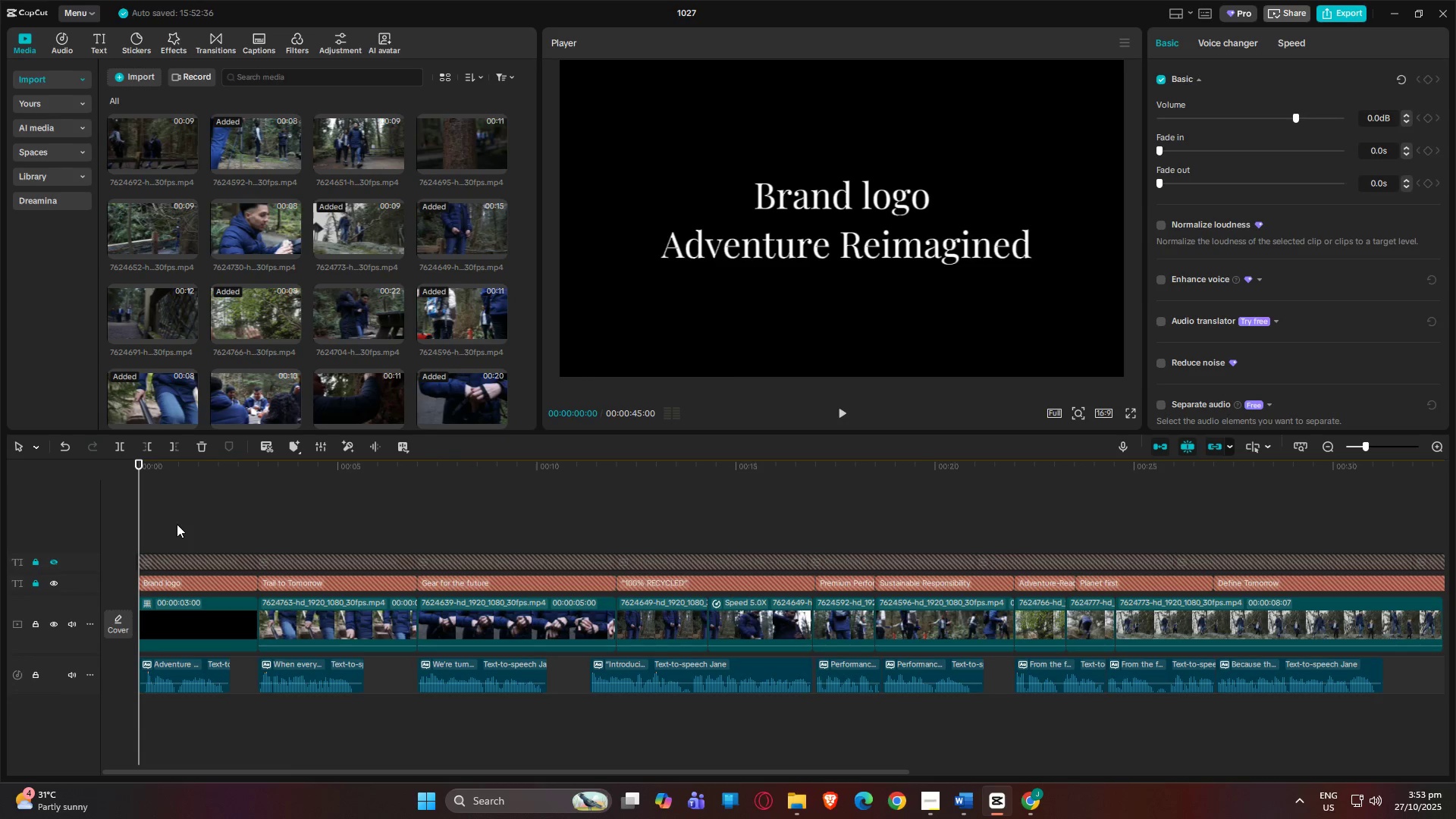 
key(Space)
 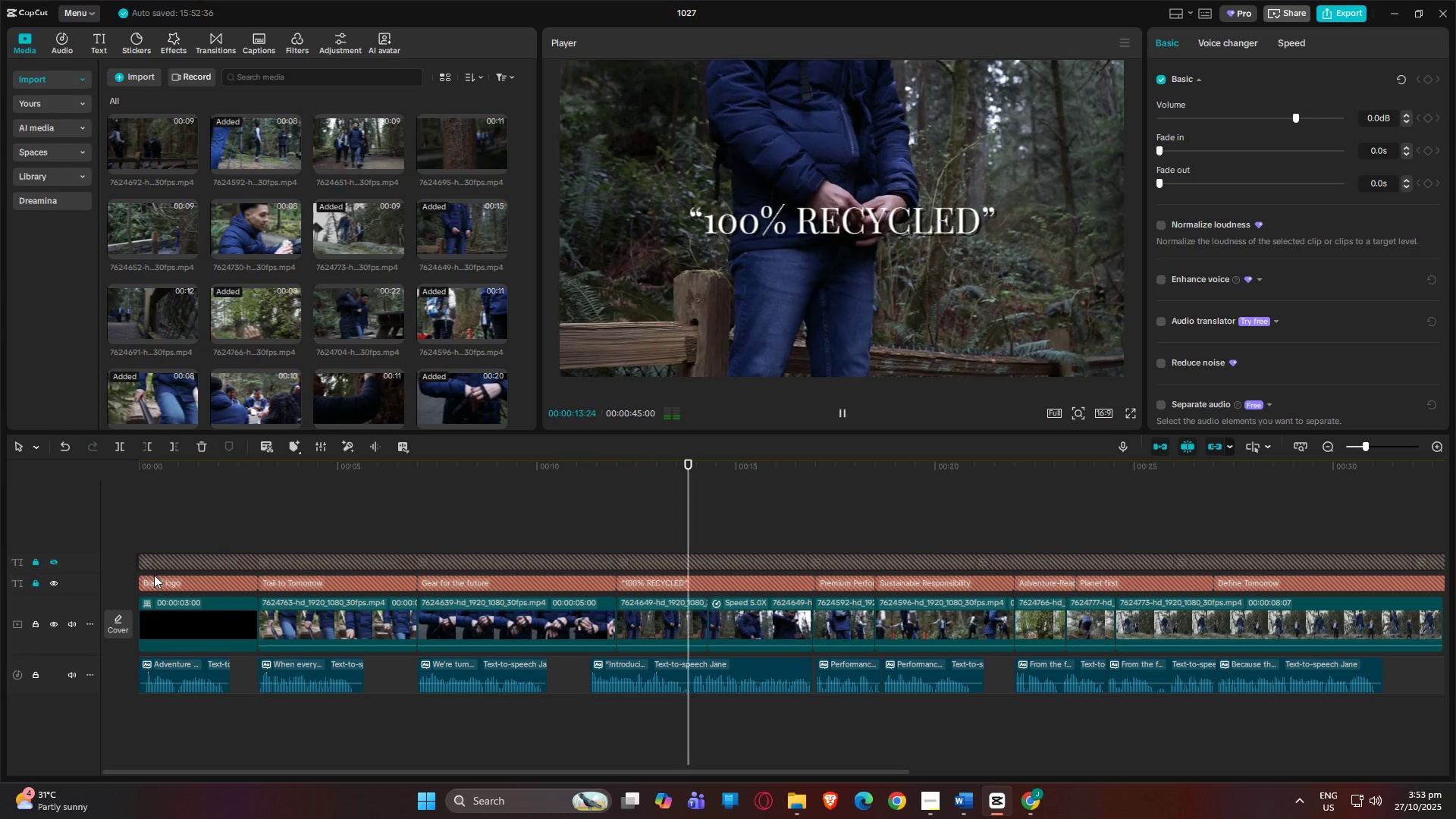 
wait(18.81)
 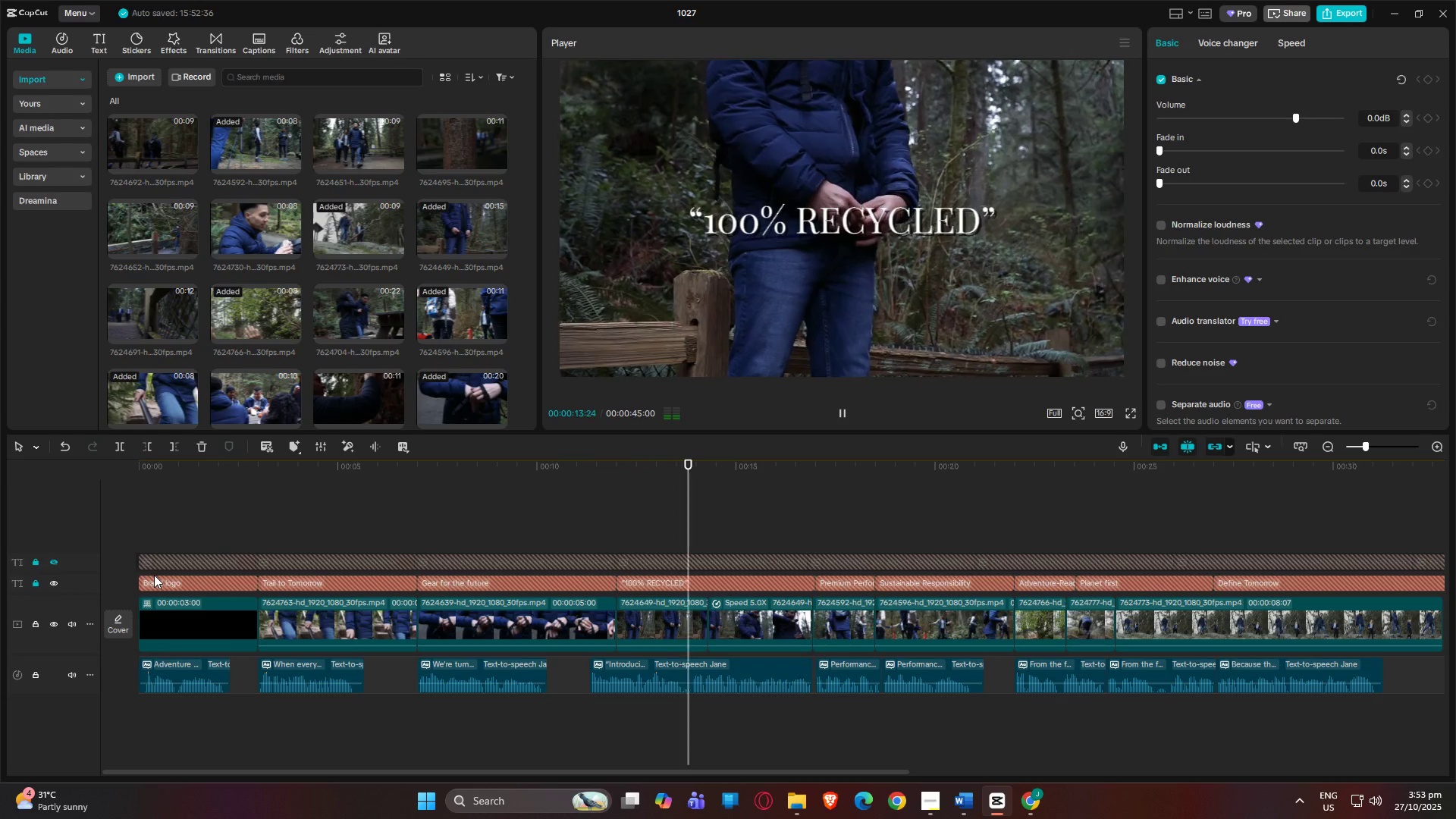 
left_click_drag(start_coordinate=[890, 467], to_coordinate=[77, 483])
 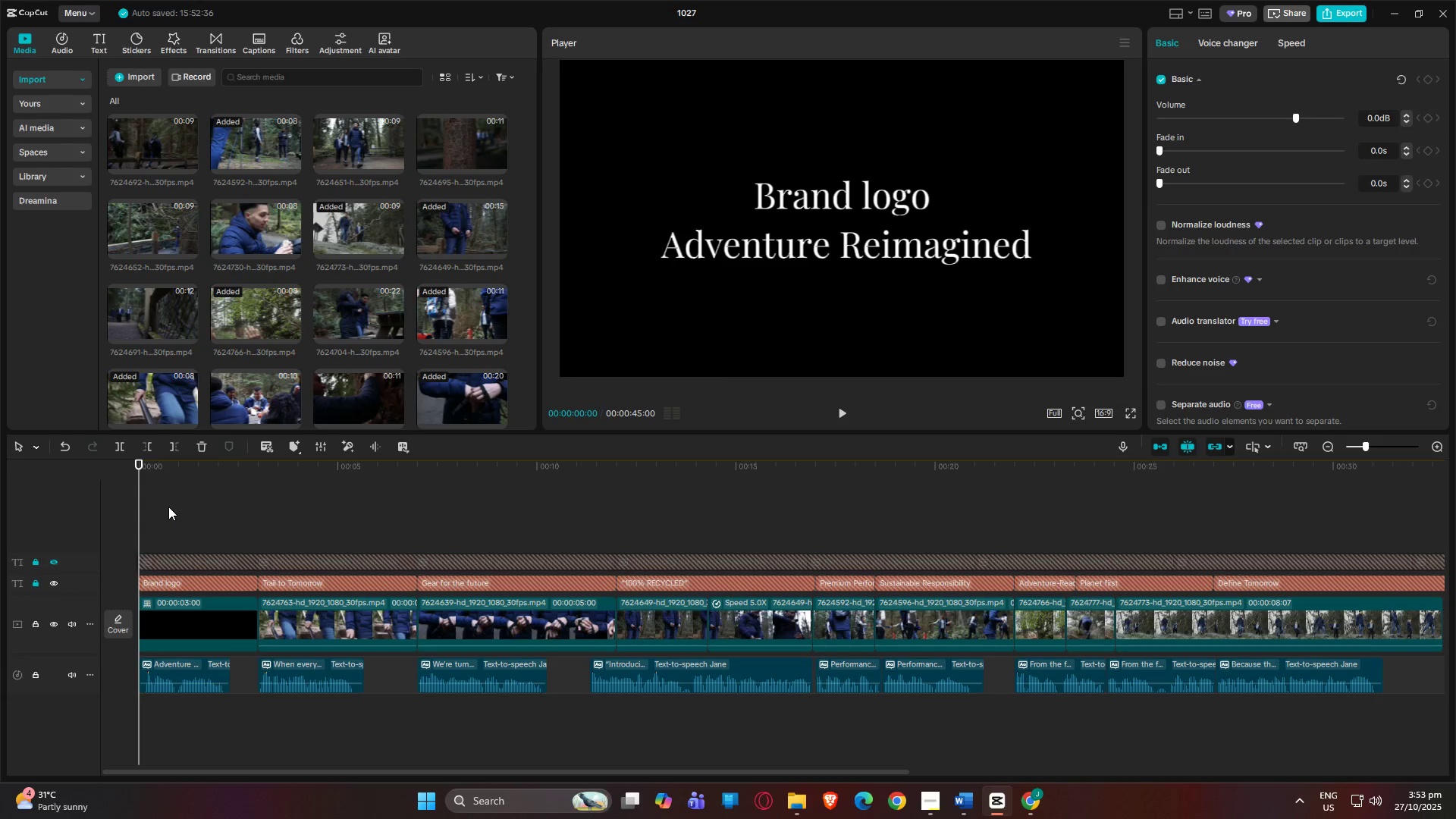 
wait(11.7)
 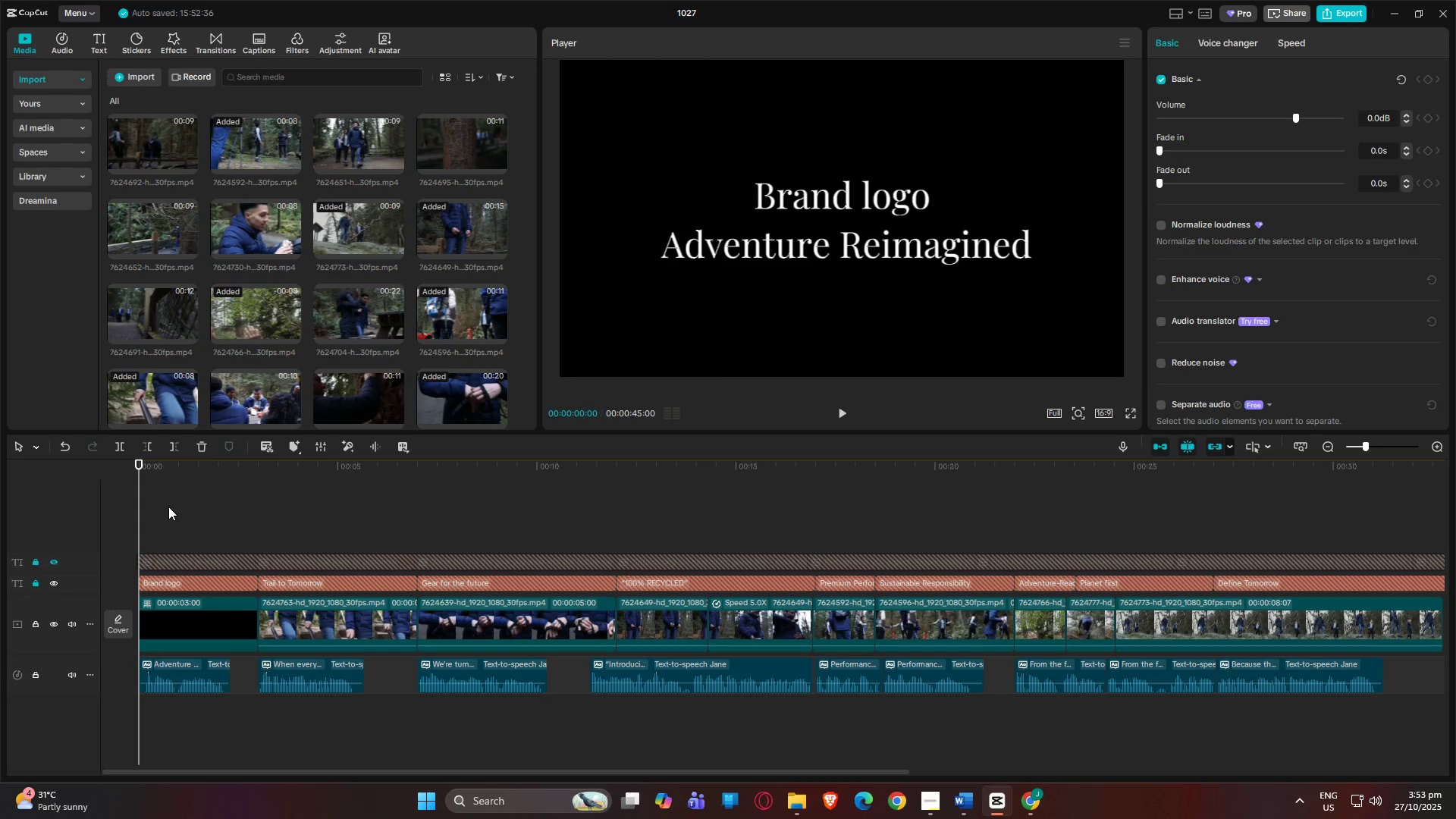 
left_click_drag(start_coordinate=[145, 478], to_coordinate=[118, 482])
 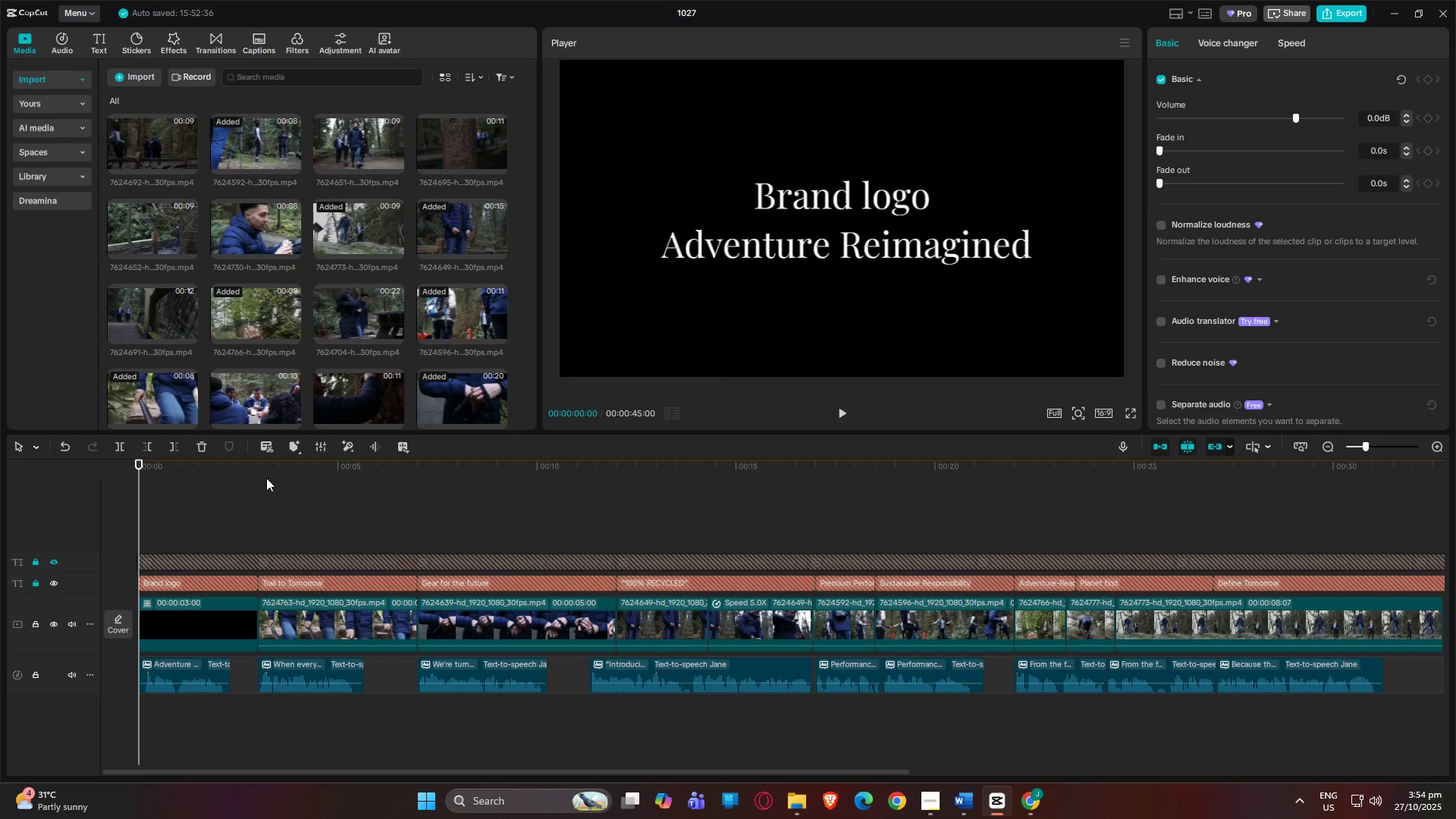 
wait(13.76)
 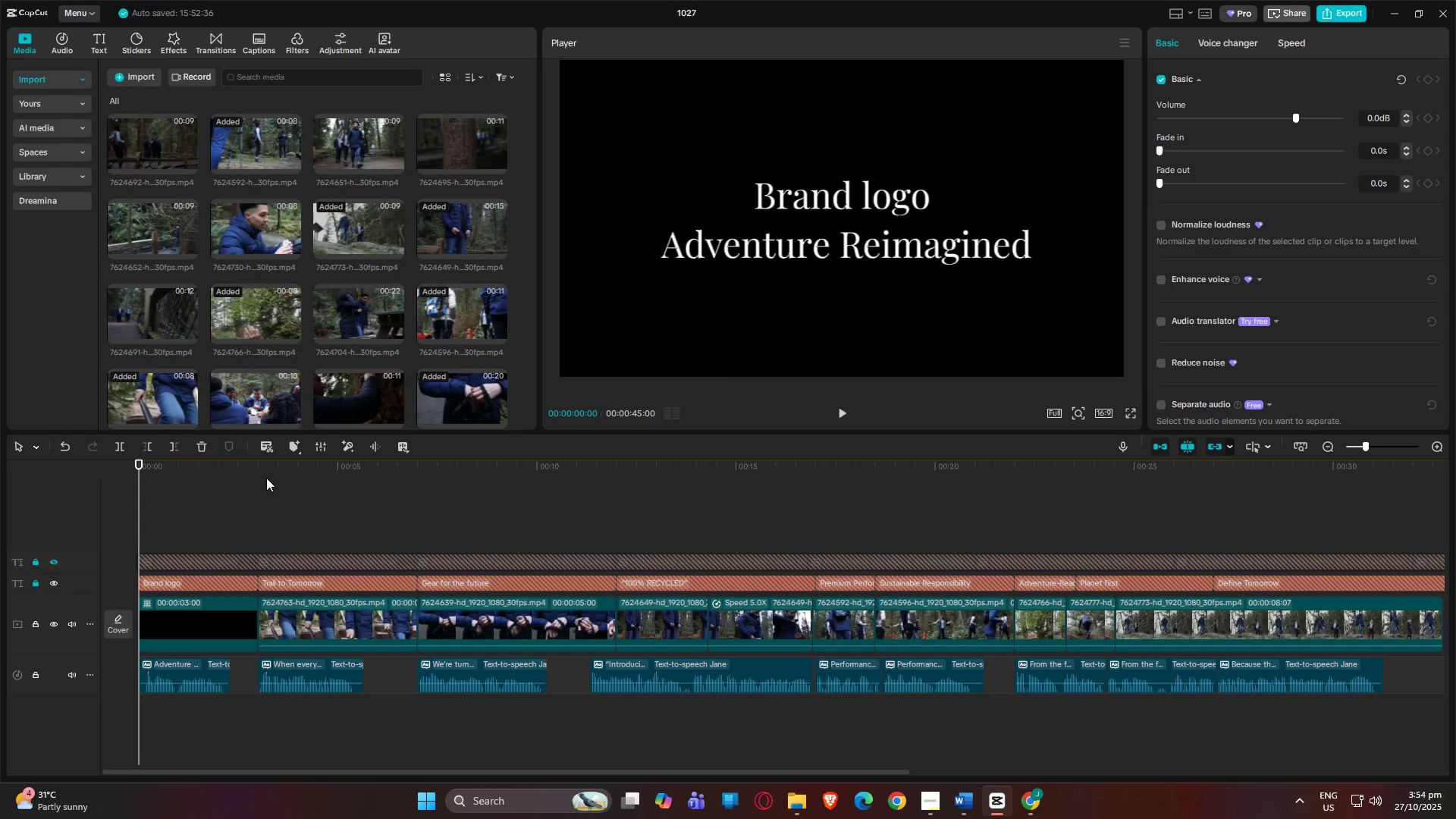 
key(Space)
 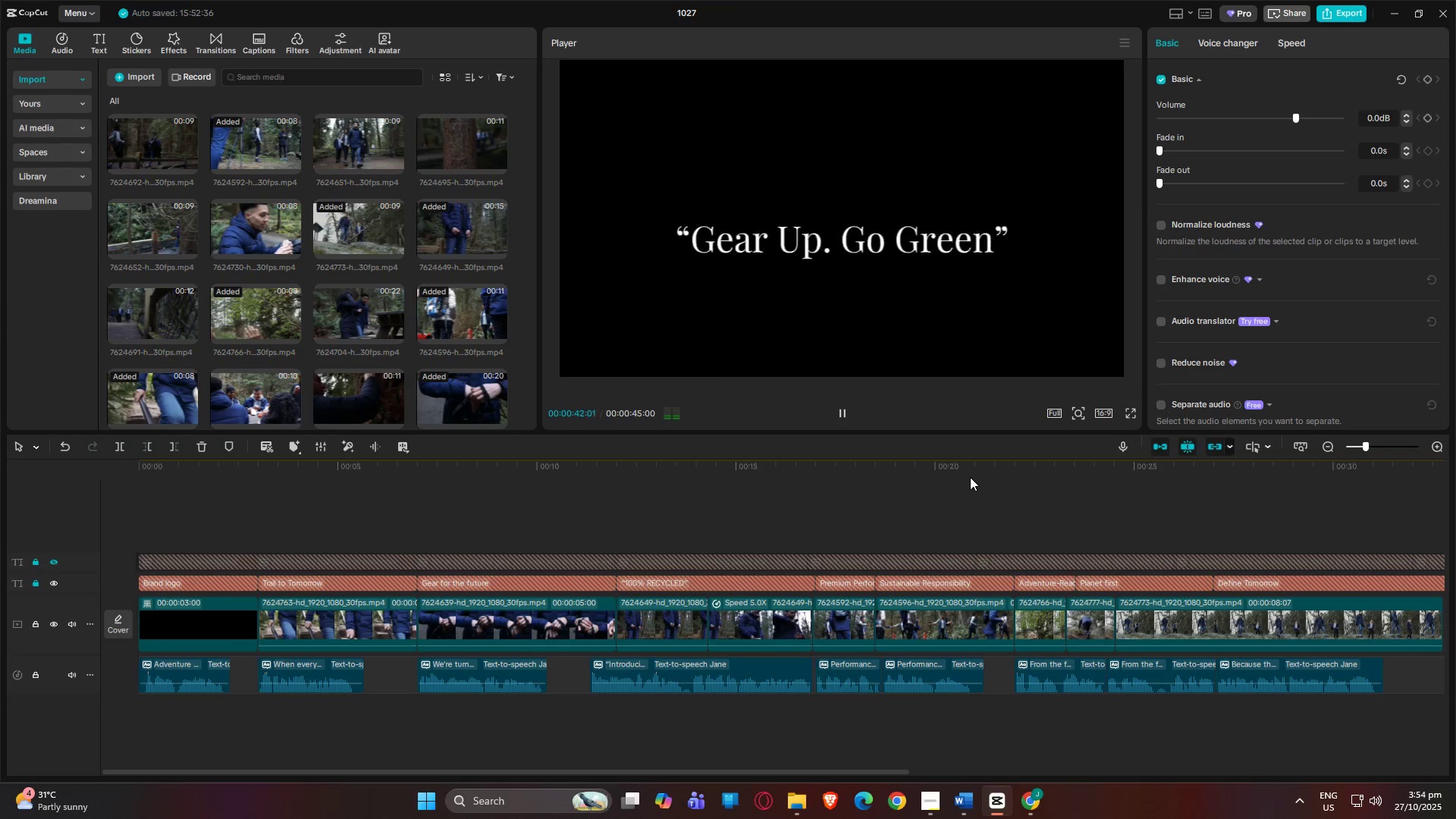 
wait(47.08)
 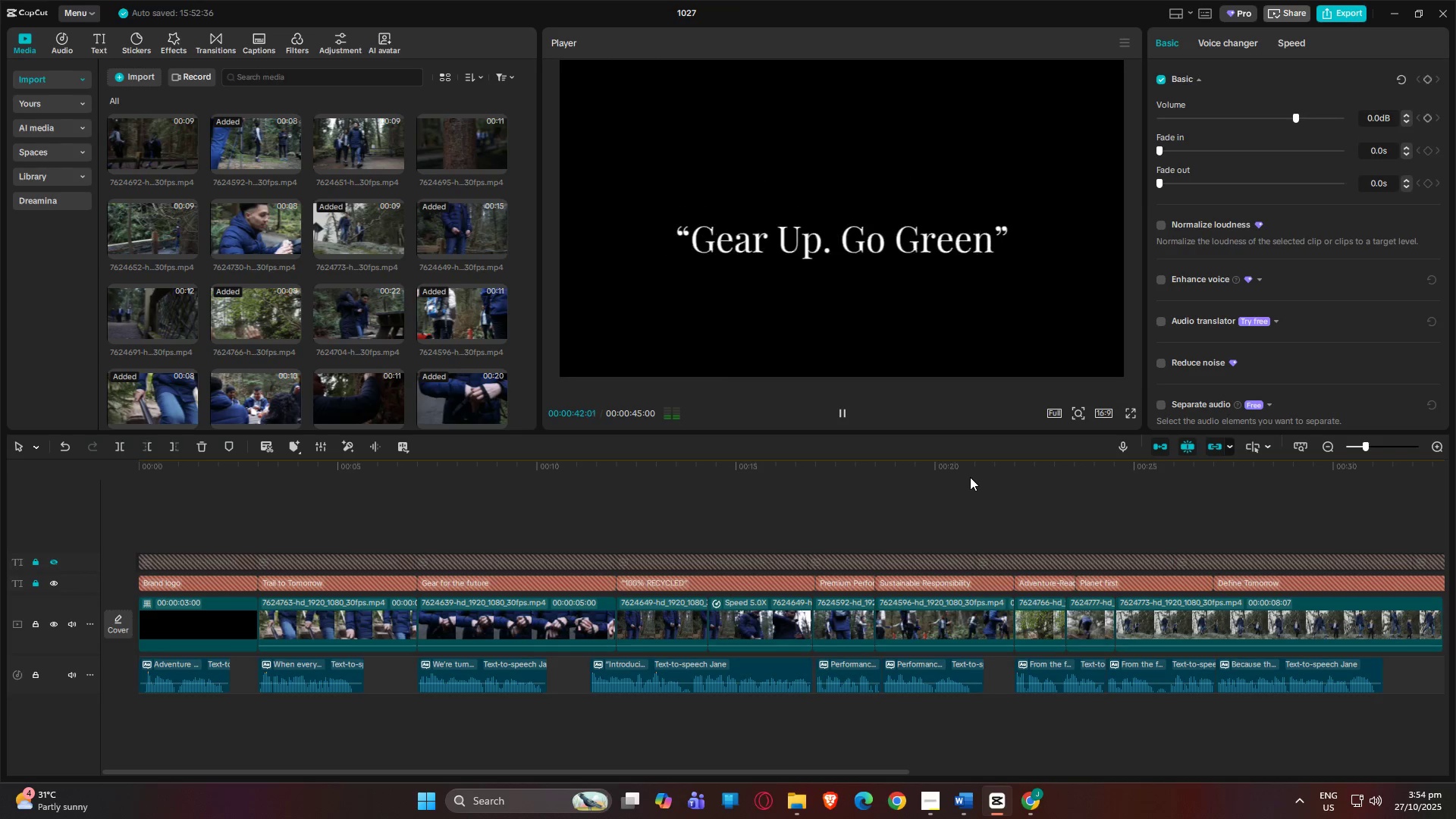 
left_click_drag(start_coordinate=[1079, 461], to_coordinate=[0, 564])
 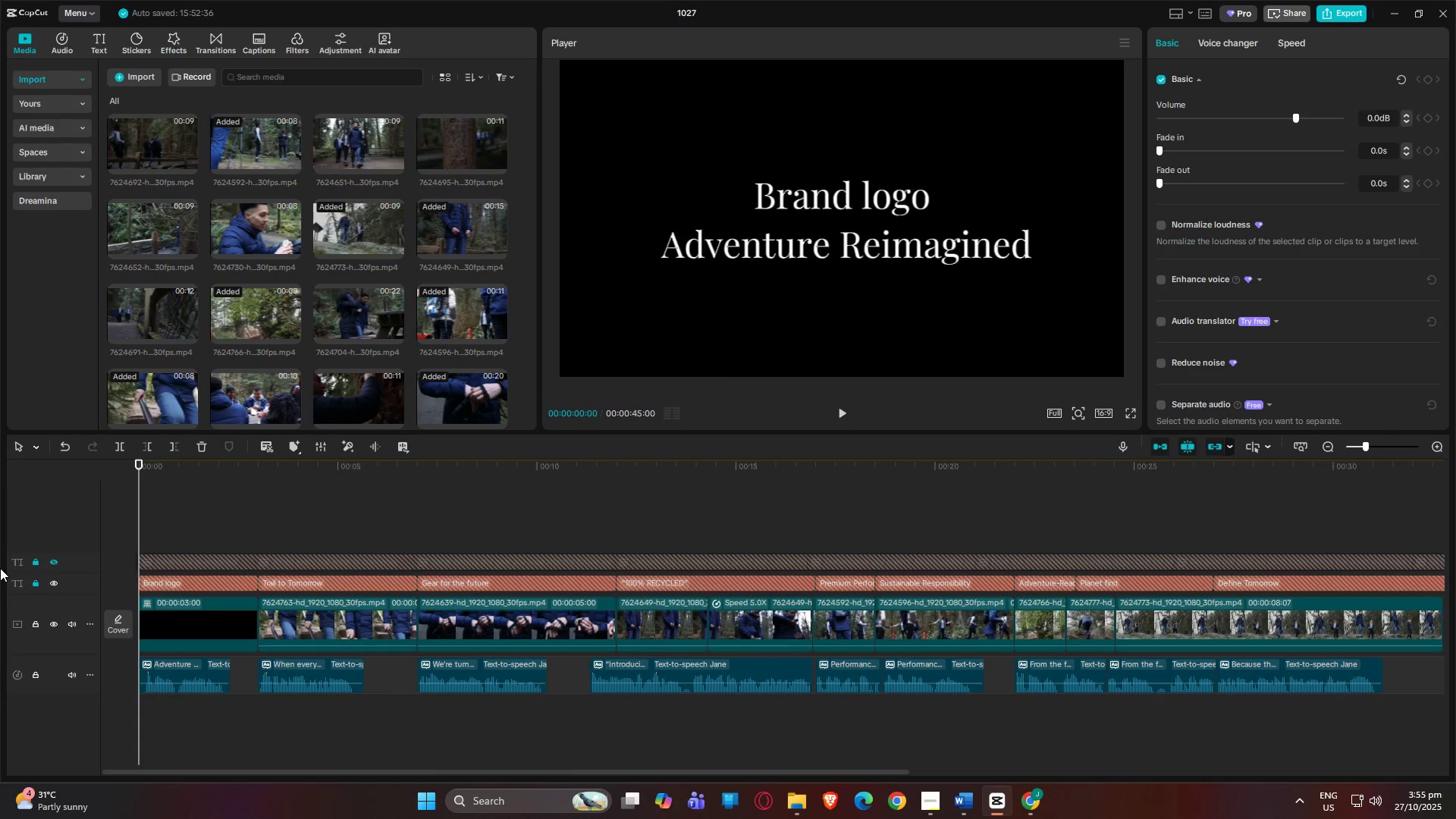 
key(Space)
 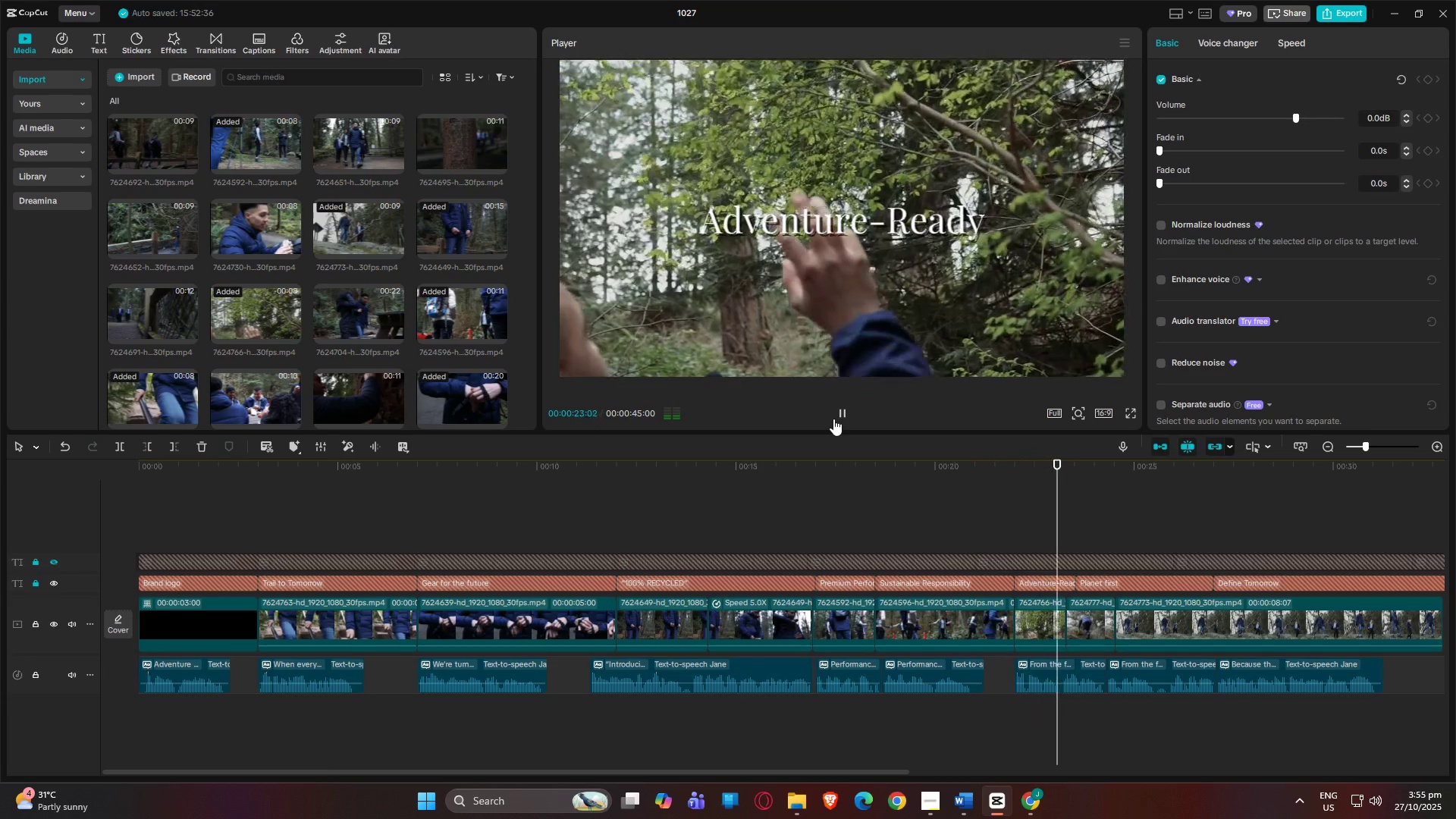 
wait(28.14)
 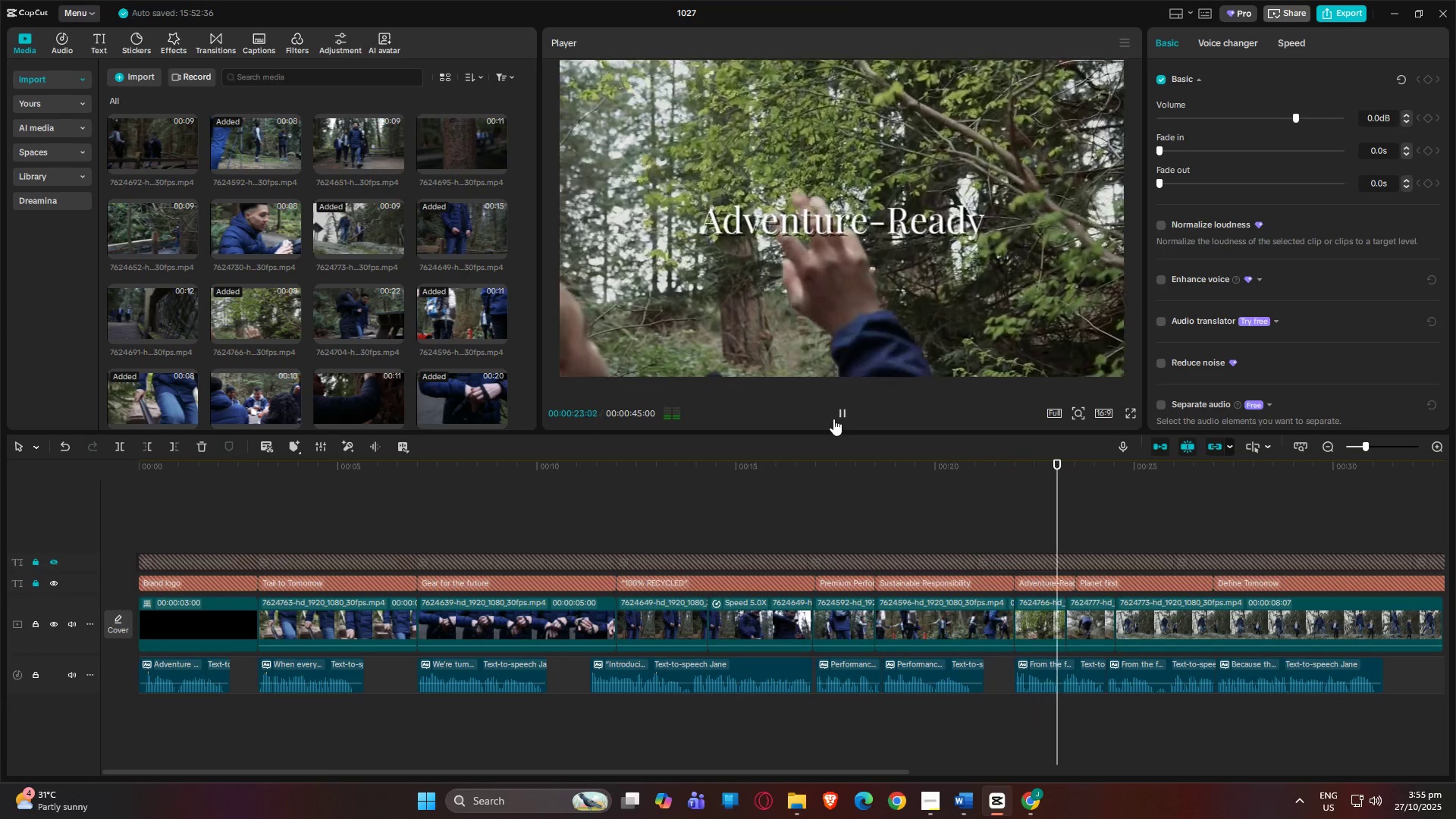 
left_click([1198, 623])
 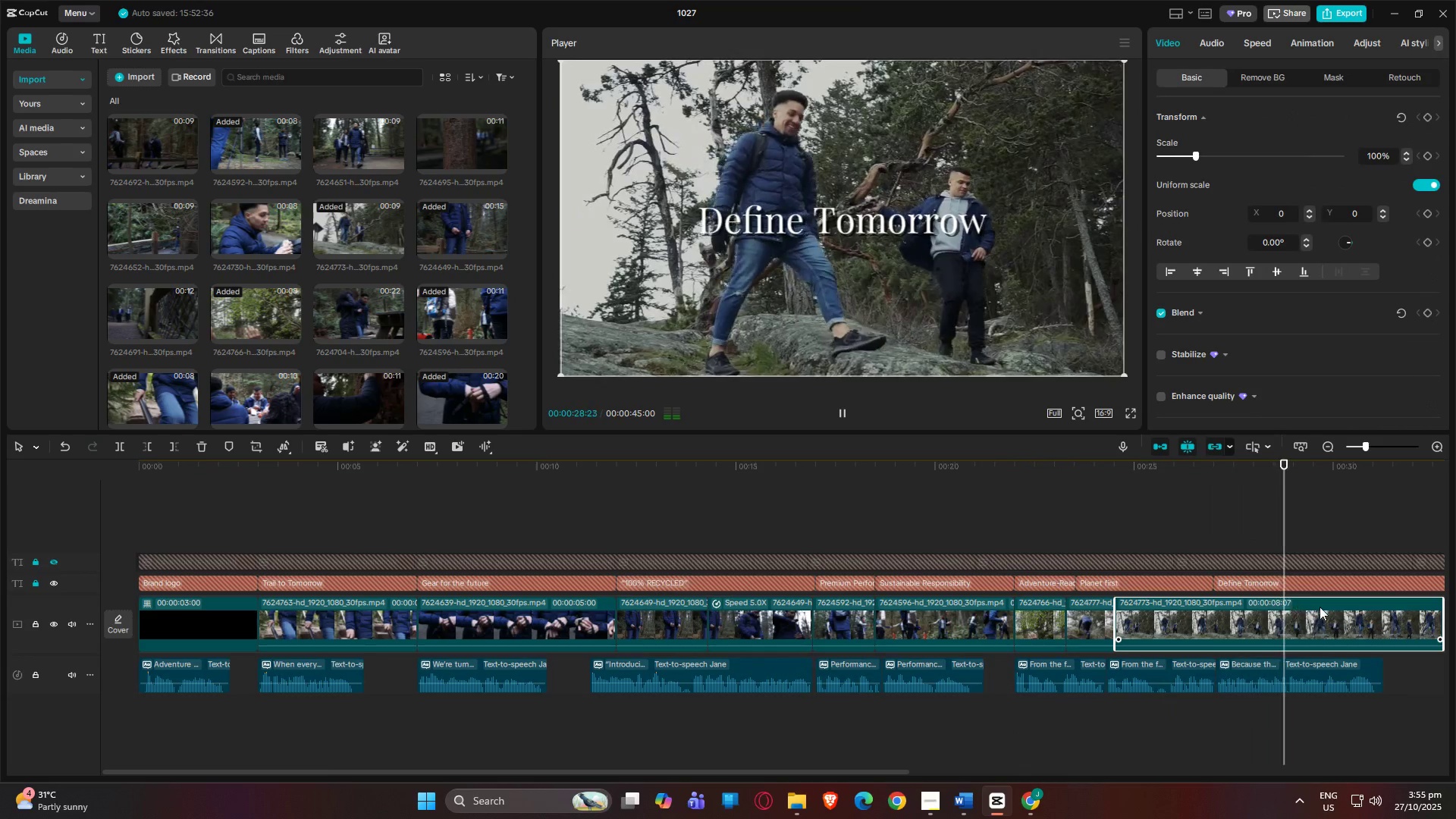 
key(Space)
 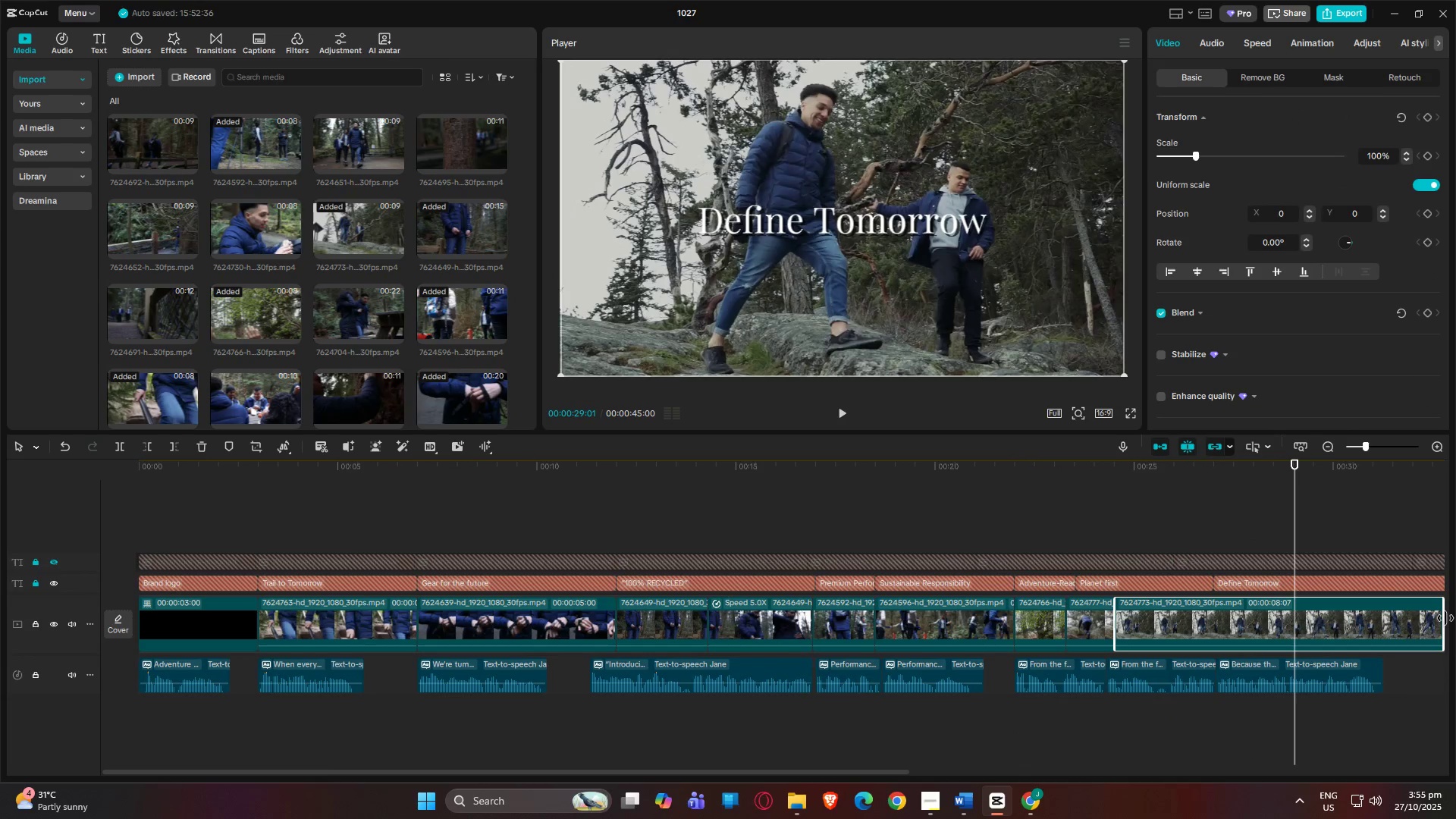 
key(Space)
 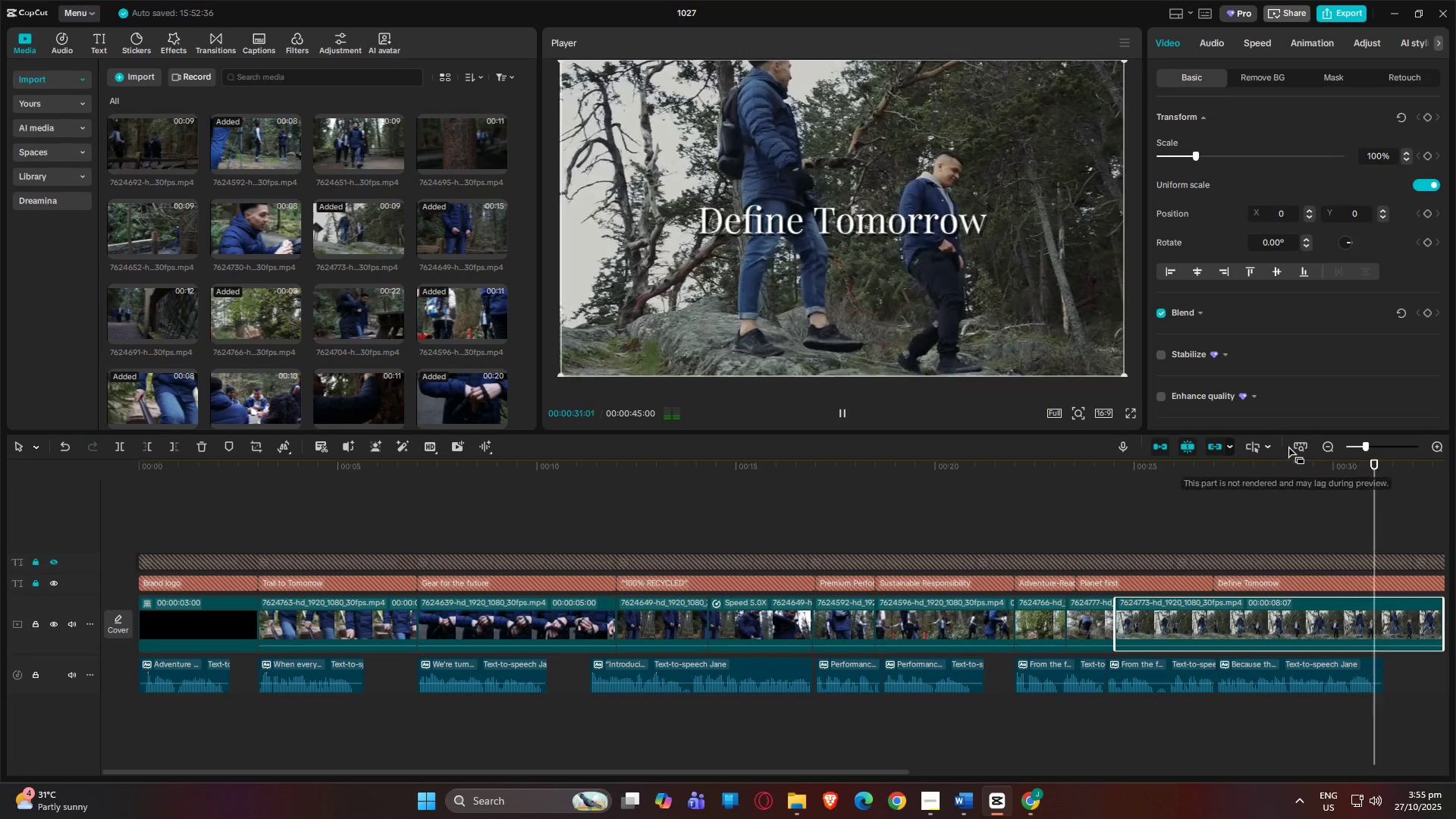 
left_click_drag(start_coordinate=[1401, 466], to_coordinate=[1216, 483])
 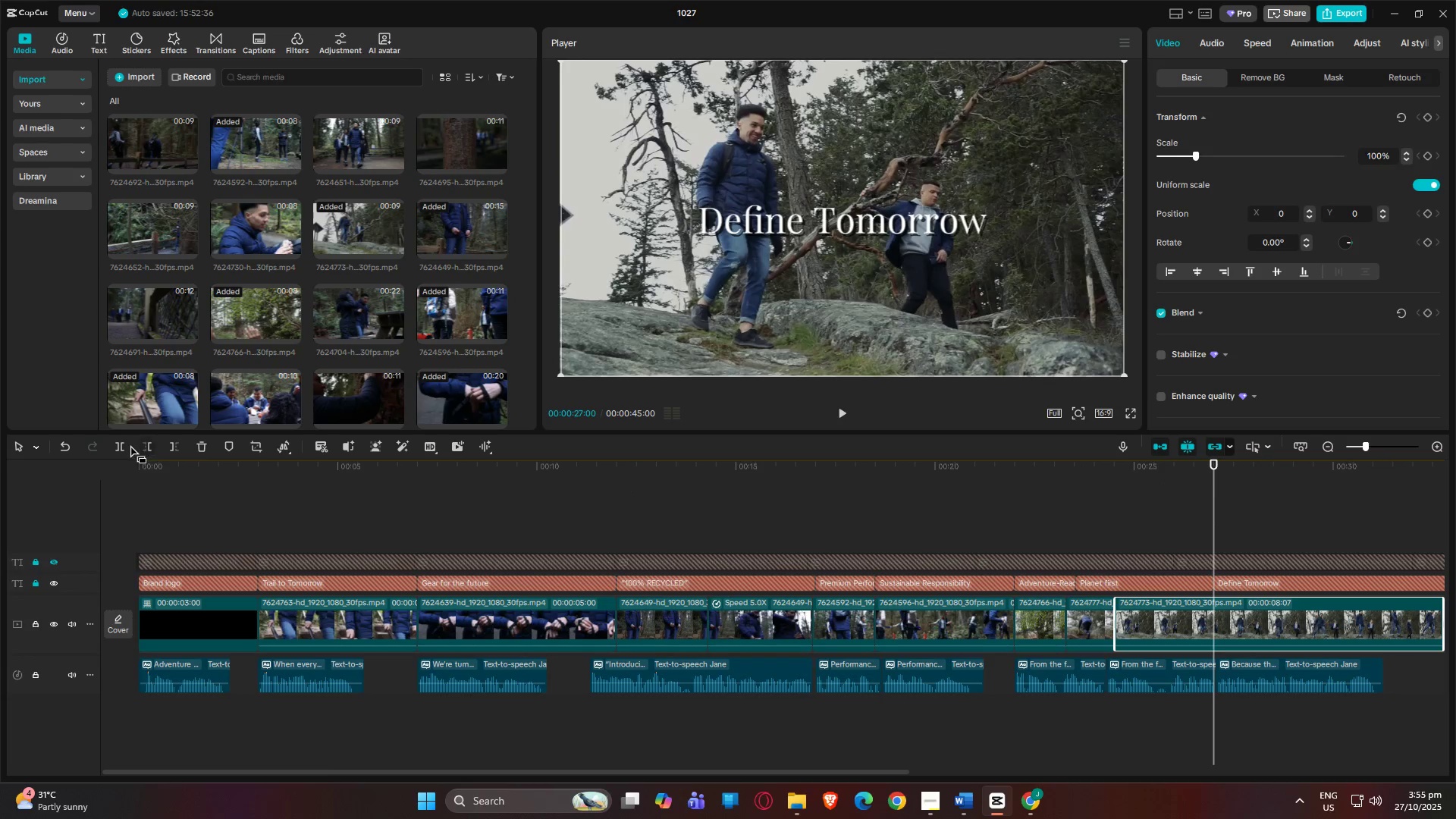 
left_click([144, 445])
 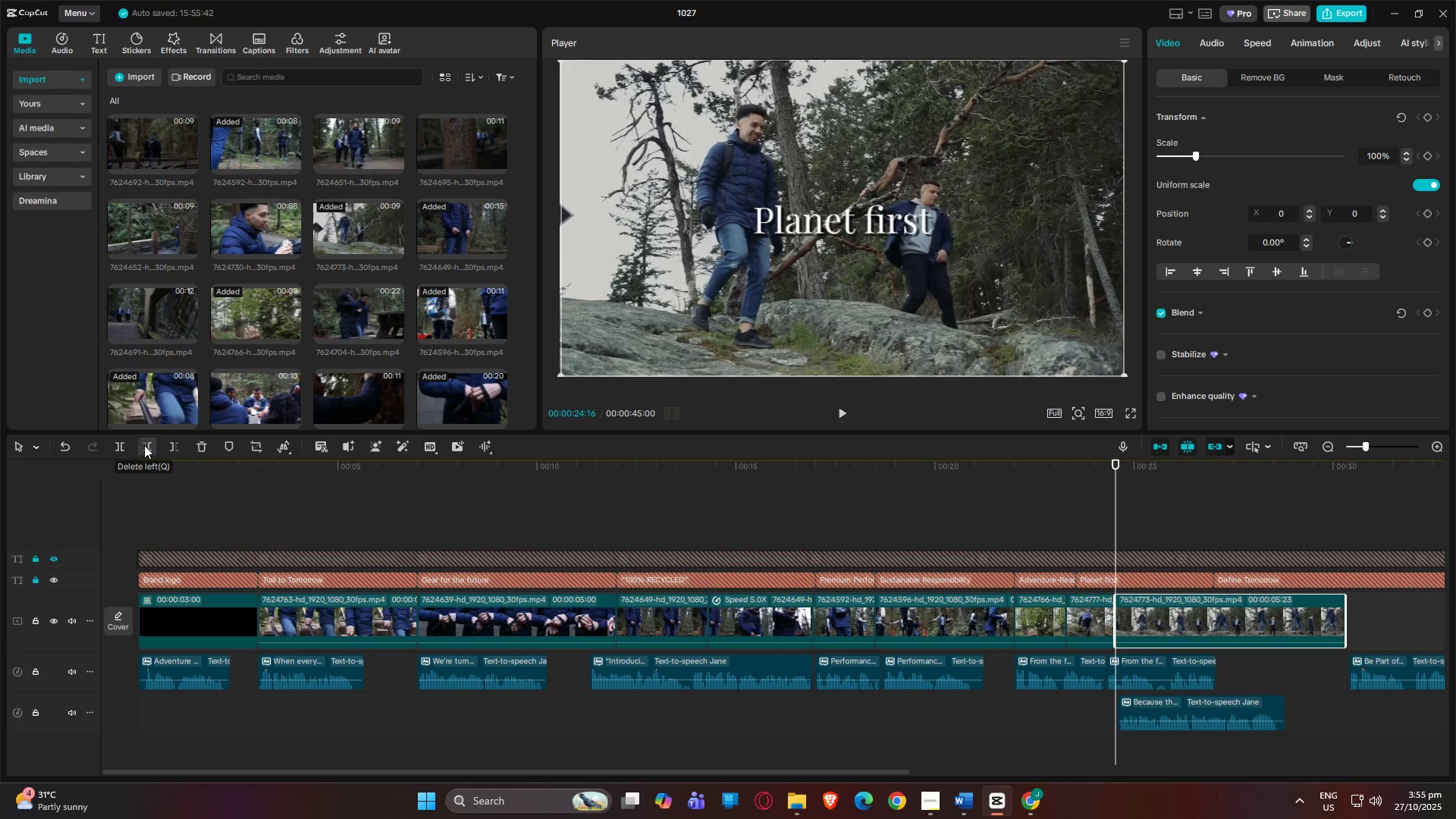 
key(Control+Z)
 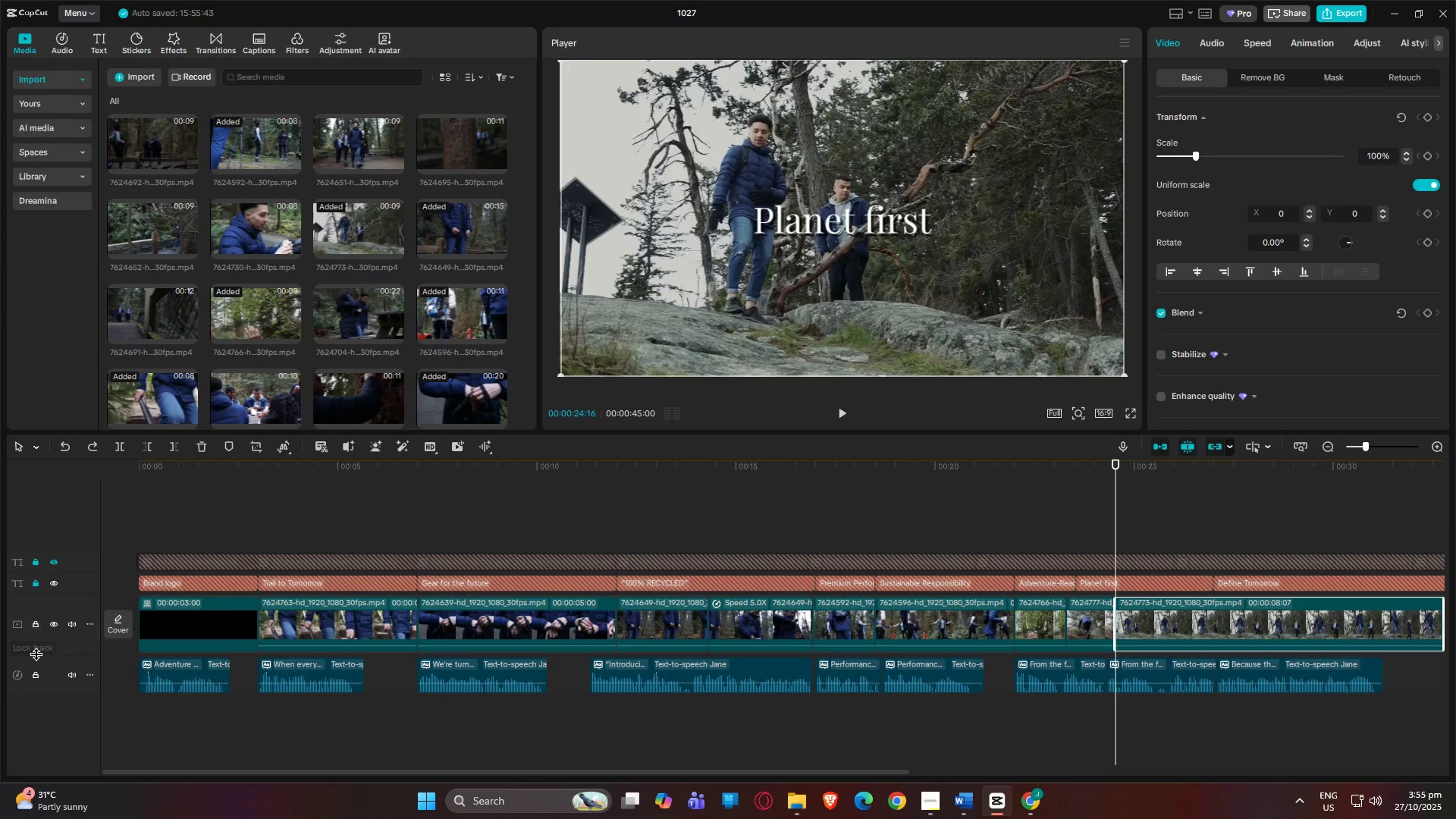 
left_click([39, 674])
 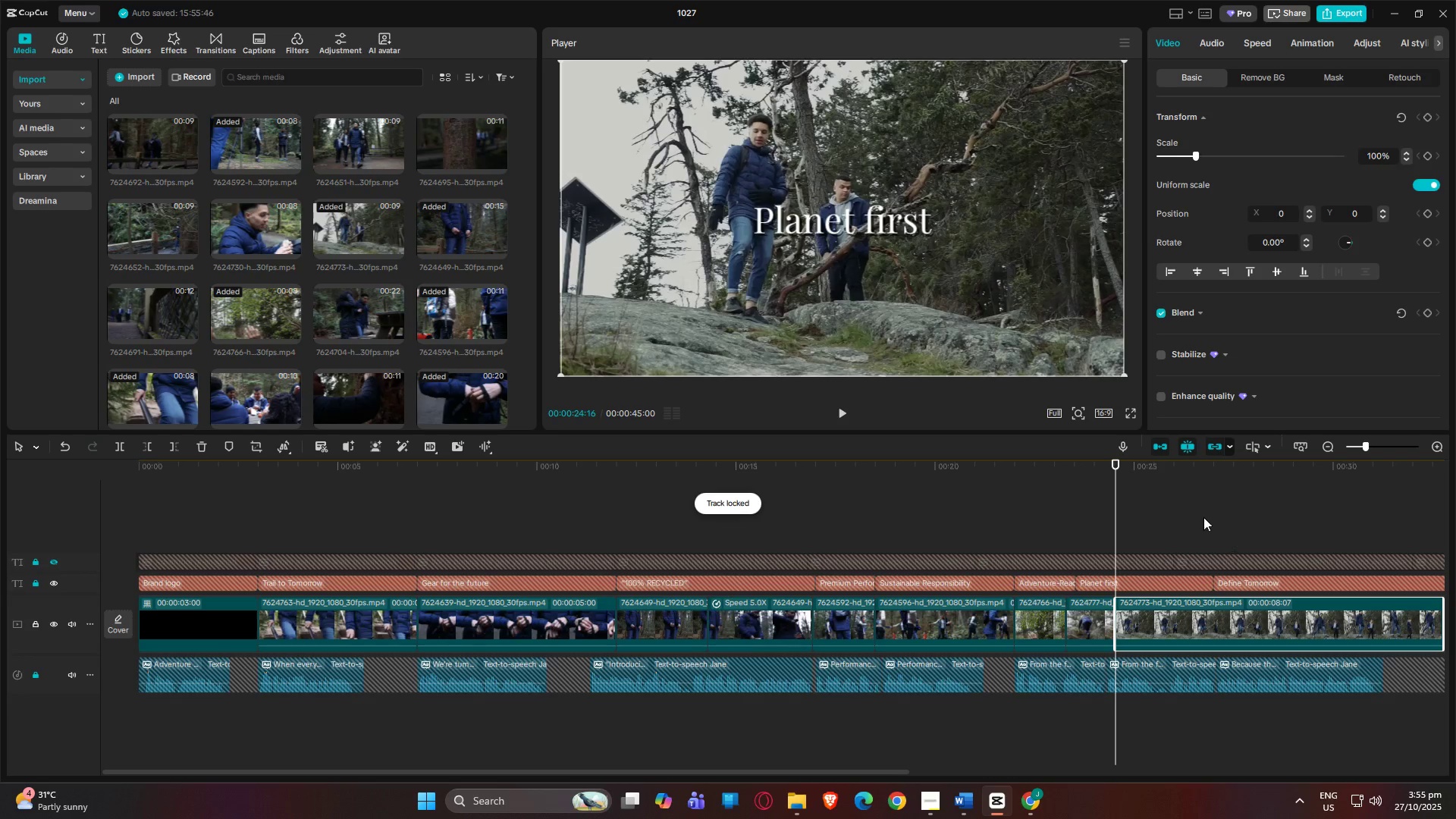 
key(Space)
 